 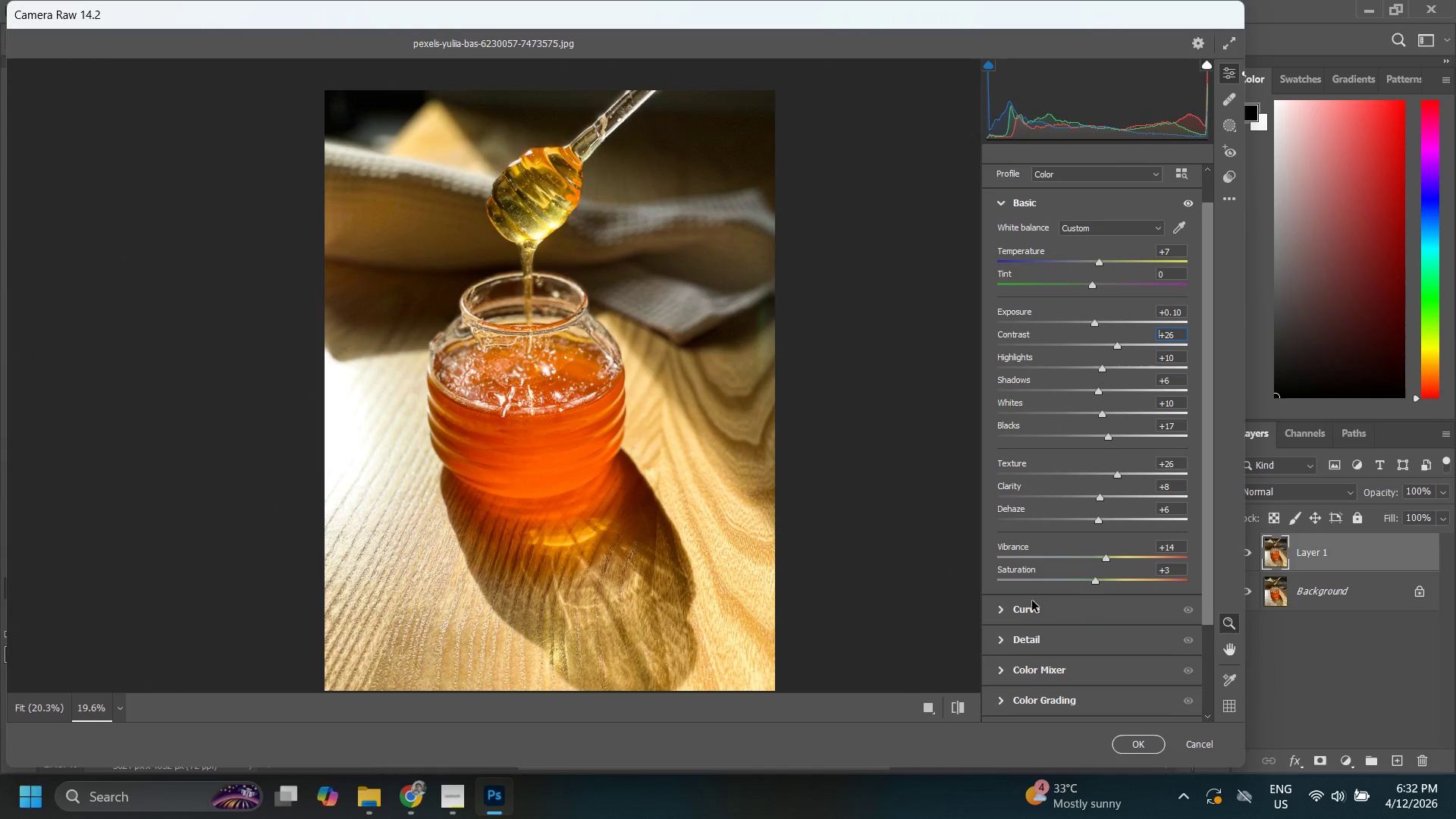 
left_click([1018, 608])
 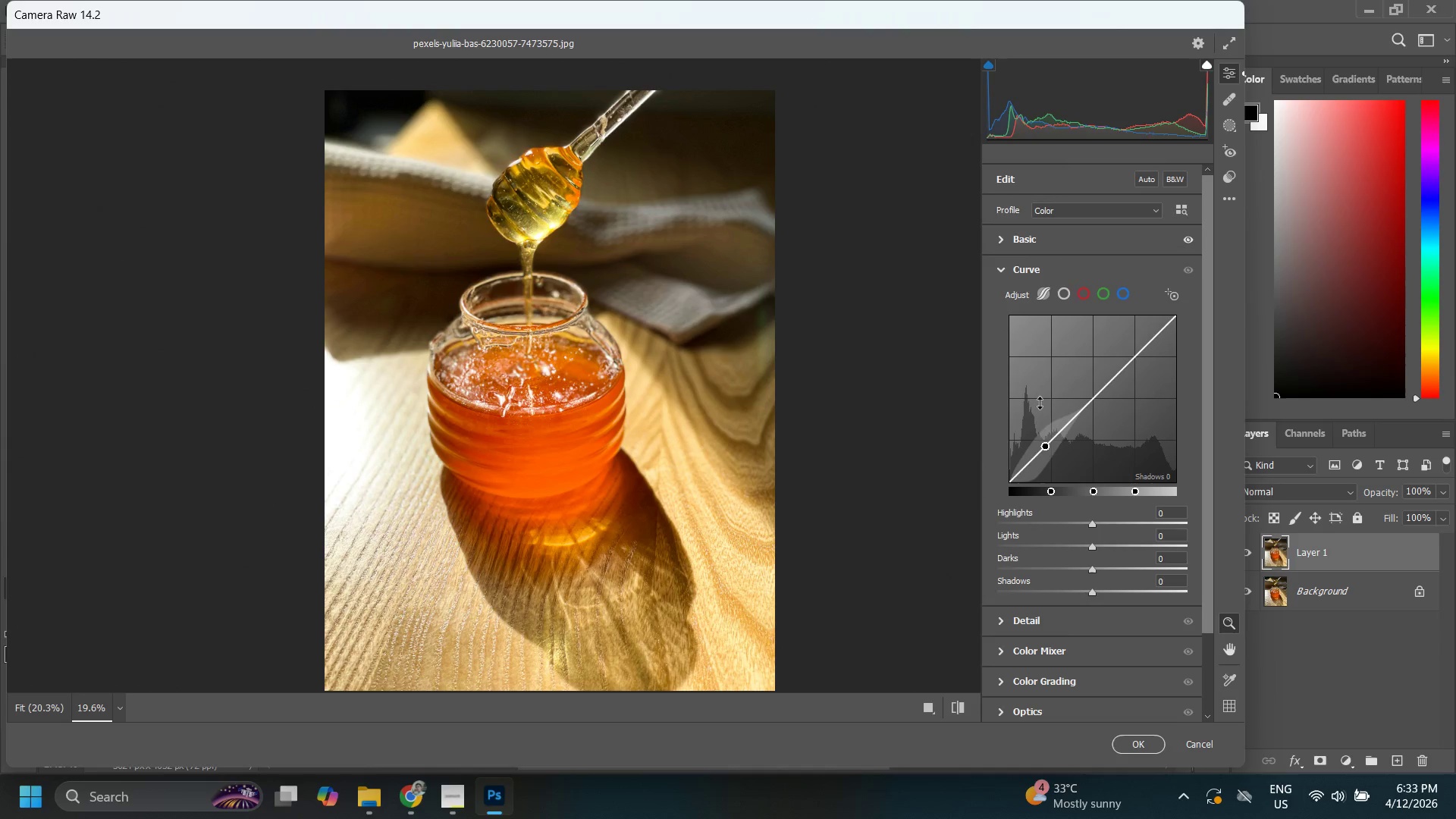 
left_click_drag(start_coordinate=[1094, 521], to_coordinate=[1105, 503])
 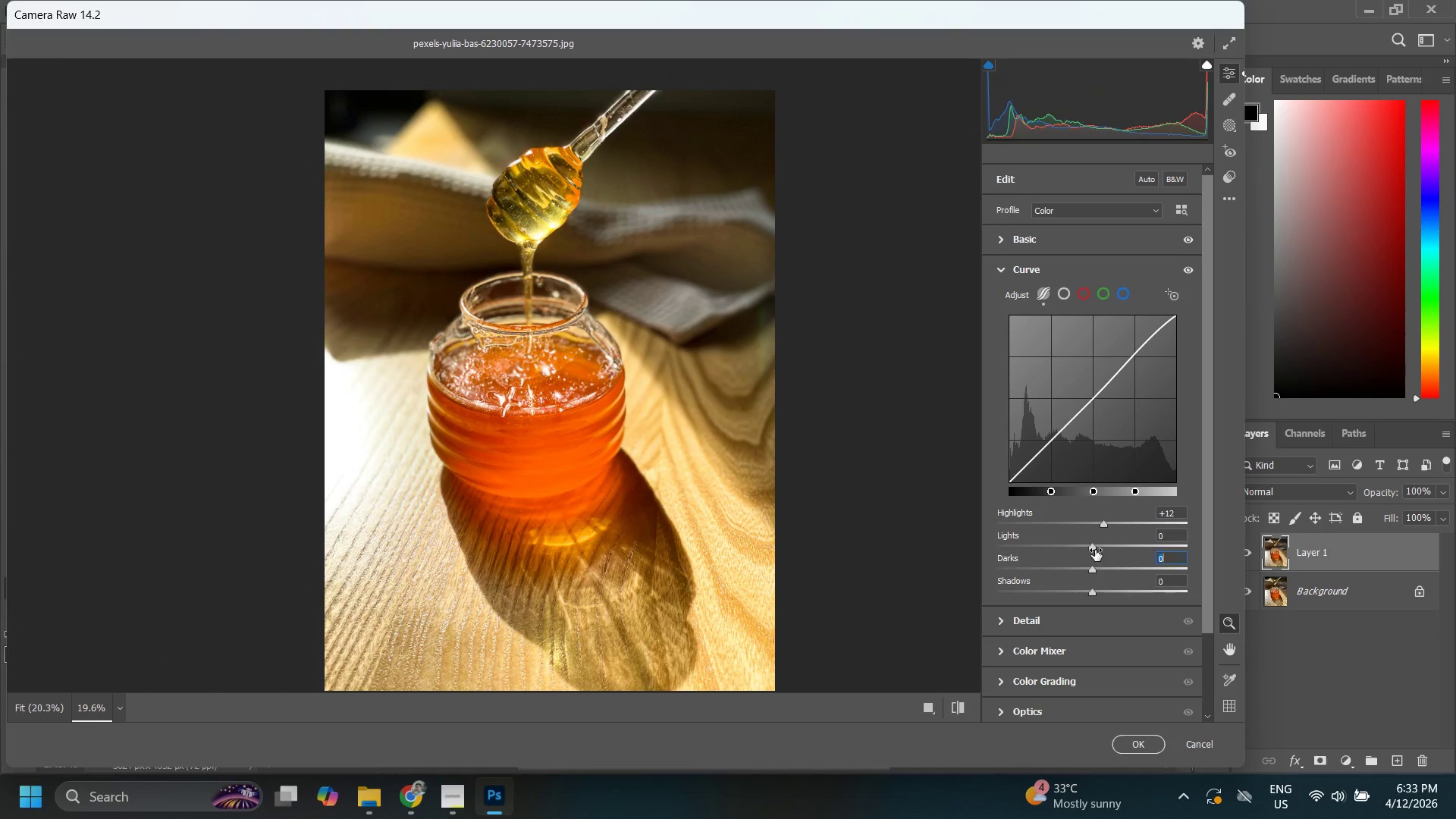 
left_click_drag(start_coordinate=[1095, 551], to_coordinate=[1099, 571])
 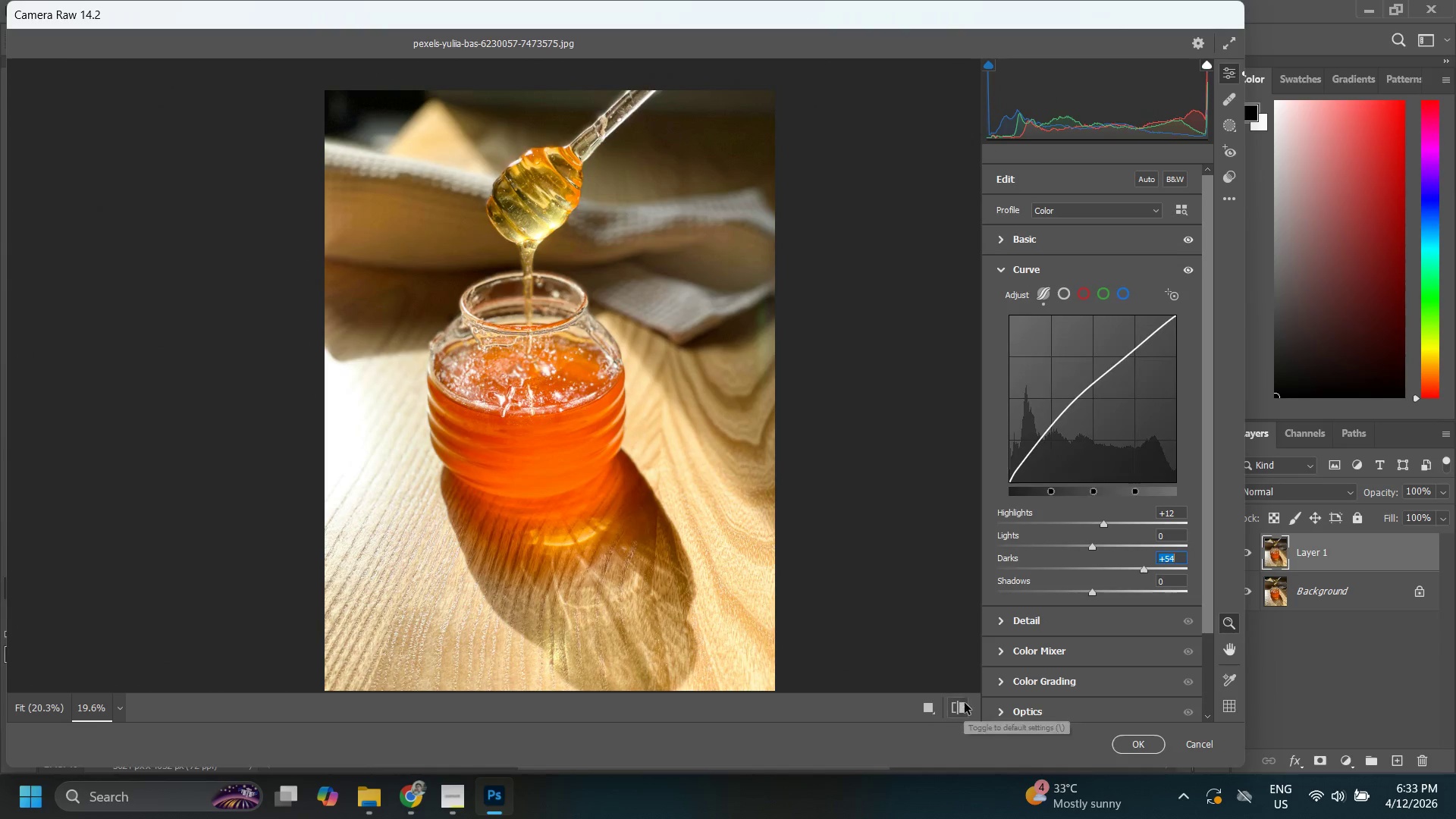 
left_click([965, 703])
 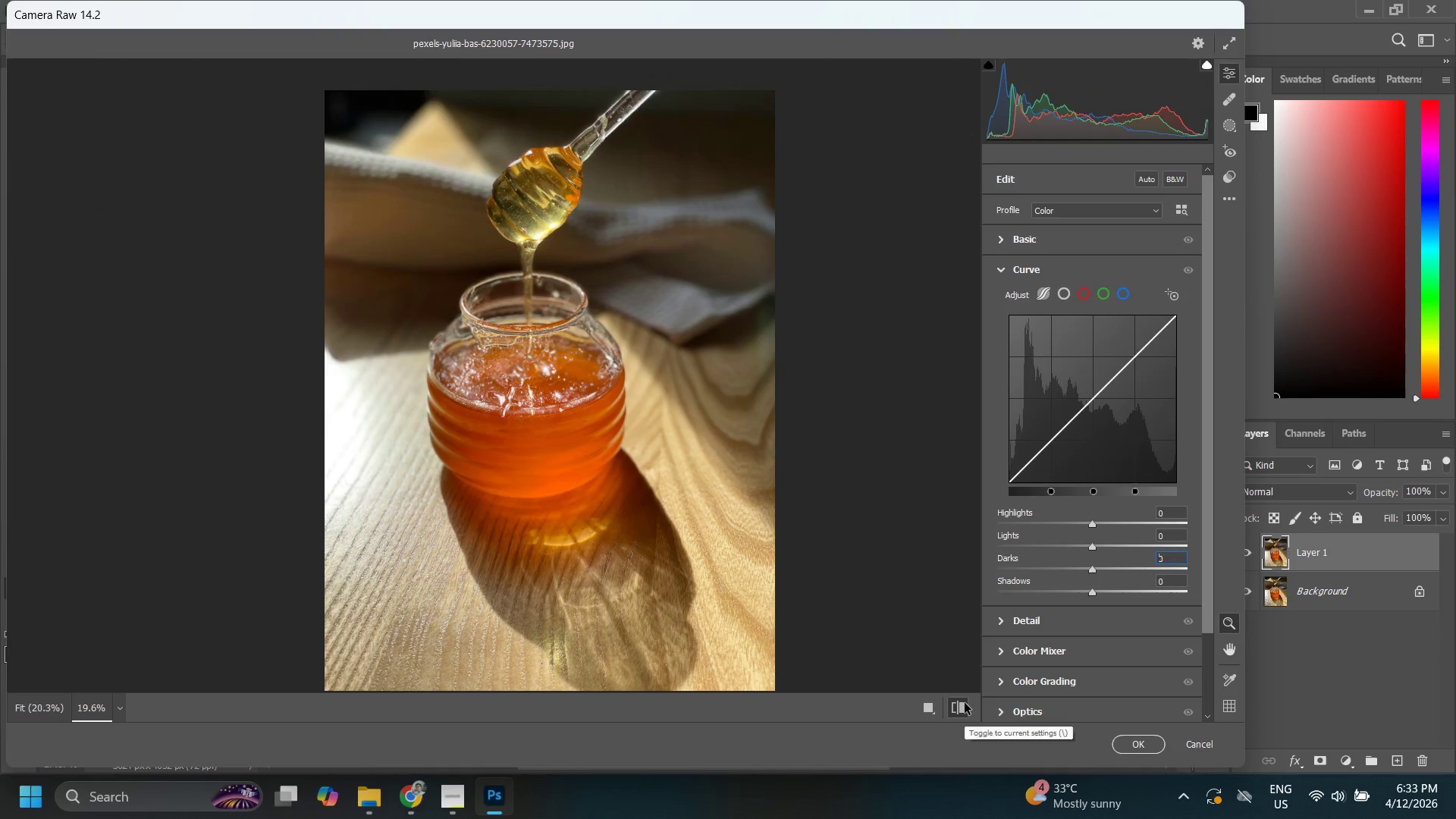 
left_click([965, 703])
 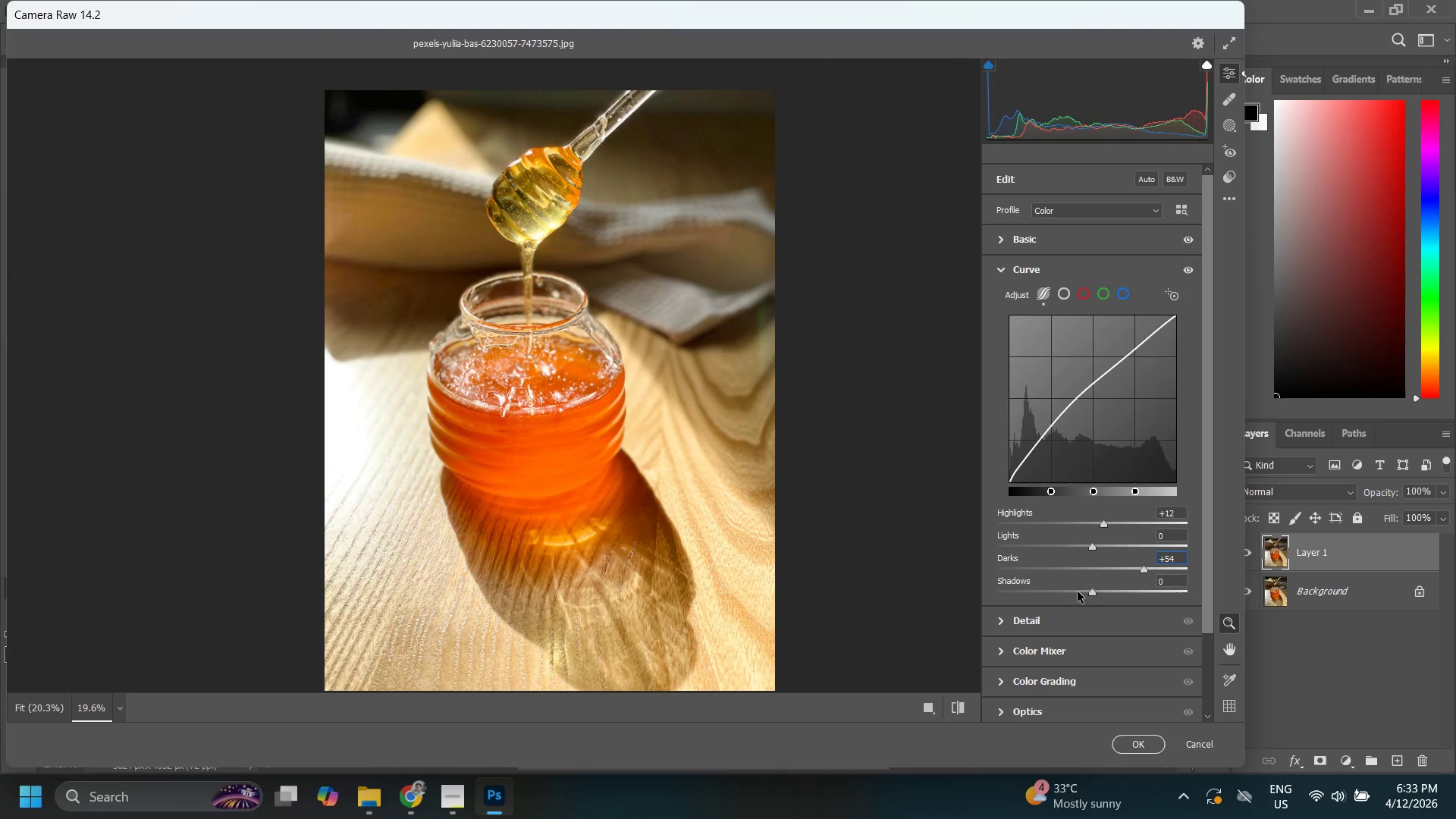 
left_click_drag(start_coordinate=[1091, 592], to_coordinate=[1072, 582])
 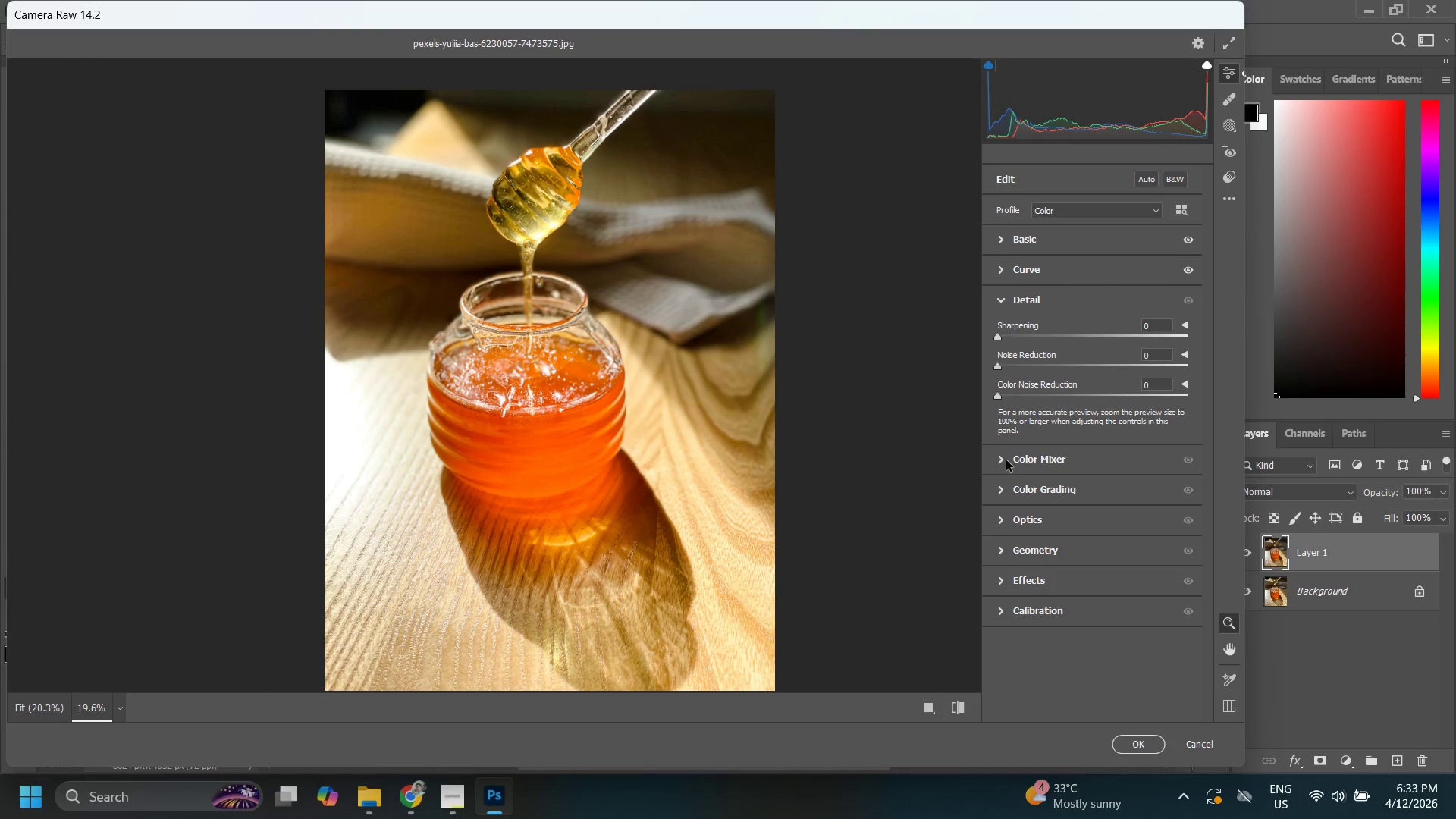 
left_click_drag(start_coordinate=[1004, 340], to_coordinate=[1137, 342])
 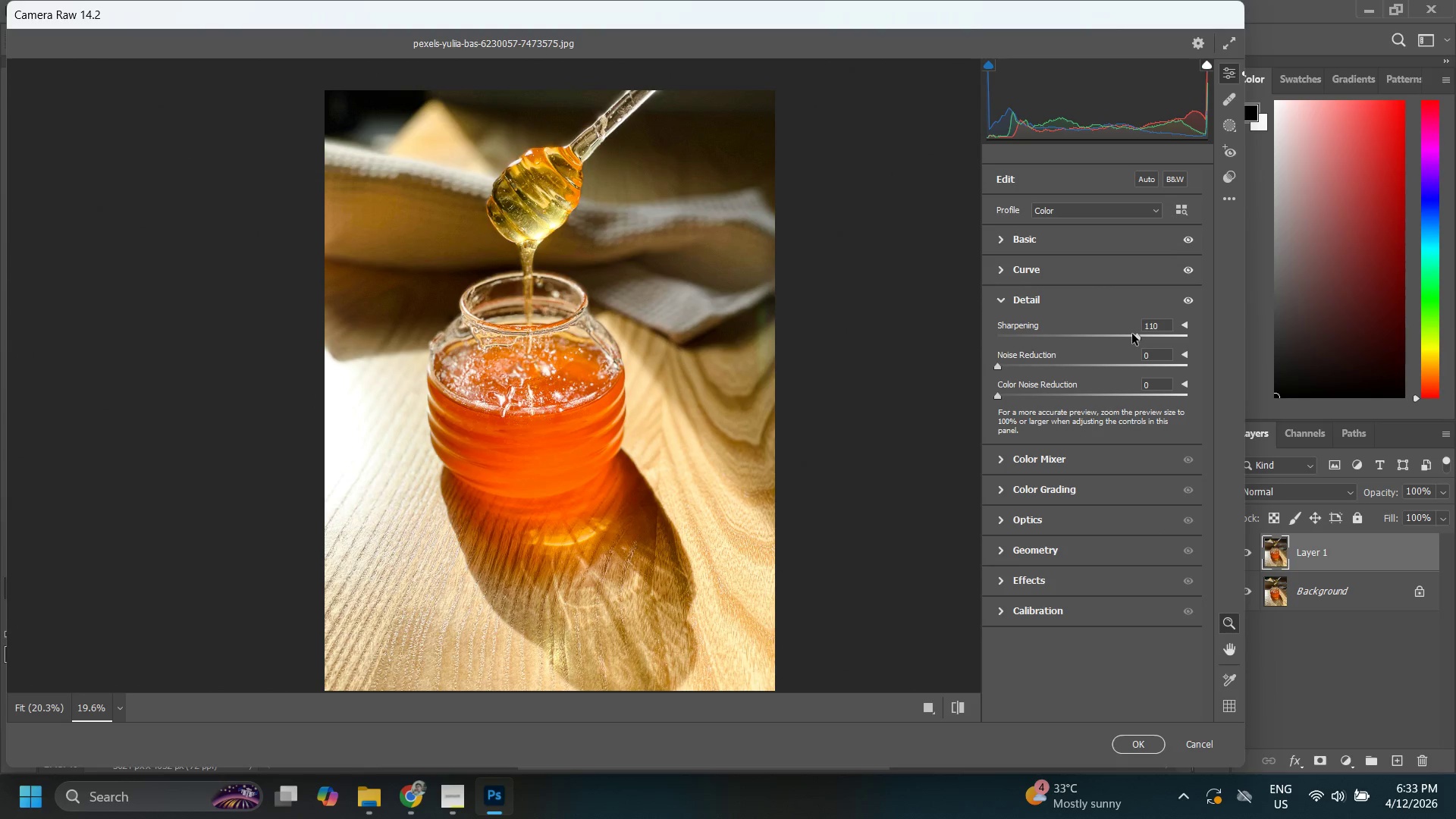 
left_click_drag(start_coordinate=[1132, 334], to_coordinate=[1043, 328])
 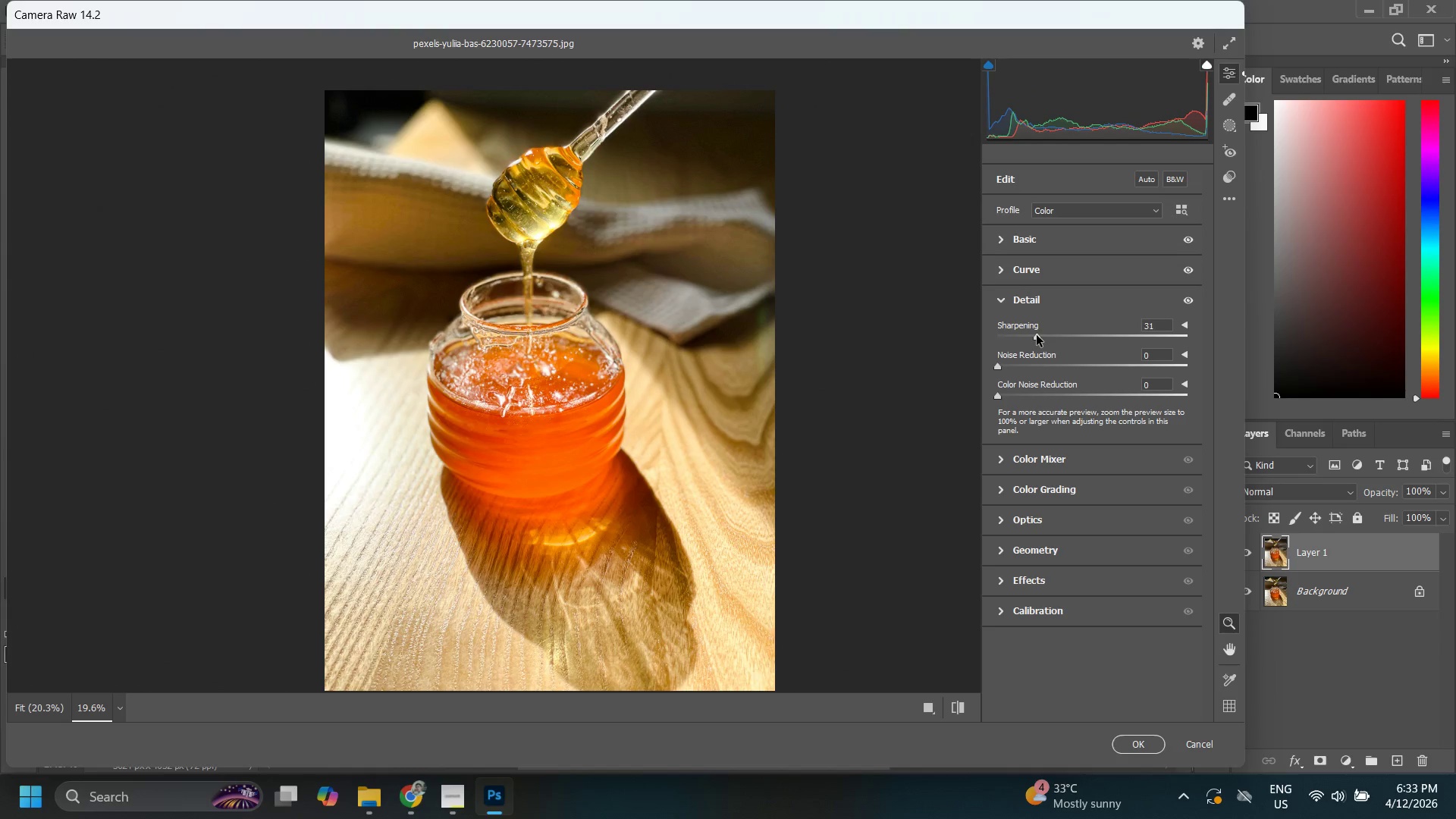 
left_click_drag(start_coordinate=[1037, 335], to_coordinate=[1066, 345])
 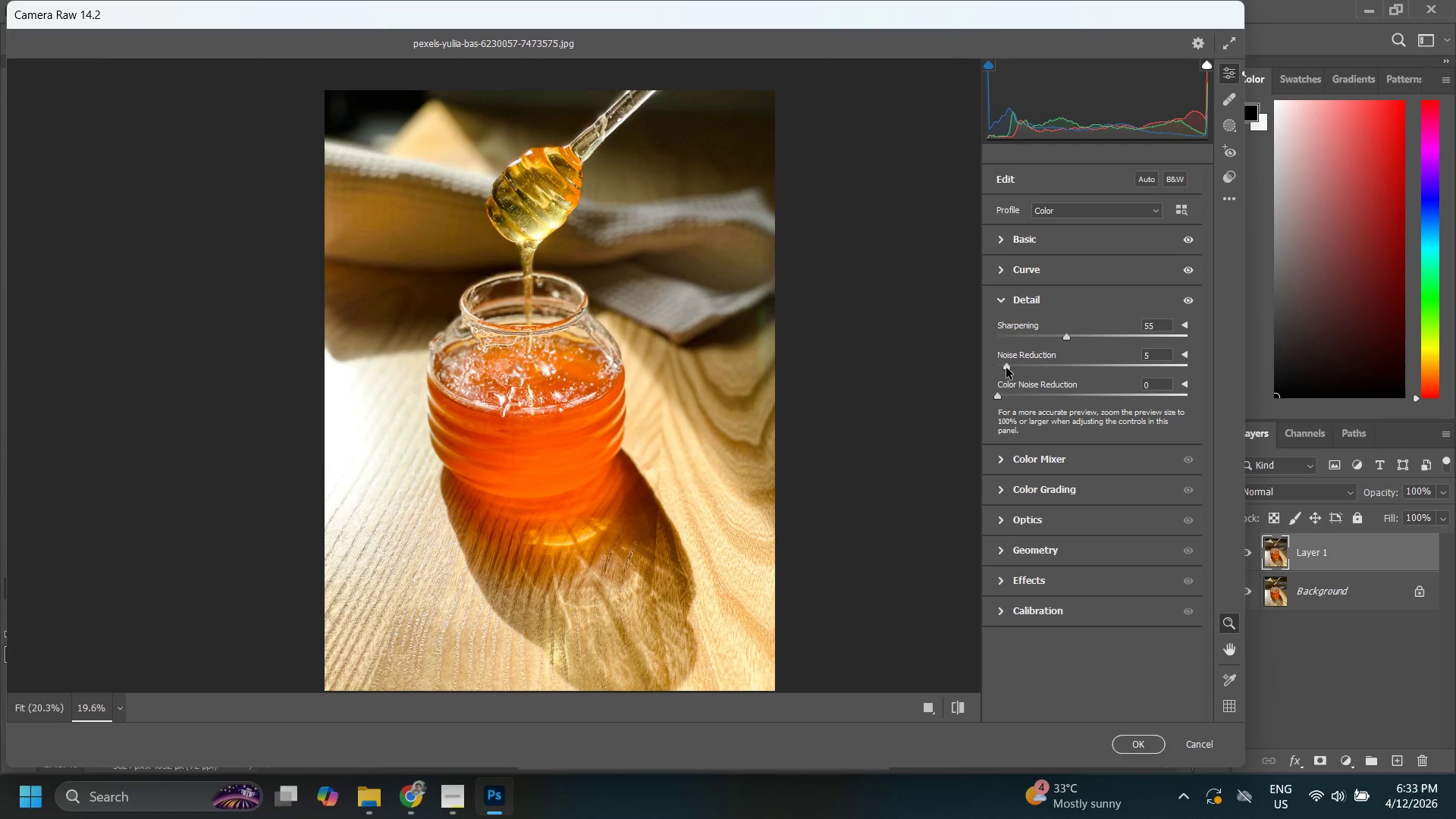 
left_click_drag(start_coordinate=[1010, 394], to_coordinate=[1020, 398])
 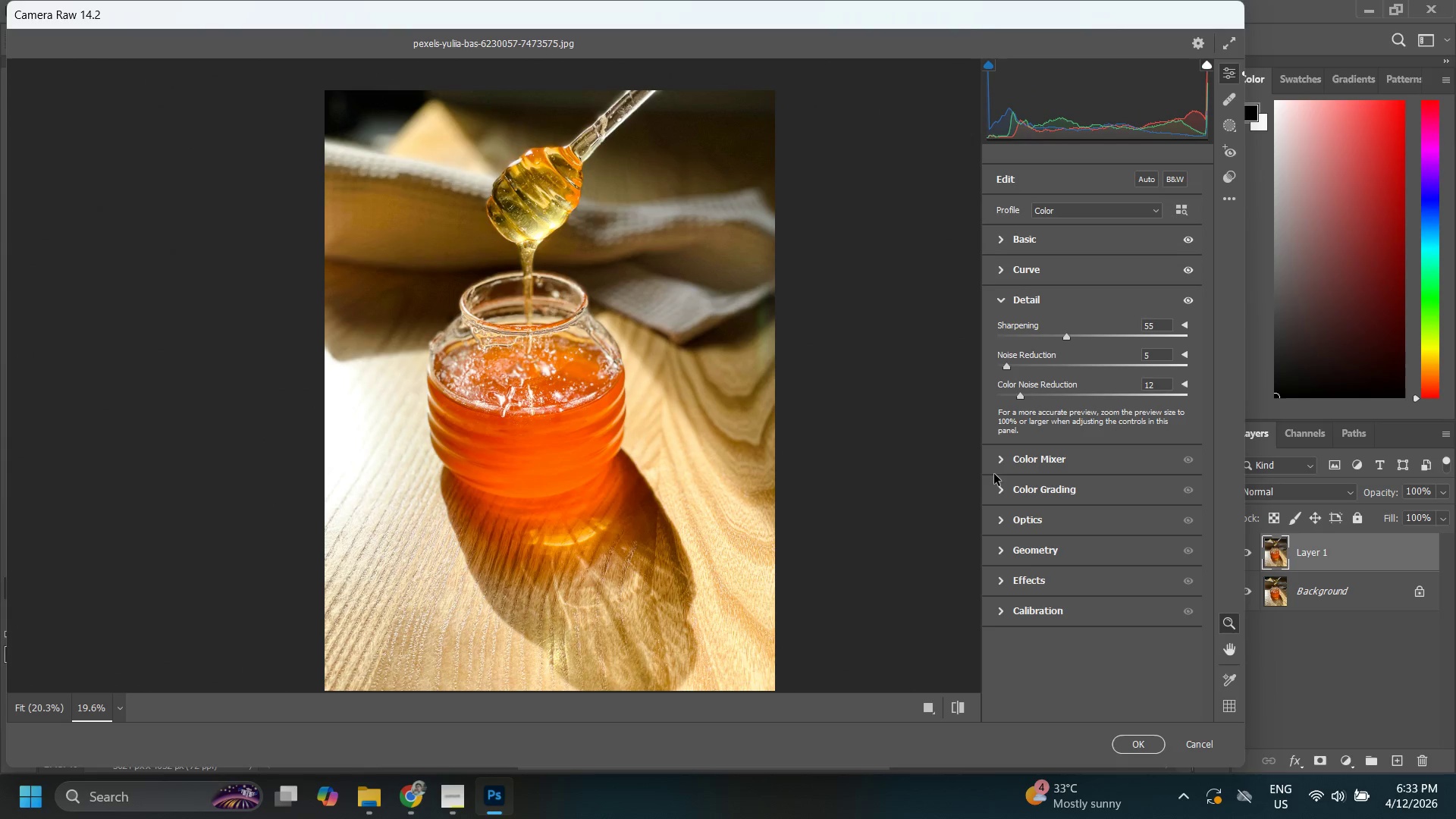 
left_click([1005, 460])
 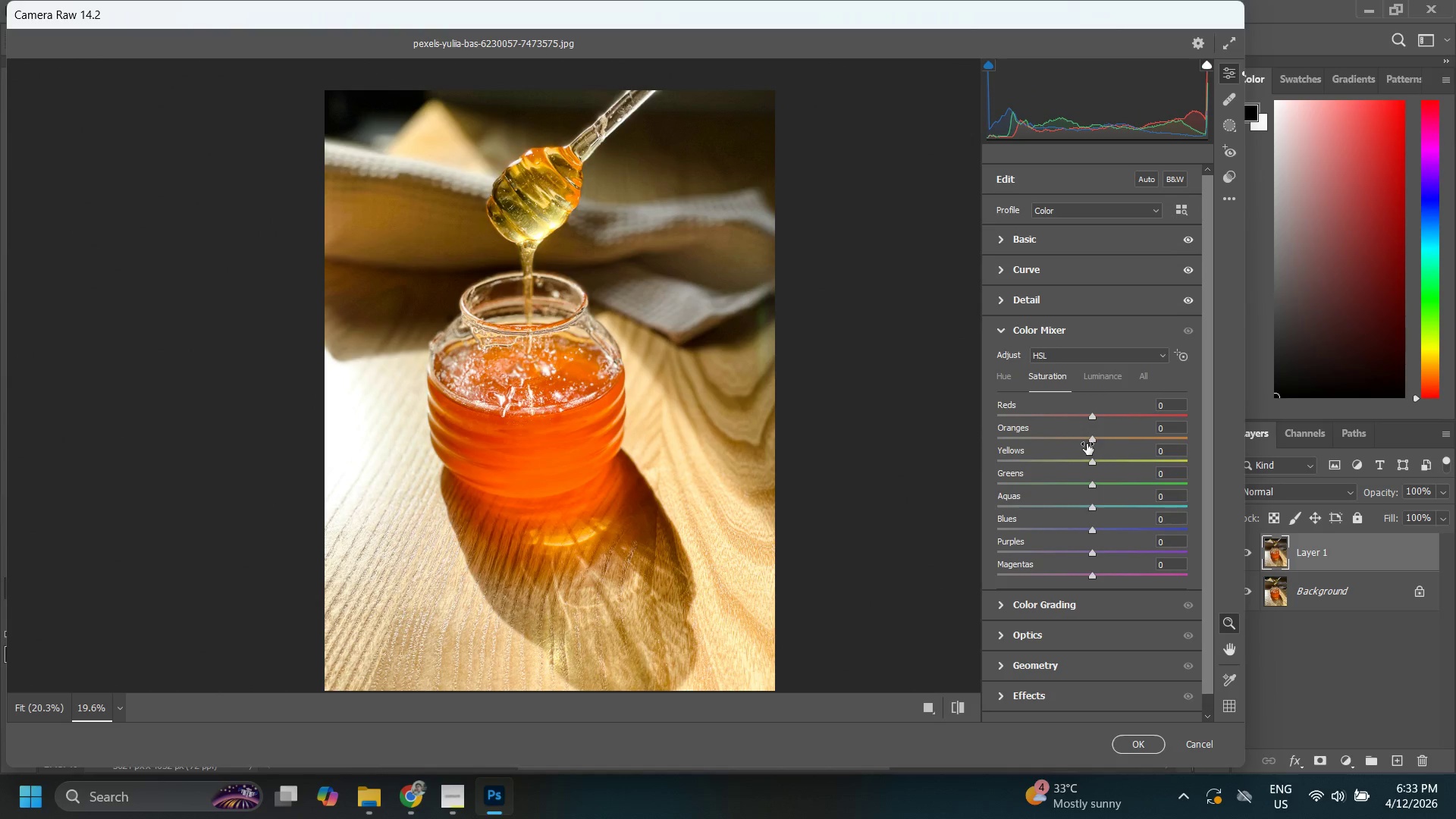 
left_click_drag(start_coordinate=[1093, 438], to_coordinate=[1107, 438])
 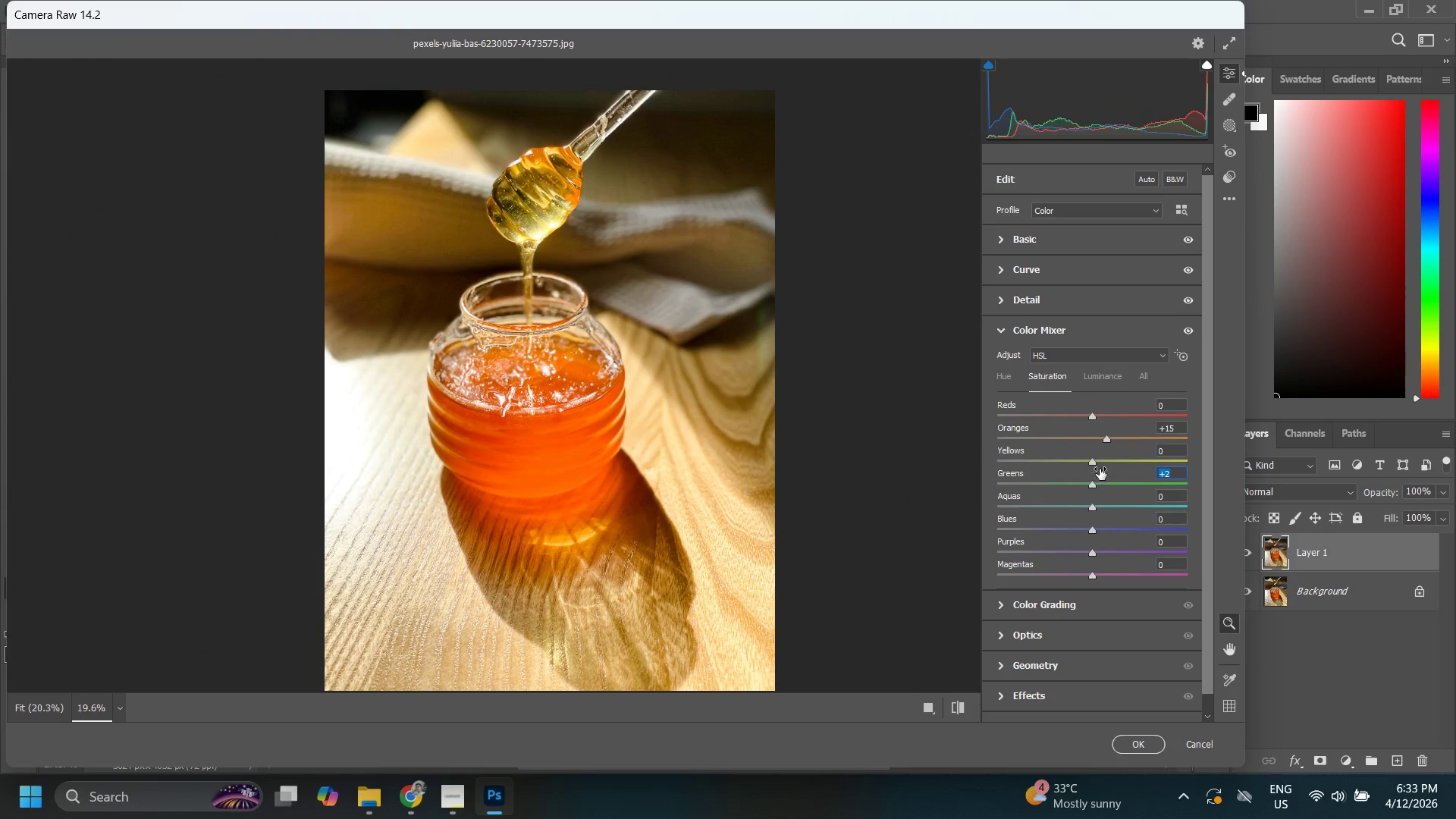 
left_click_drag(start_coordinate=[1098, 469], to_coordinate=[1065, 470])
 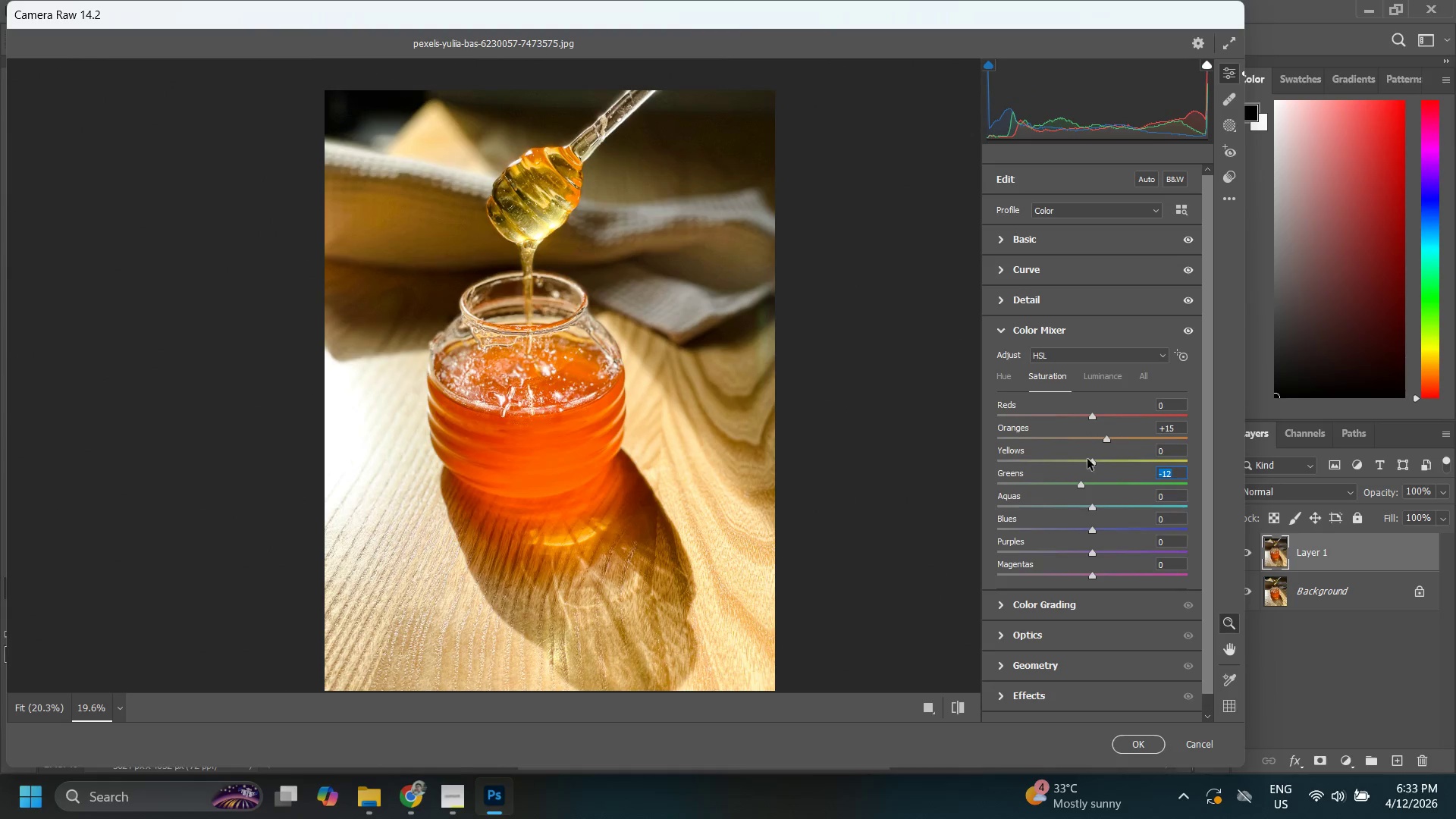 
left_click_drag(start_coordinate=[1090, 460], to_coordinate=[1075, 456])
 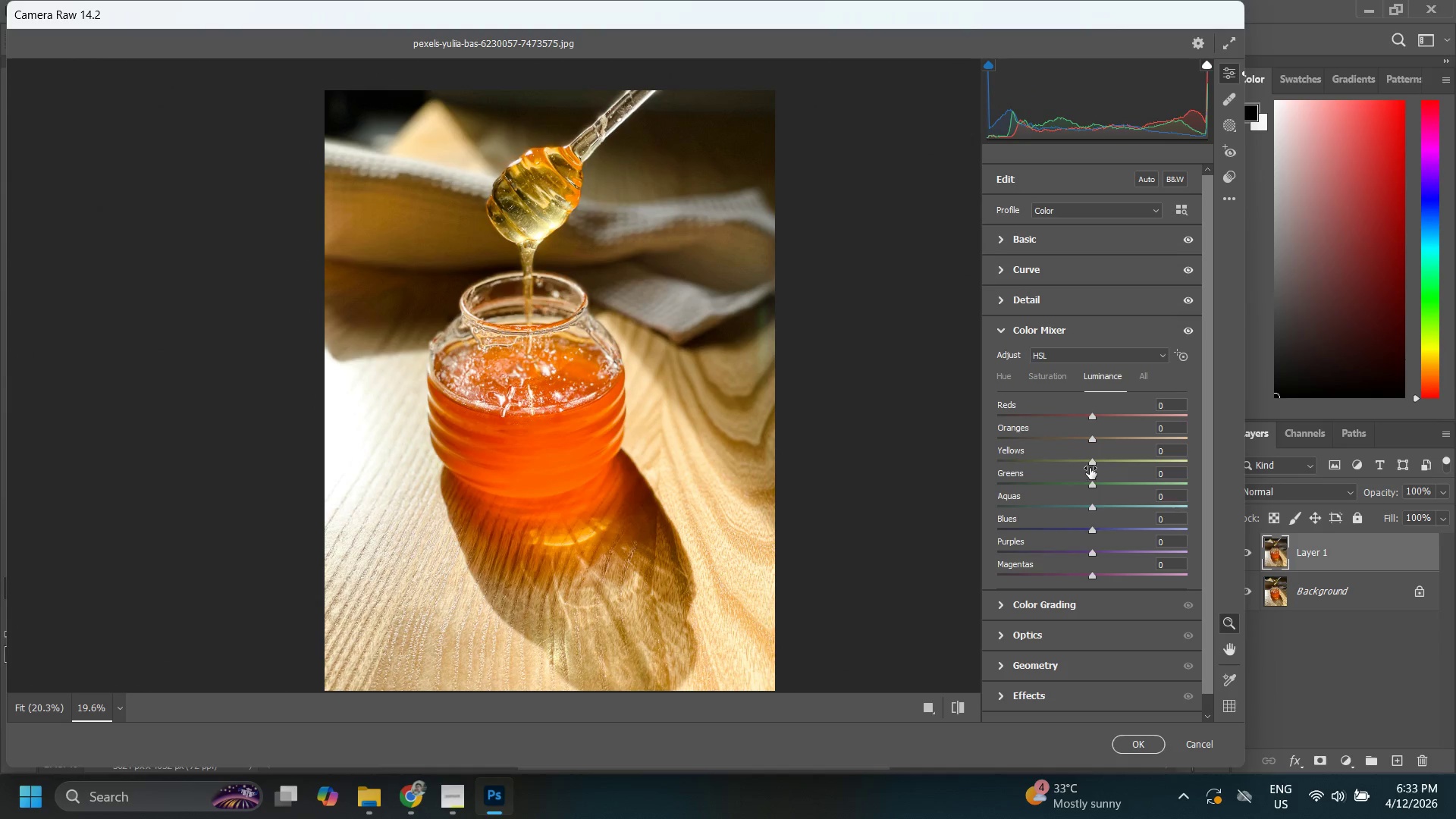 
left_click_drag(start_coordinate=[1096, 457], to_coordinate=[1097, 450])
 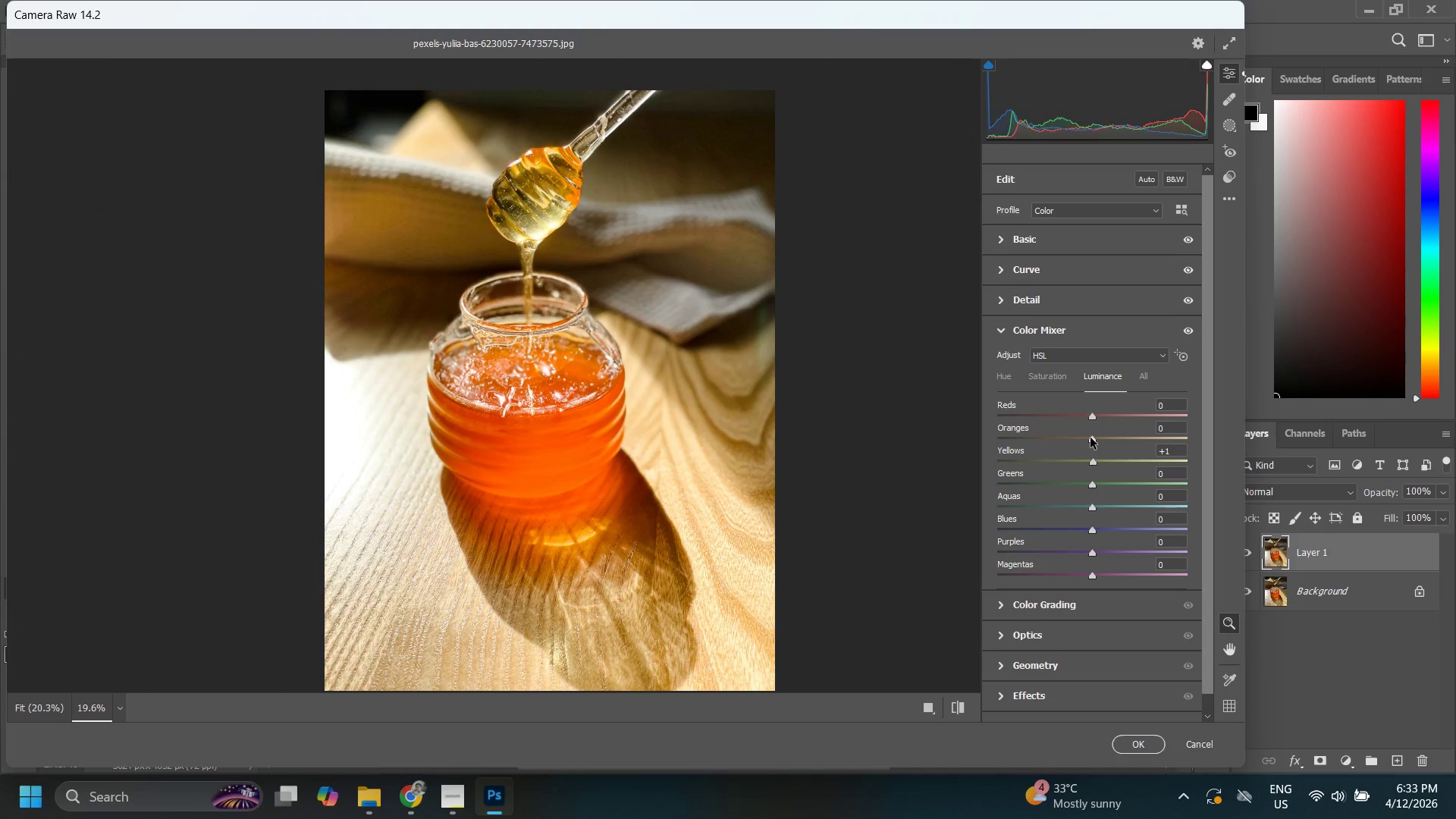 
left_click_drag(start_coordinate=[1090, 438], to_coordinate=[1100, 436])
 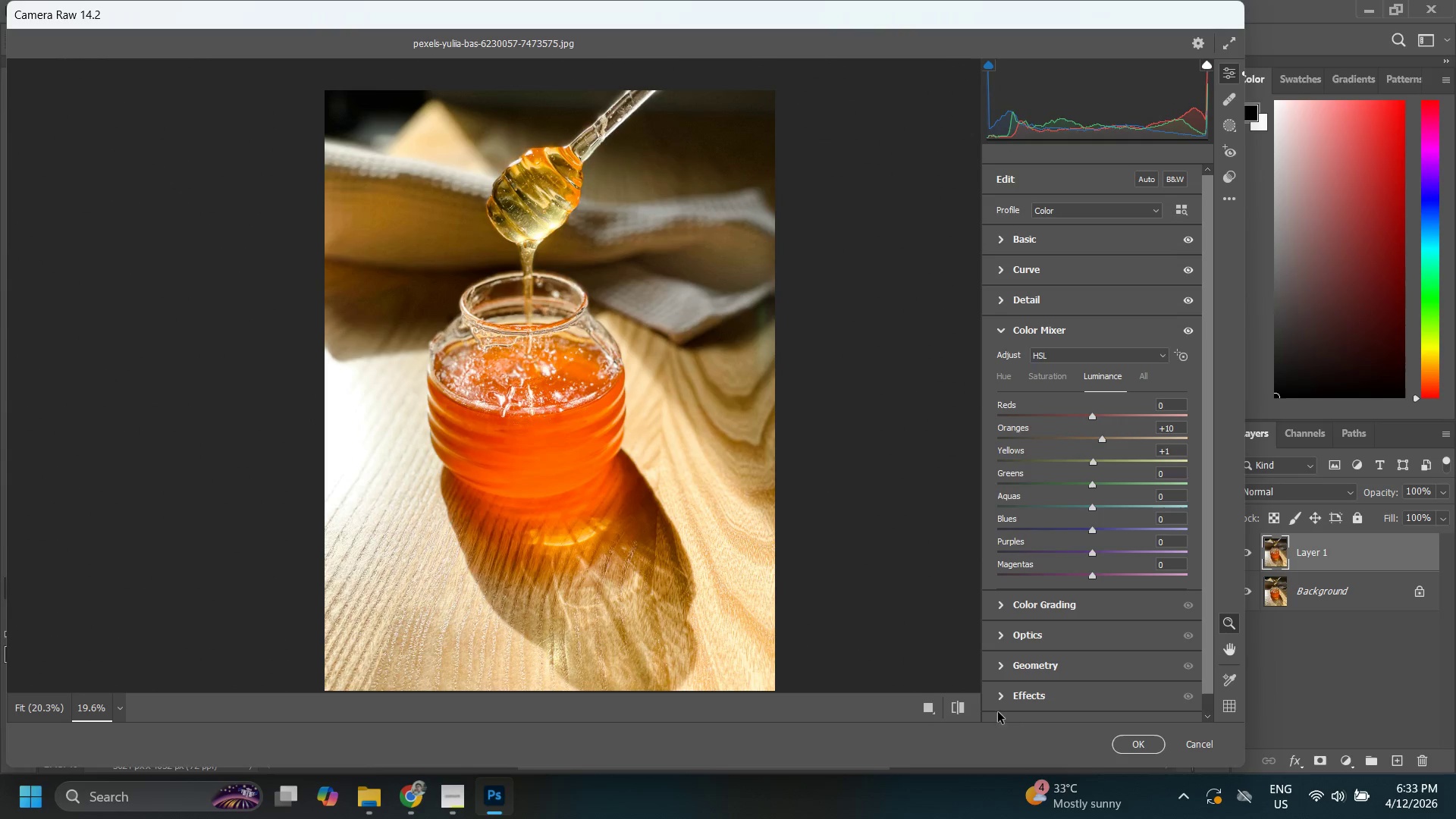 
left_click([952, 714])
 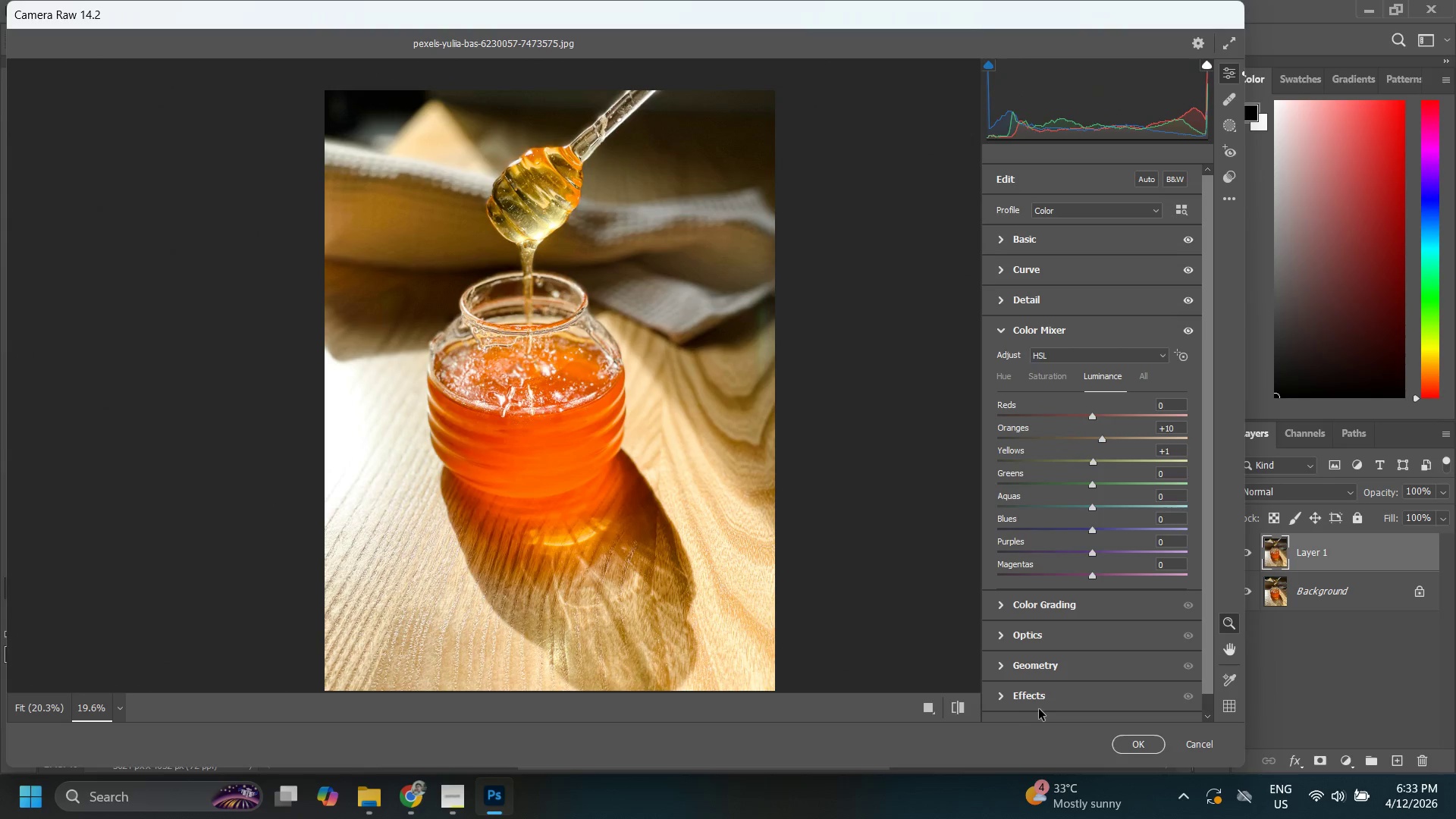 
left_click([1011, 697])
 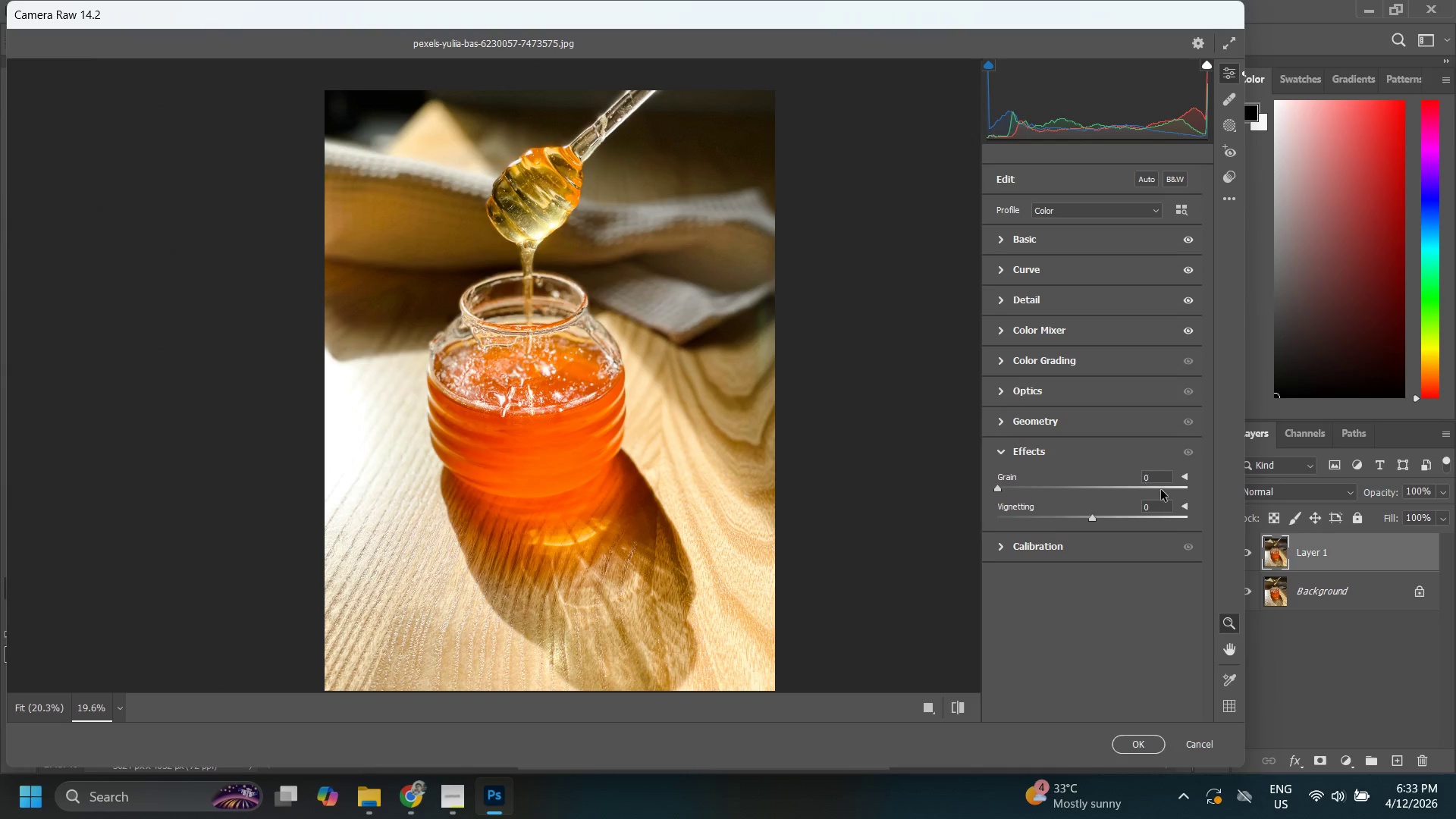 
left_click_drag(start_coordinate=[1164, 479], to_coordinate=[1136, 476])
 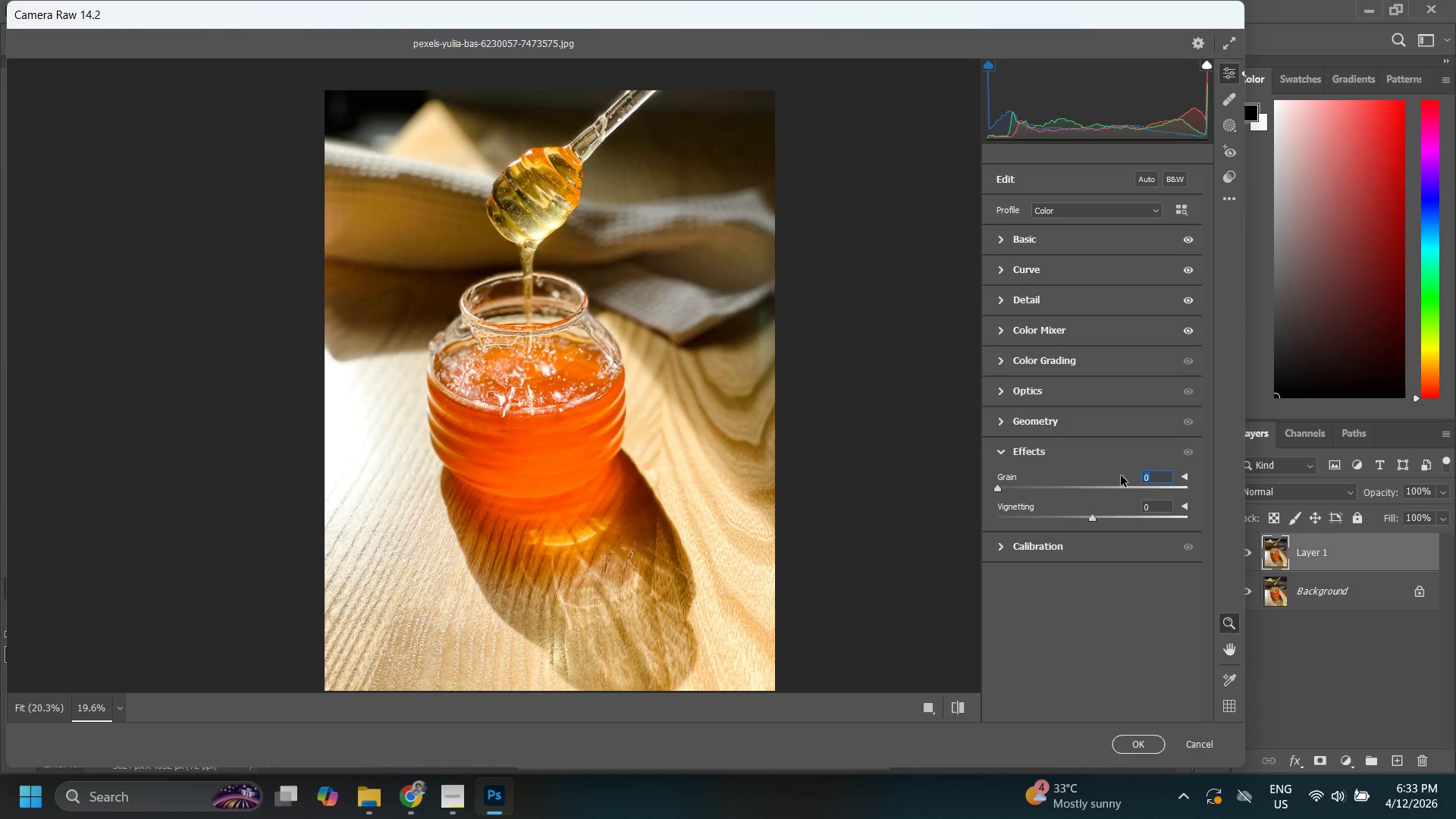 
key(Numpad1)
 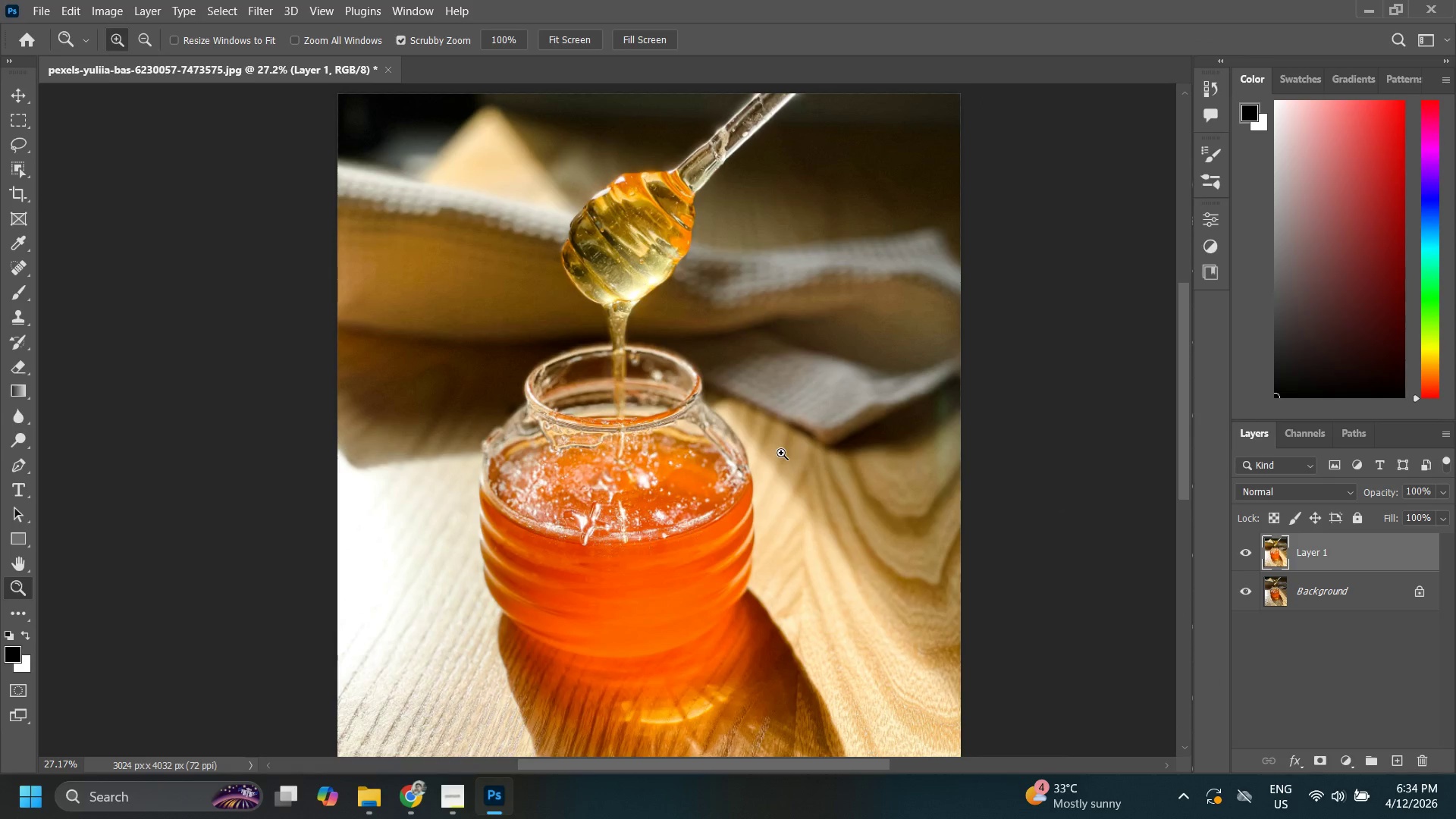 
wait(6.41)
 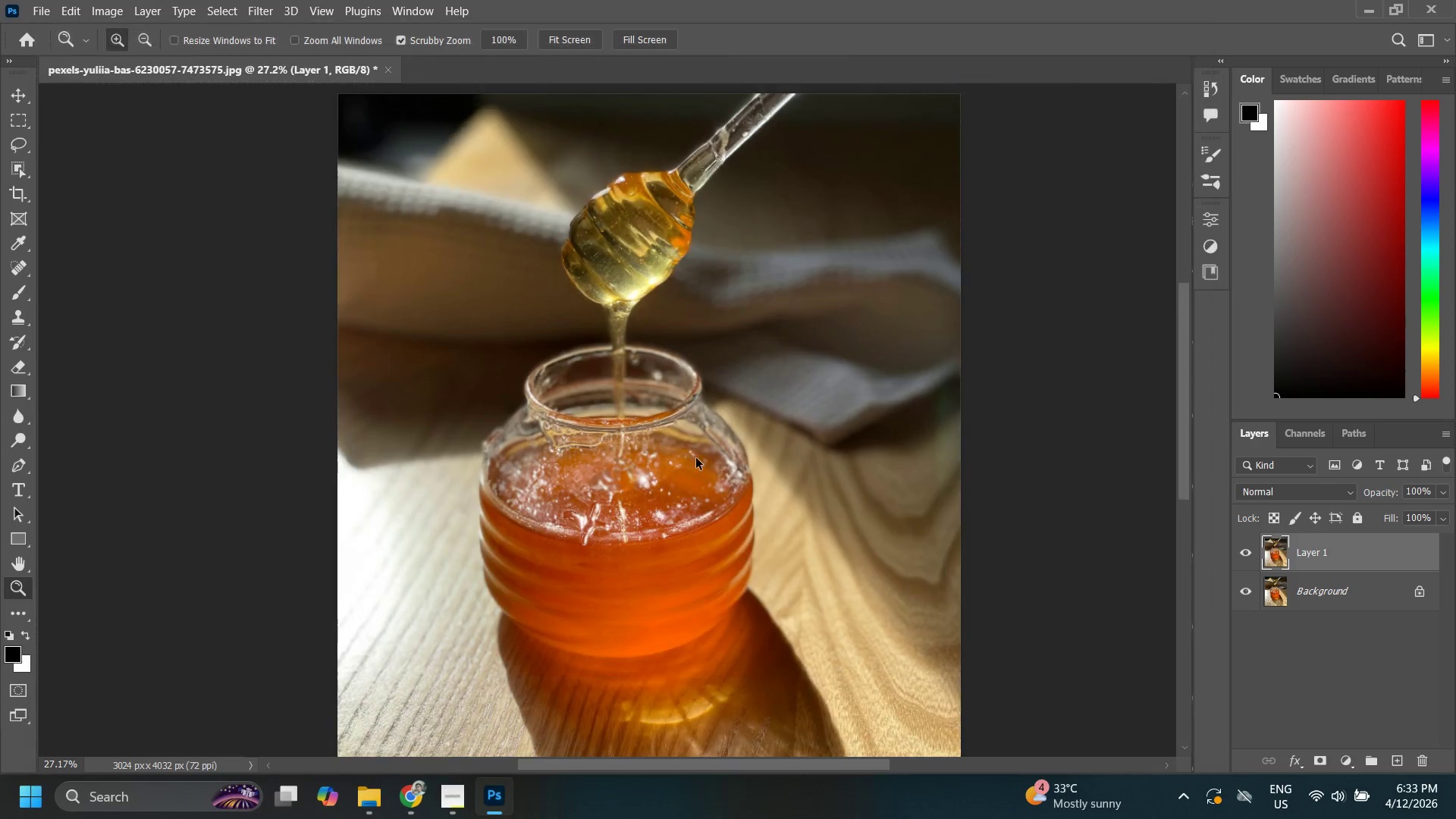 
left_click_drag(start_coordinate=[781, 453], to_coordinate=[731, 457])
 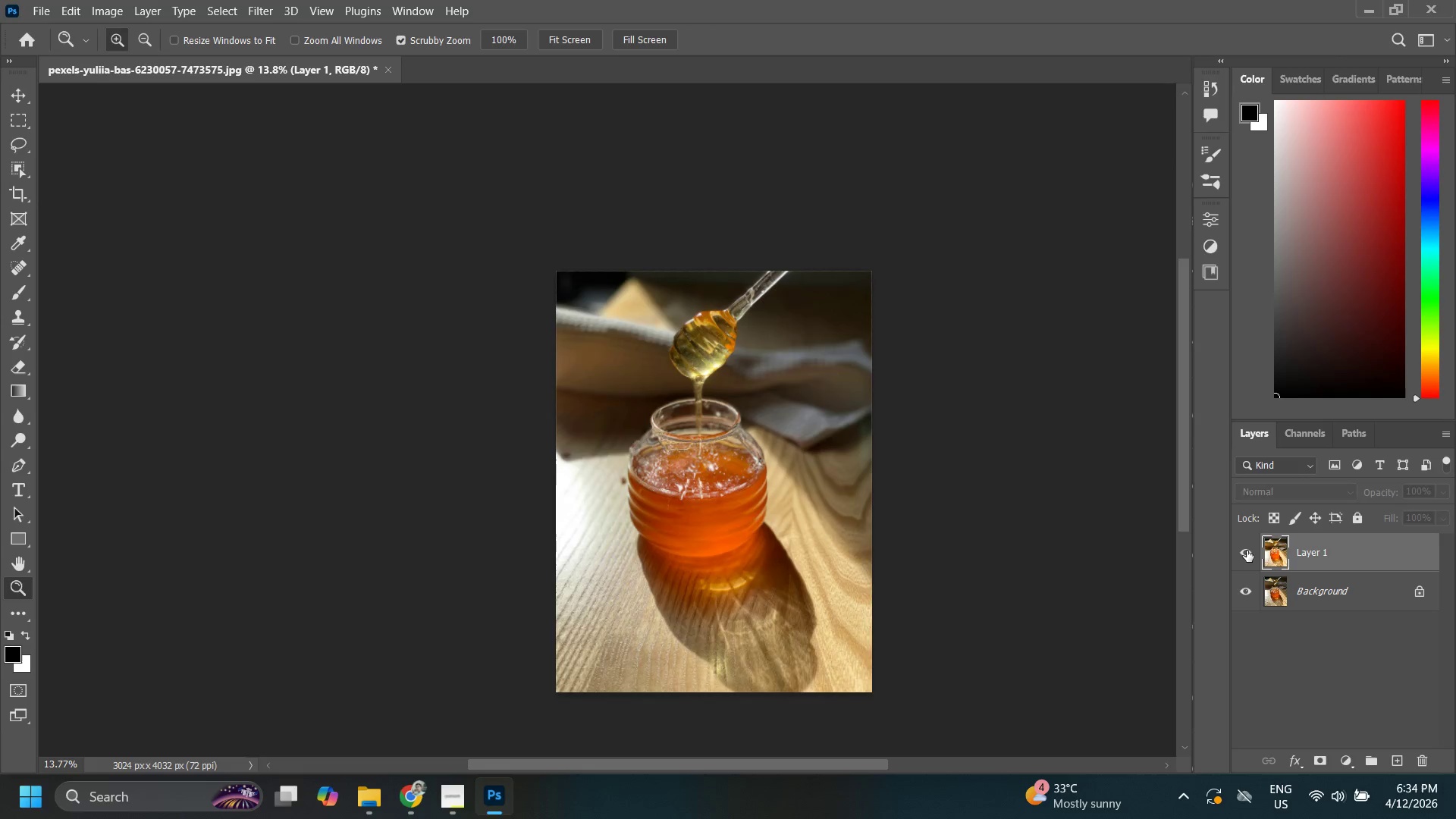 
double_click([1247, 551])
 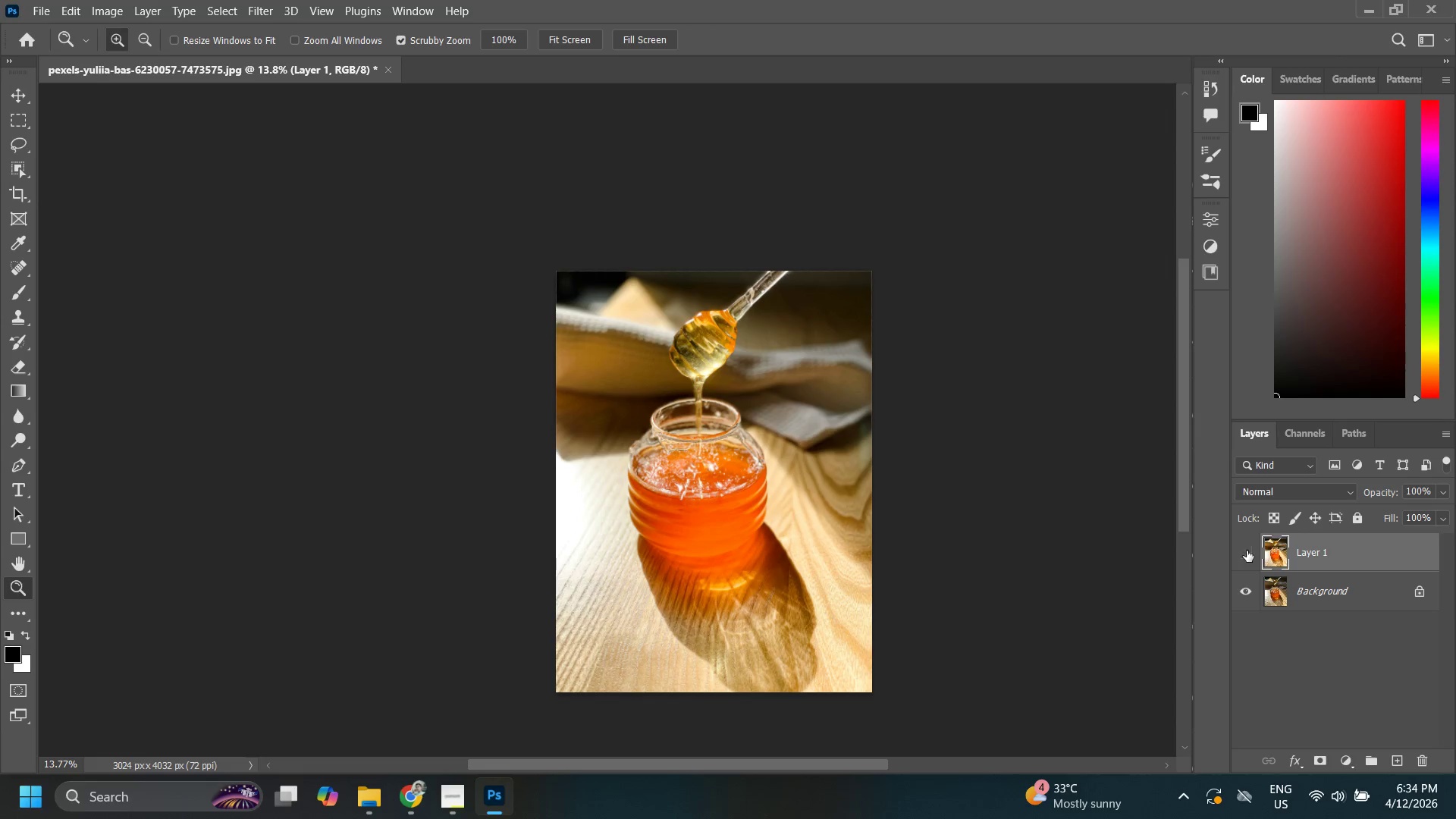 
triple_click([1247, 551])
 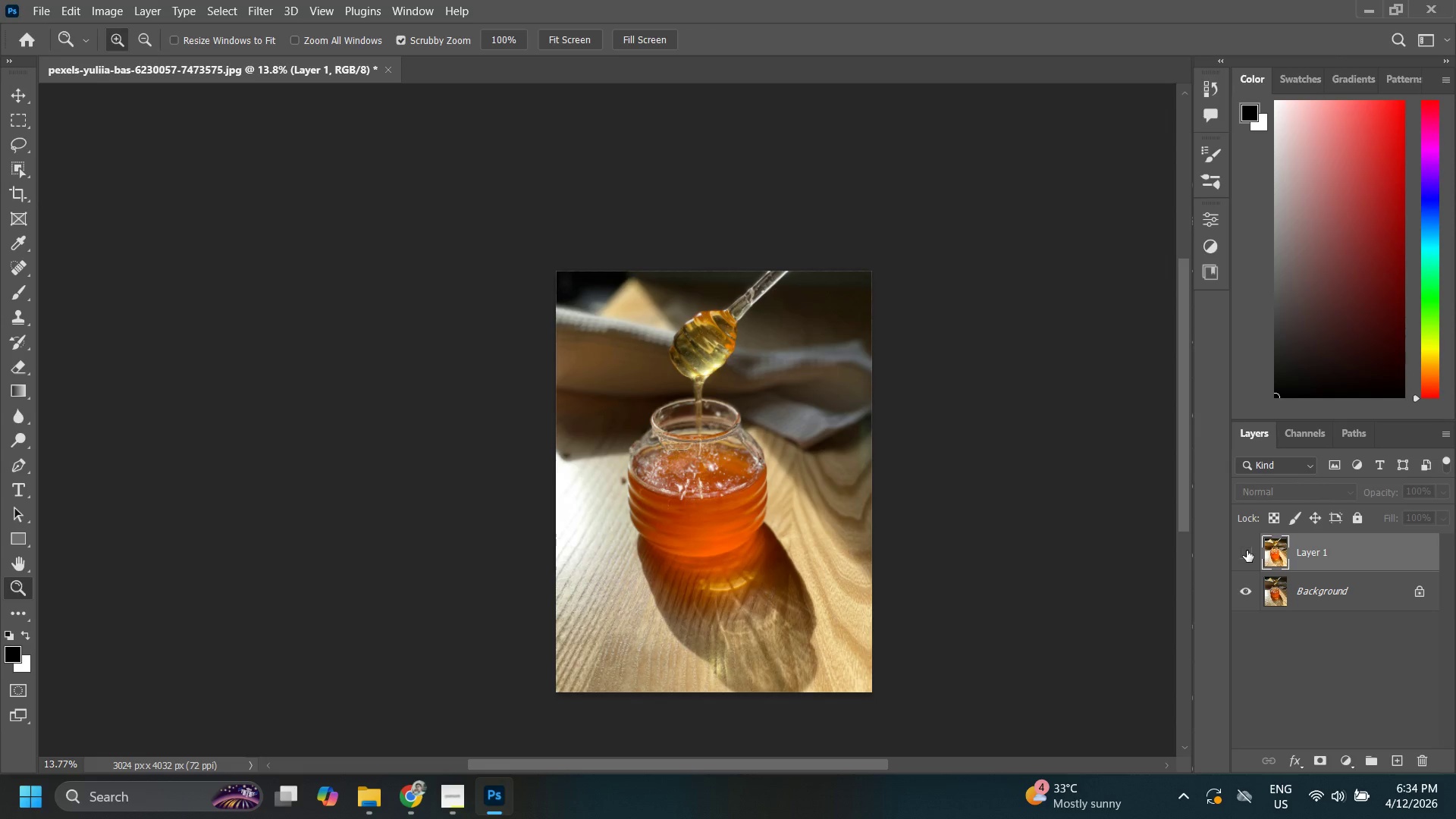 
left_click([1247, 551])
 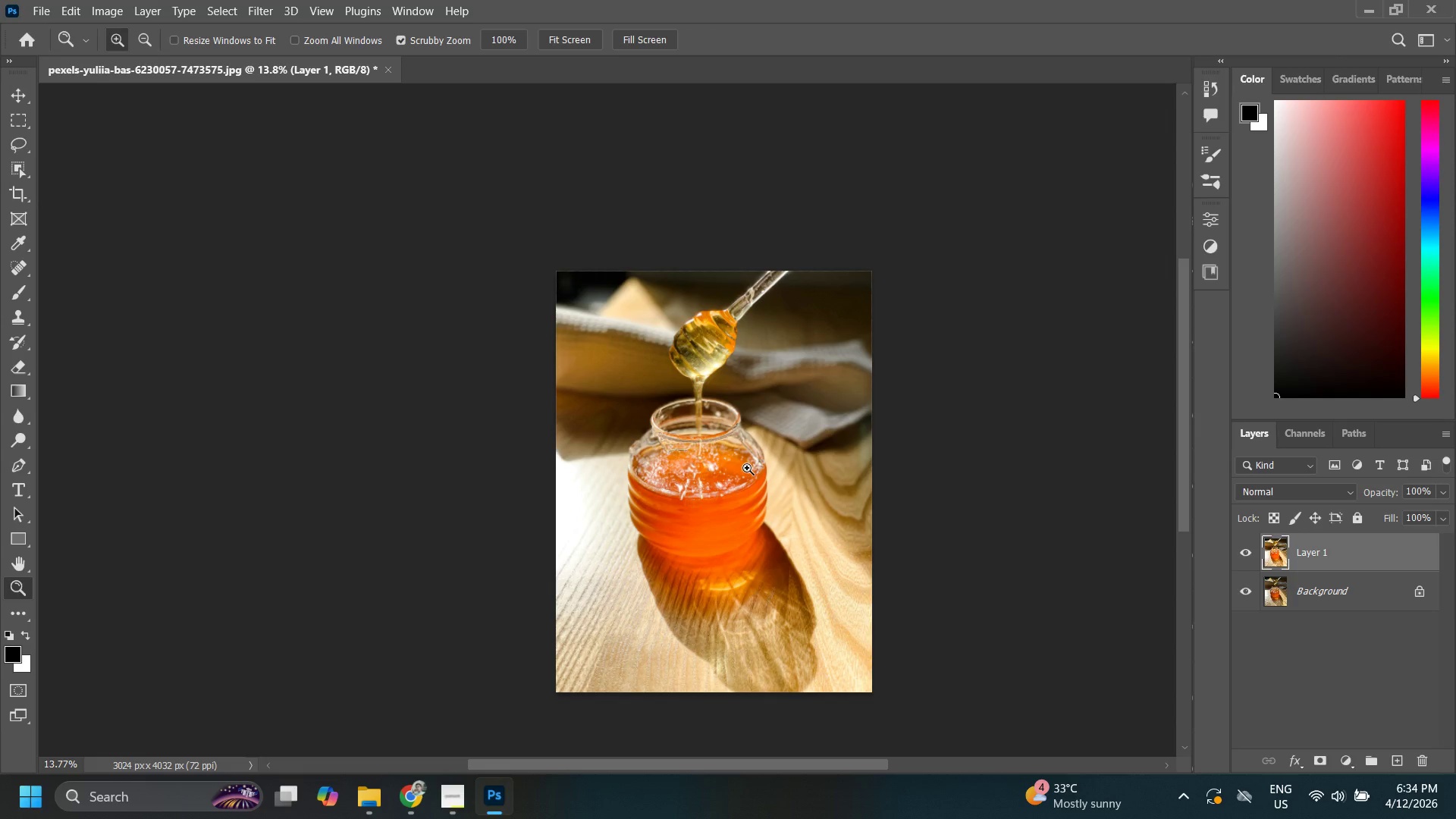 
key(Z)
 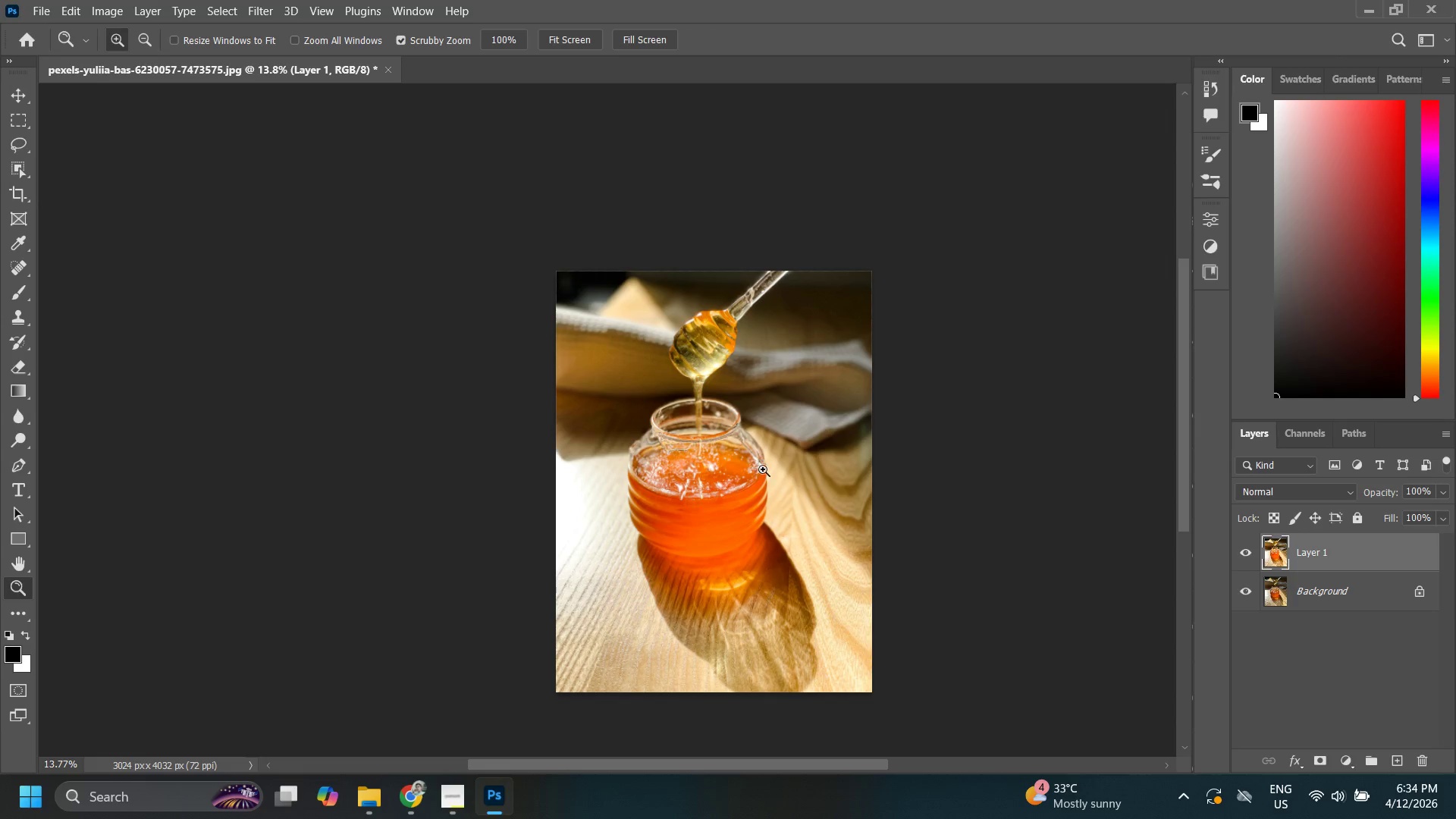 
left_click_drag(start_coordinate=[755, 468], to_coordinate=[768, 456])
 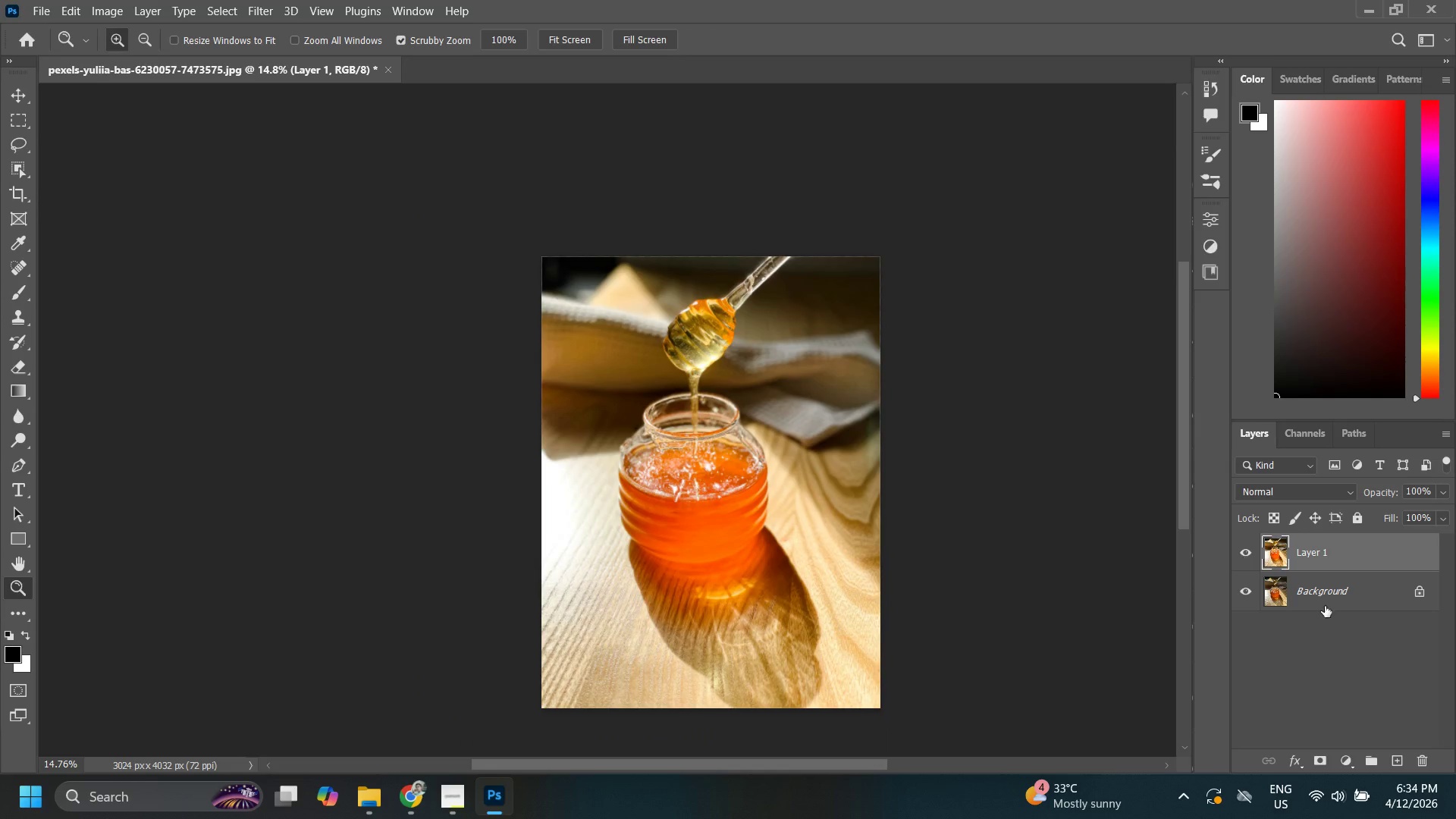 
key(Shift+ShiftLeft)
 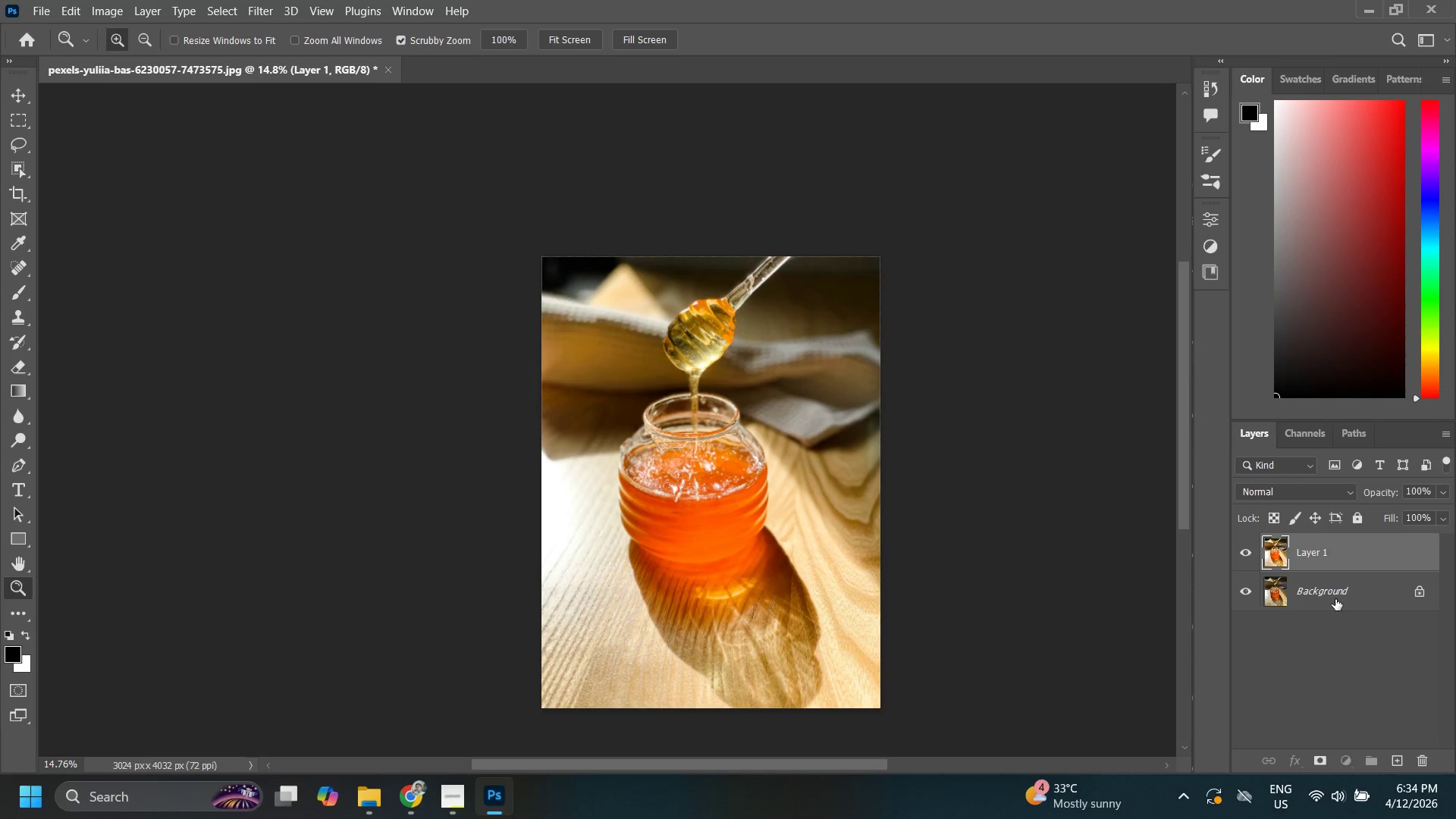 
left_click([1335, 599])
 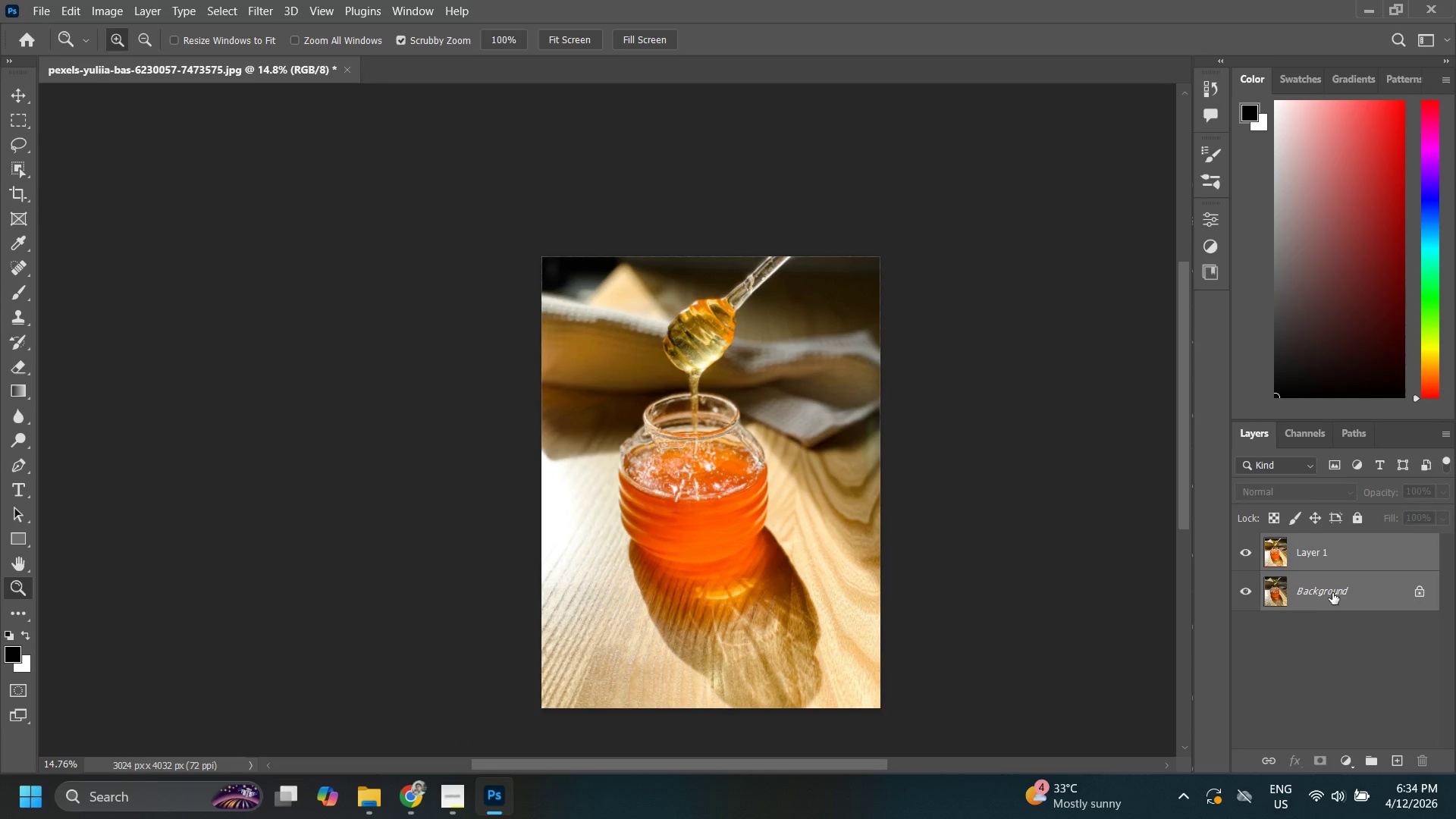 
key(Control+E)
 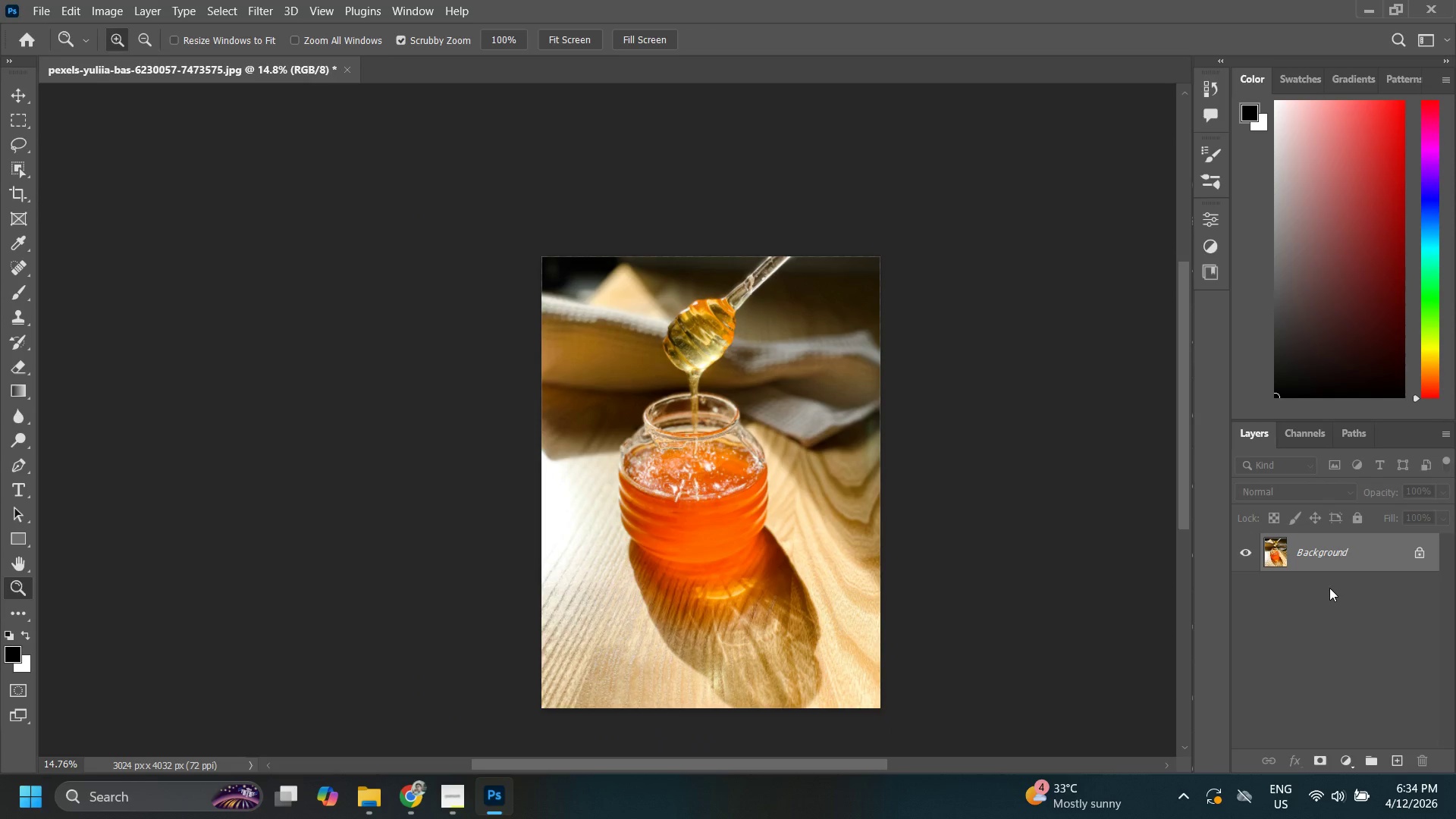 
hold_key(key=ShiftLeft, duration=0.59)
 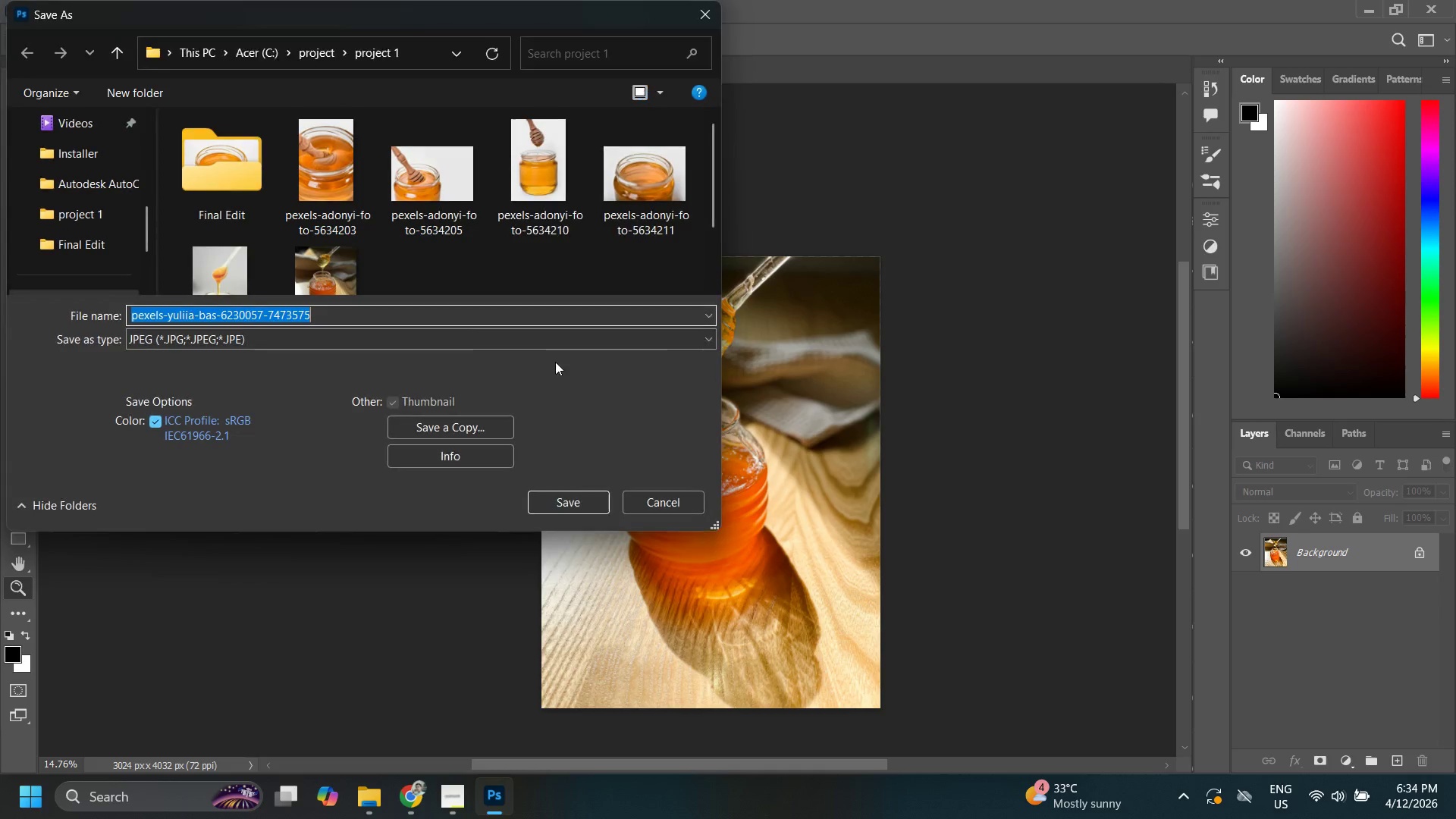 
key(Control+S)
 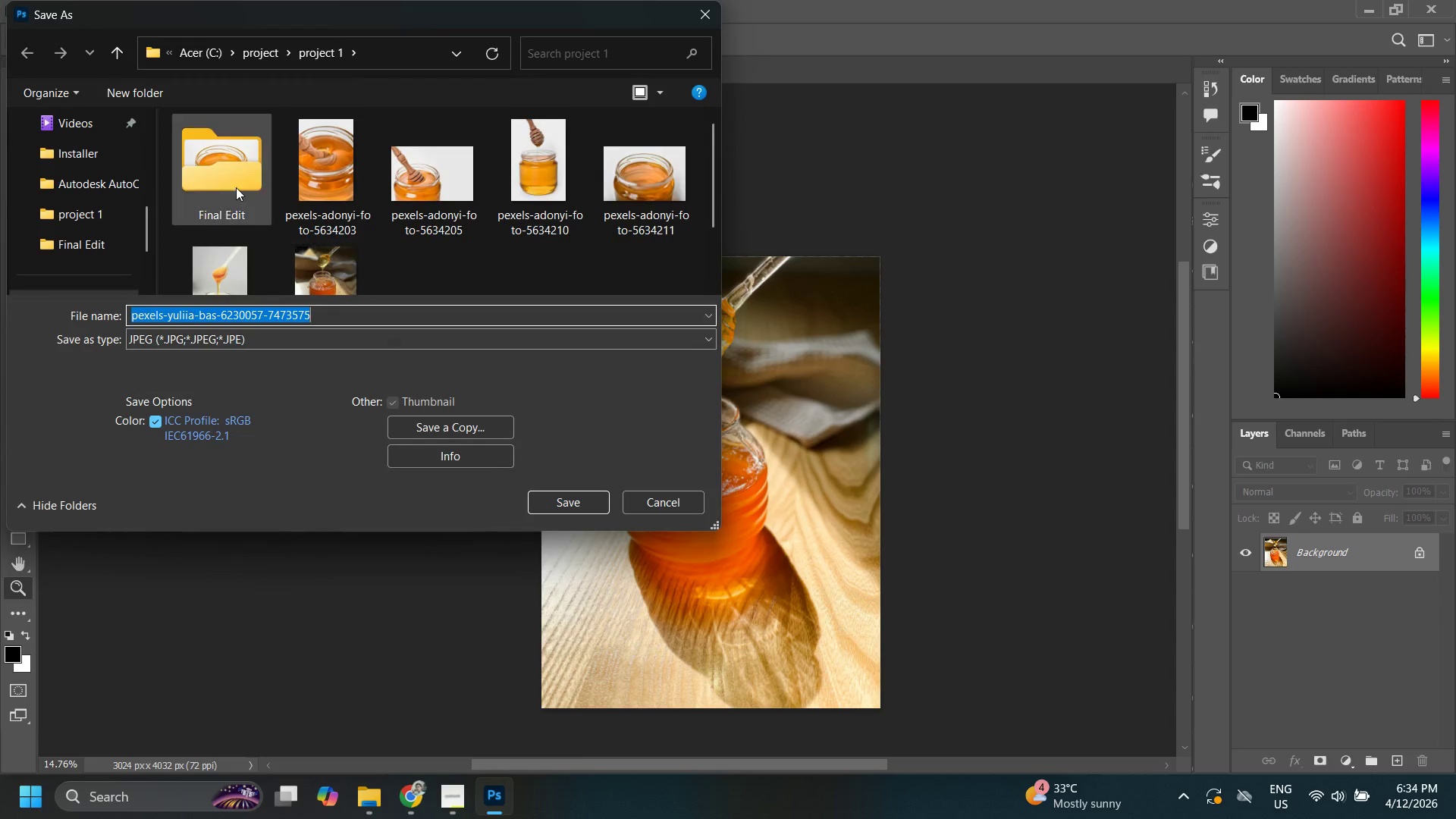 
double_click([228, 176])
 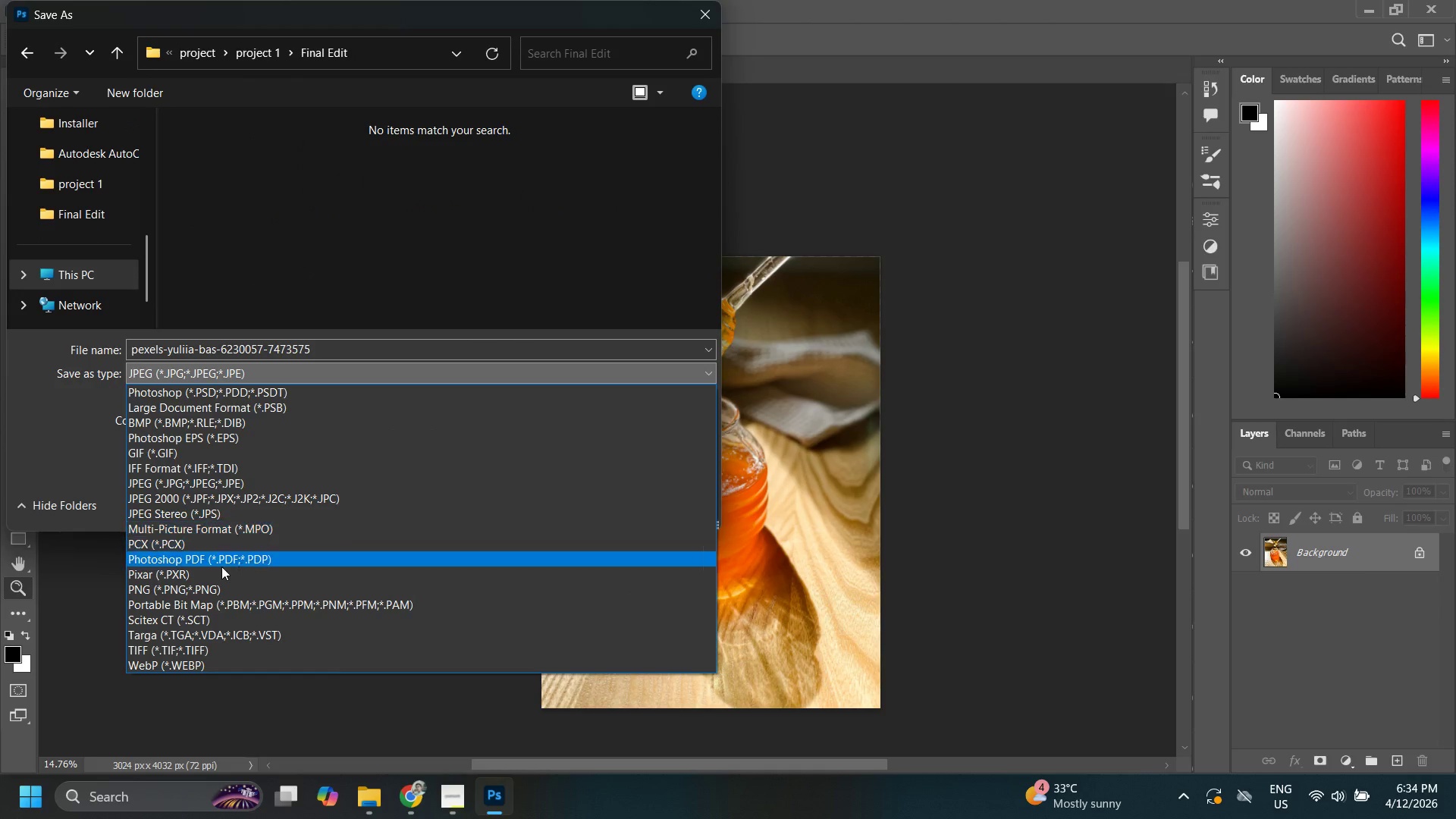 
left_click([220, 582])
 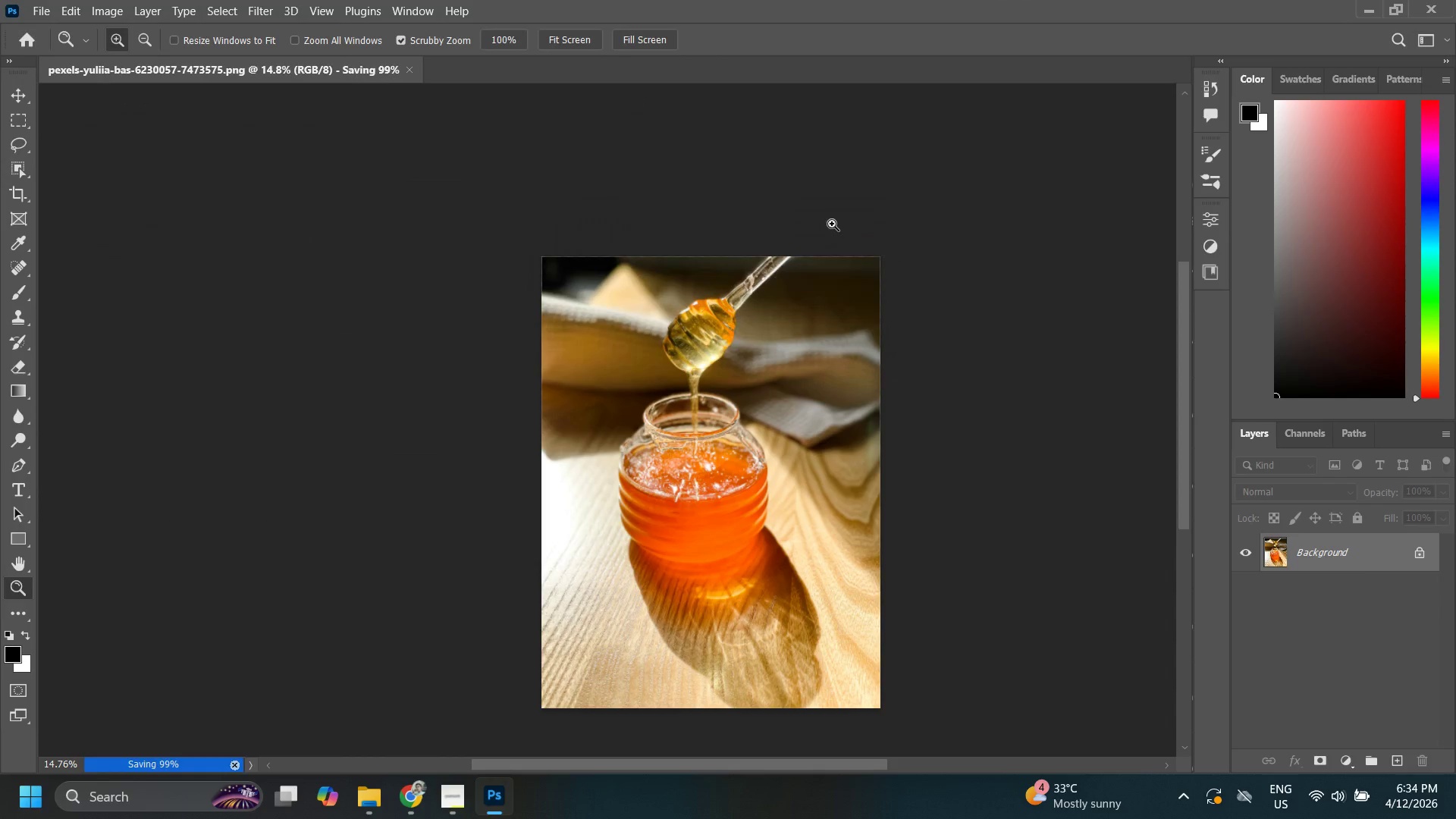 
wait(9.14)
 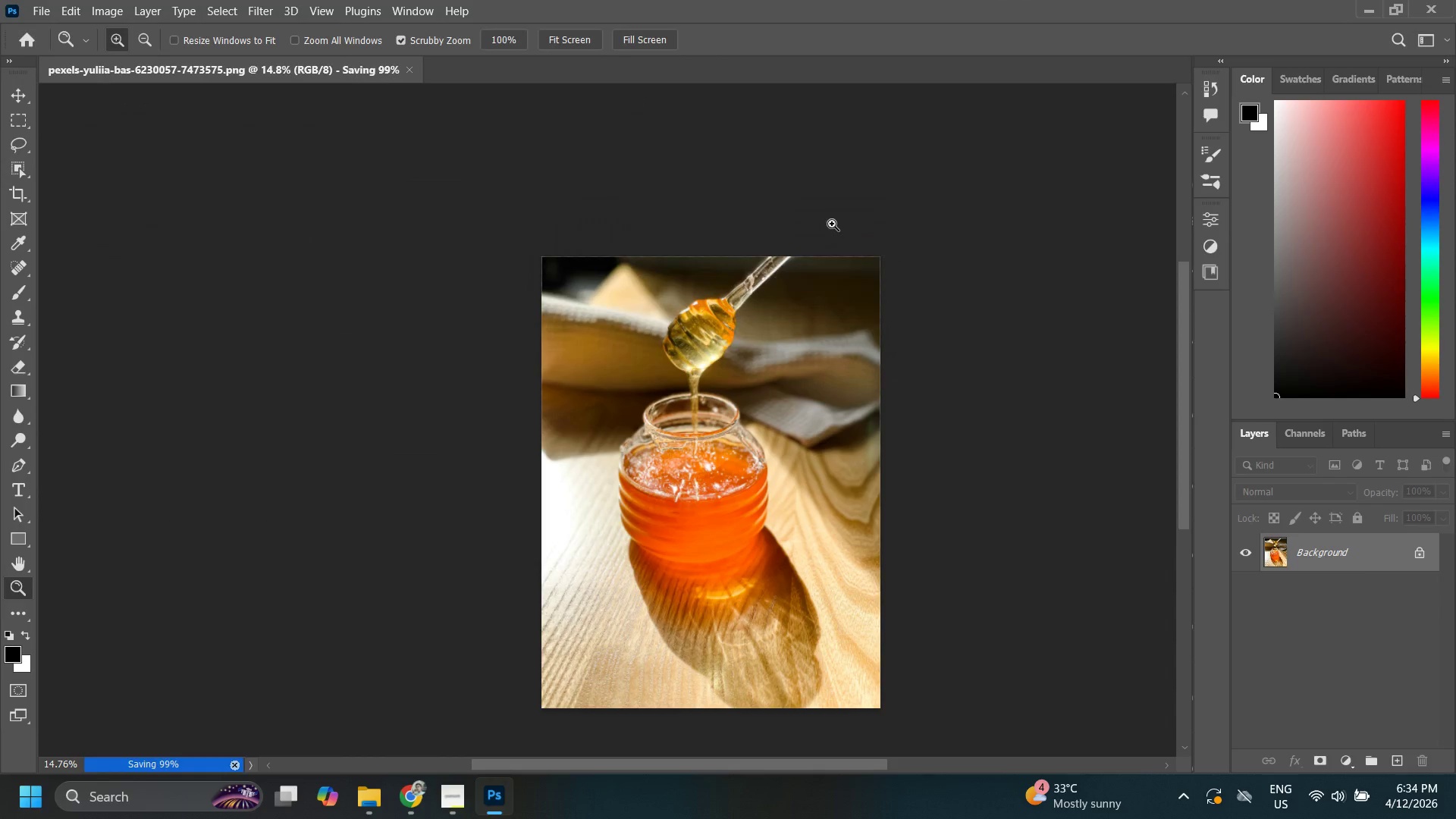 
key(Control+W)
 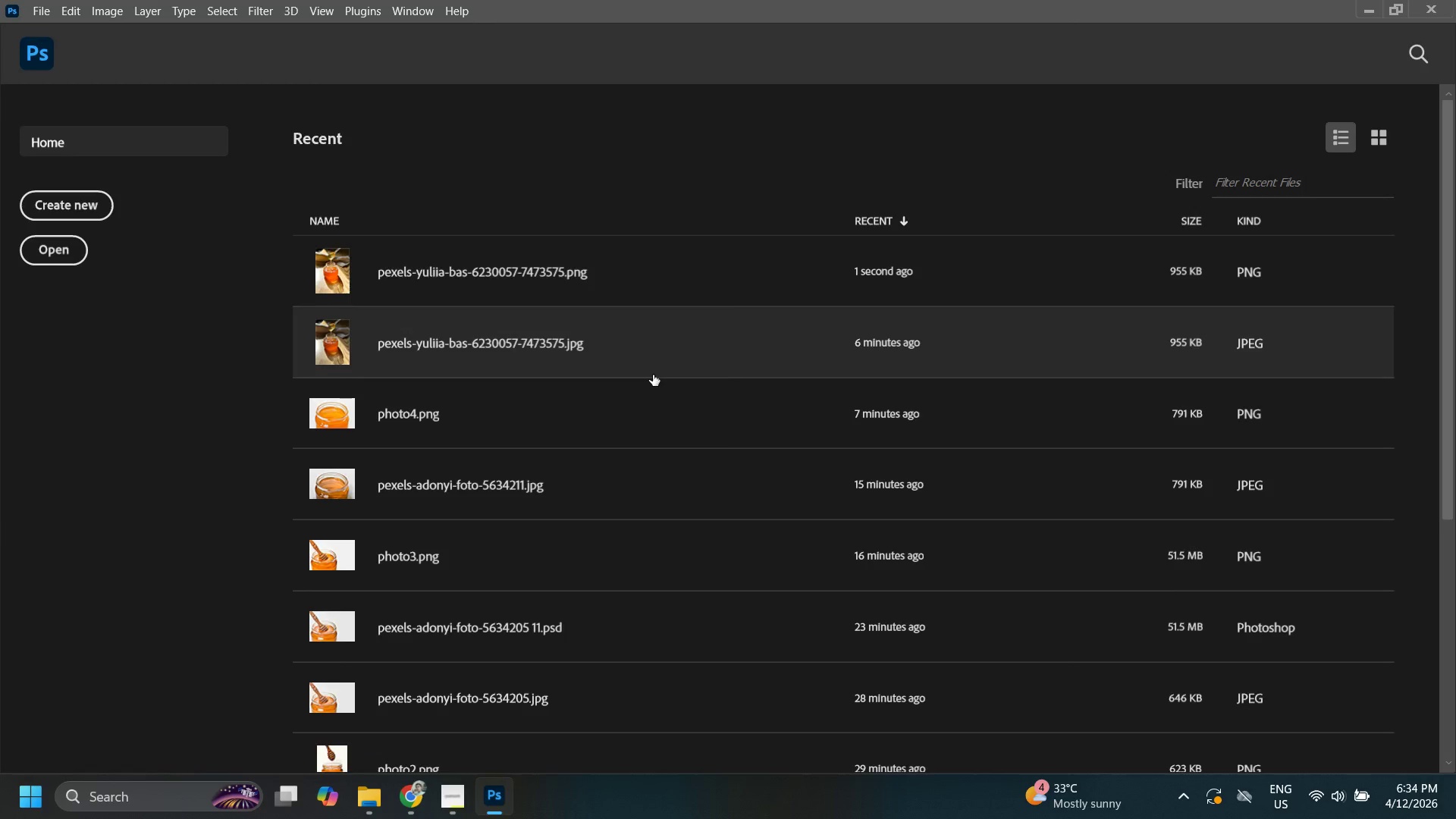 
key(Alt+Tab)
 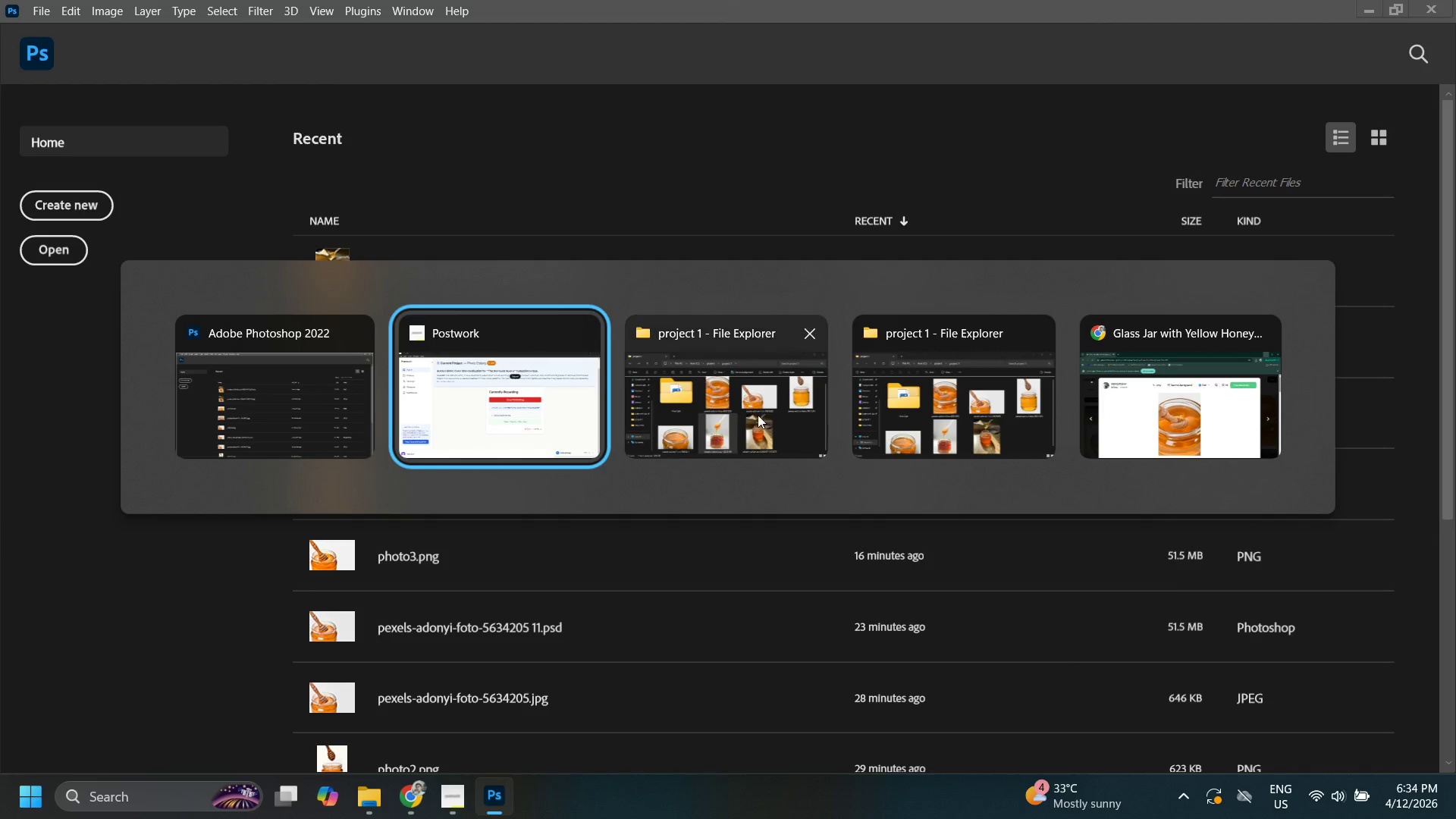 
left_click([750, 412])
 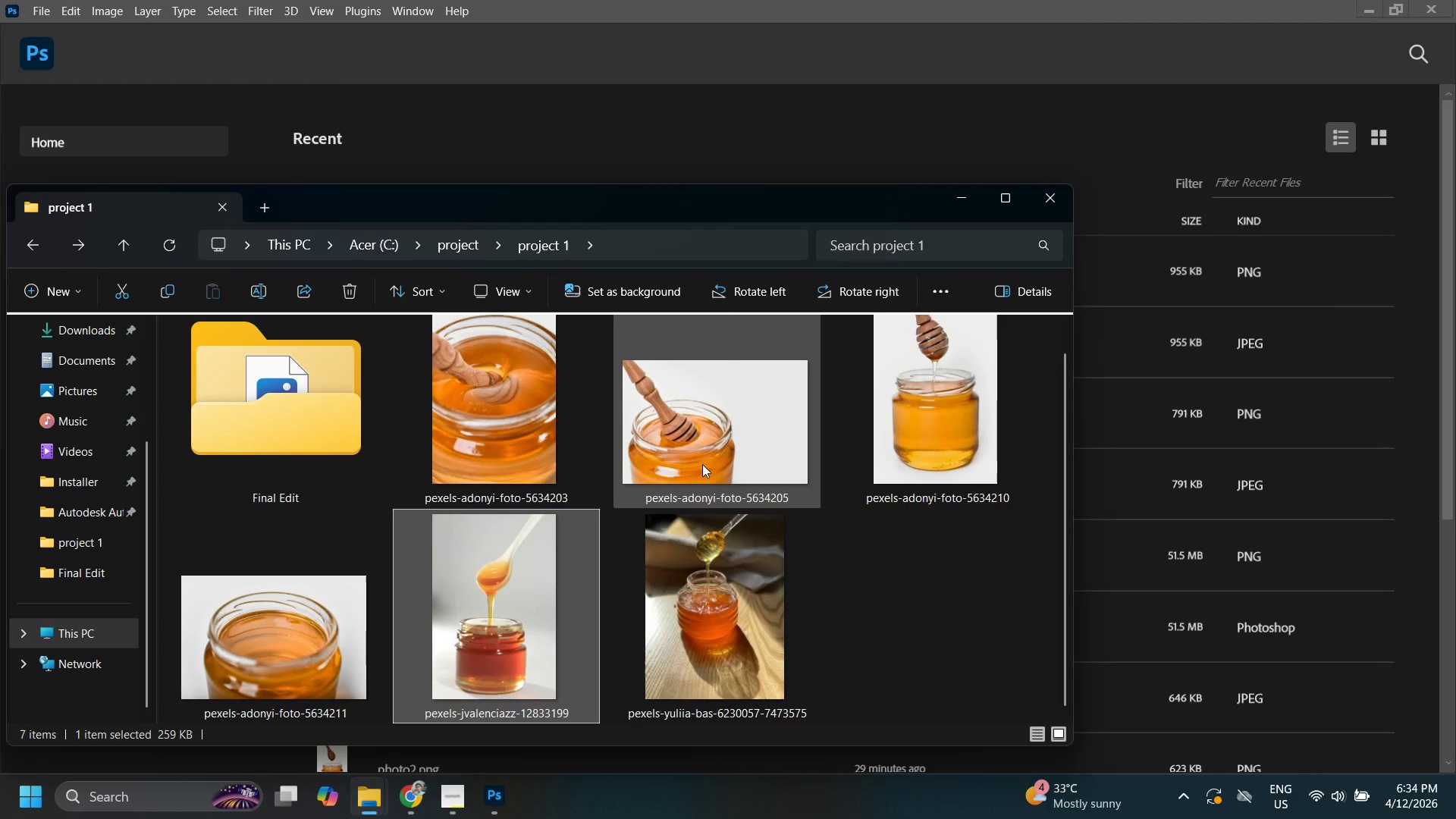 
scroll: coordinate [710, 468], scroll_direction: down, amount: 1.0
 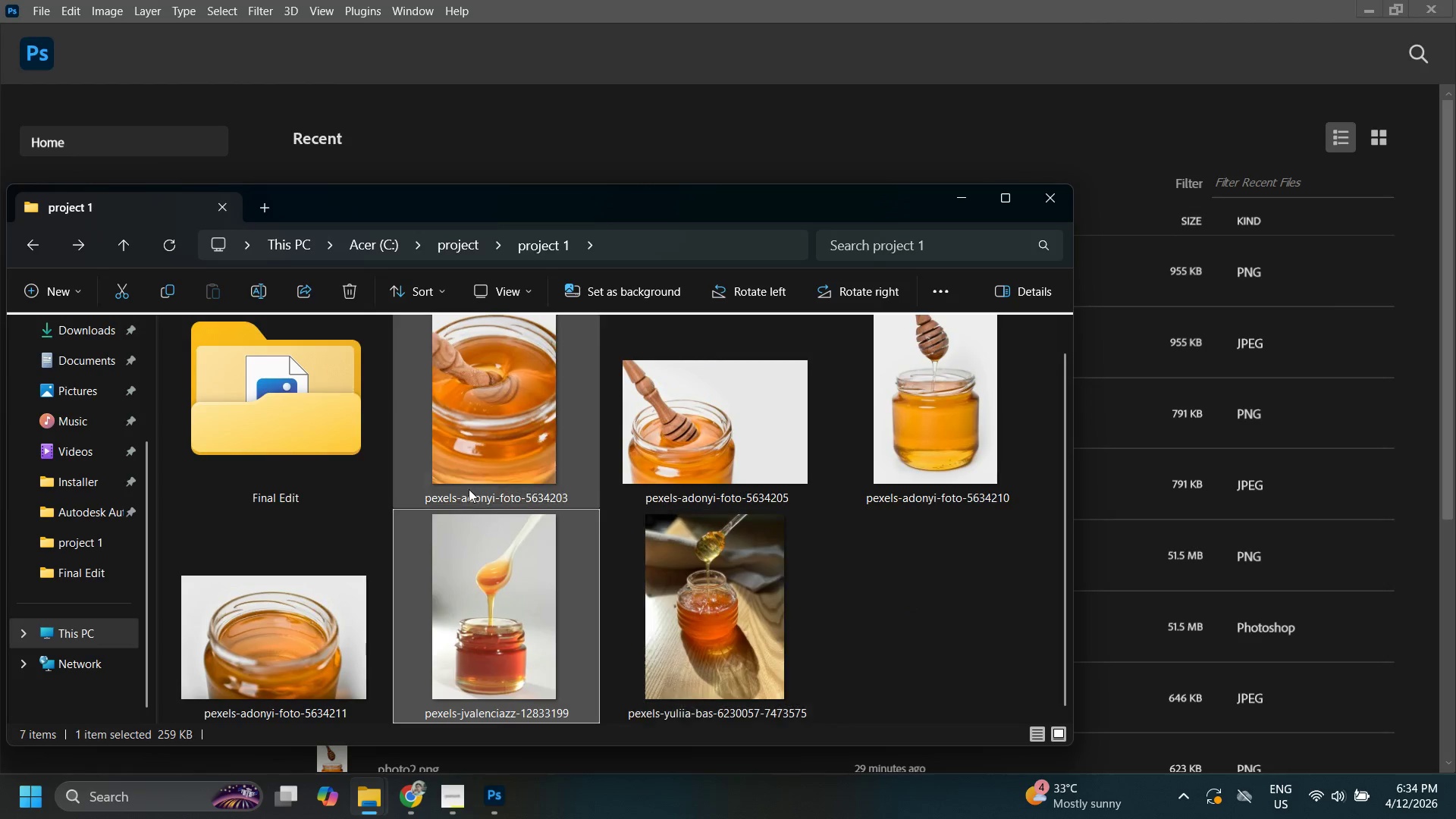 
double_click([265, 372])
 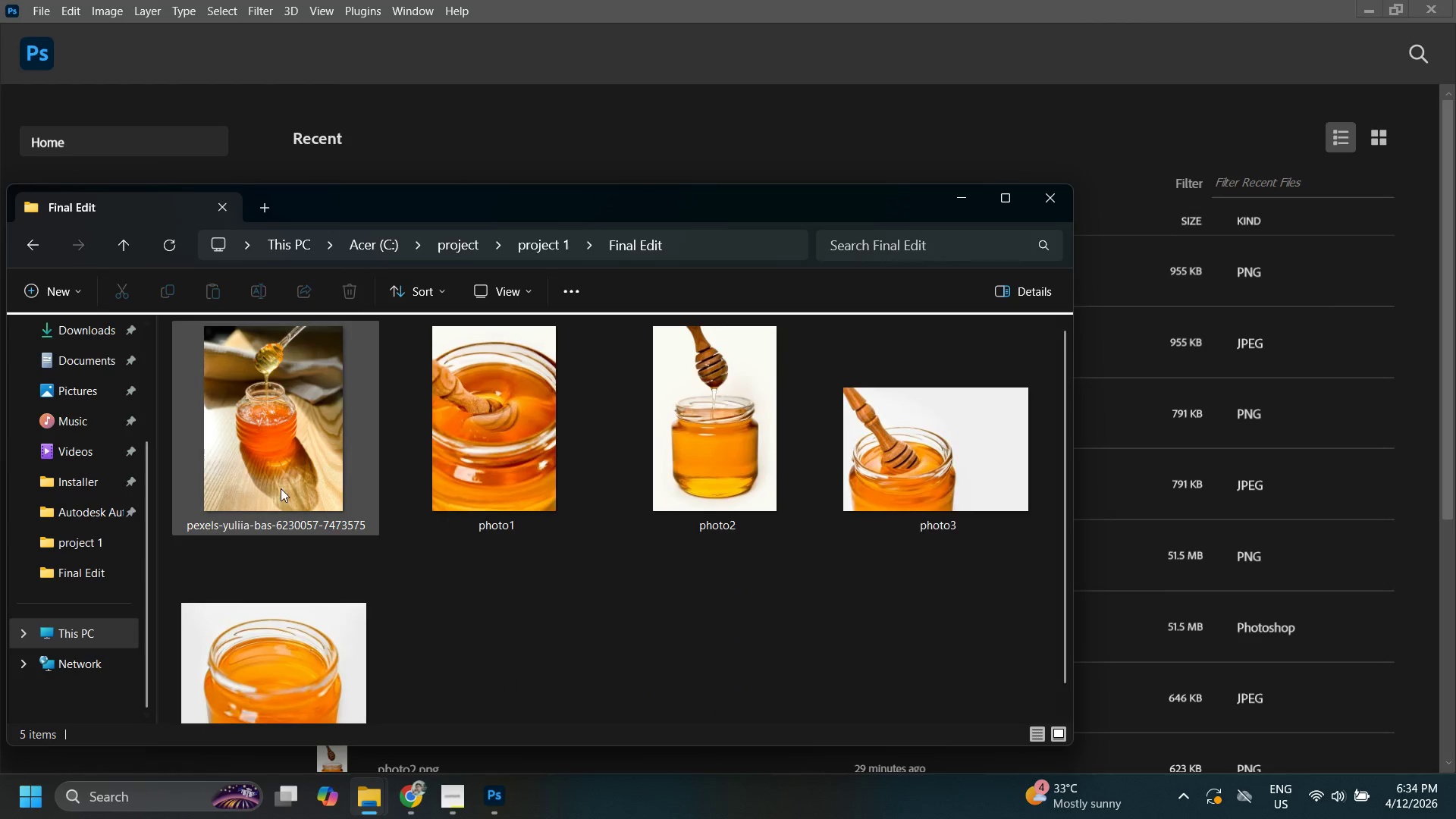 
left_click([281, 488])
 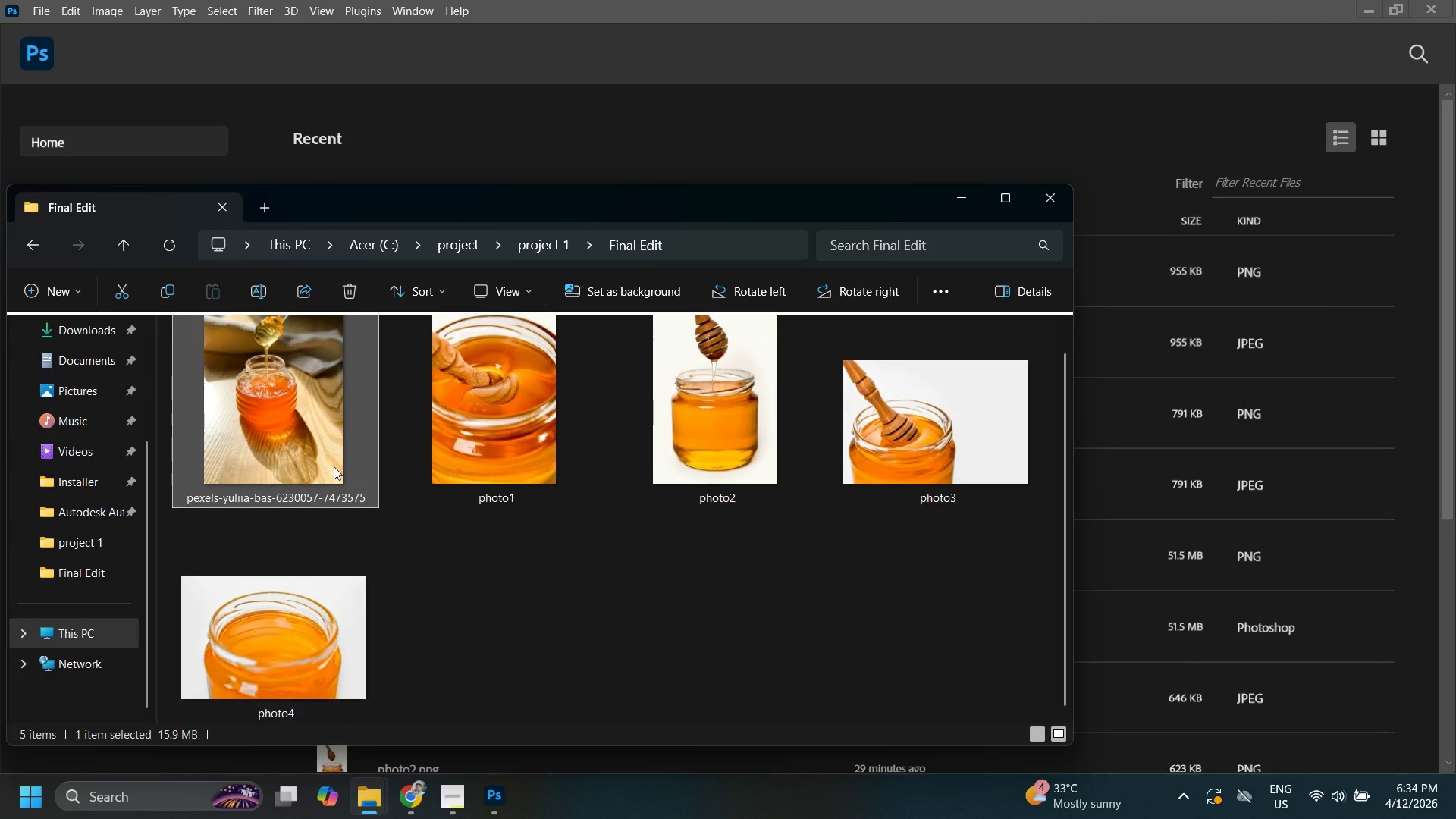 
scroll: coordinate [582, 516], scroll_direction: down, amount: 5.0
 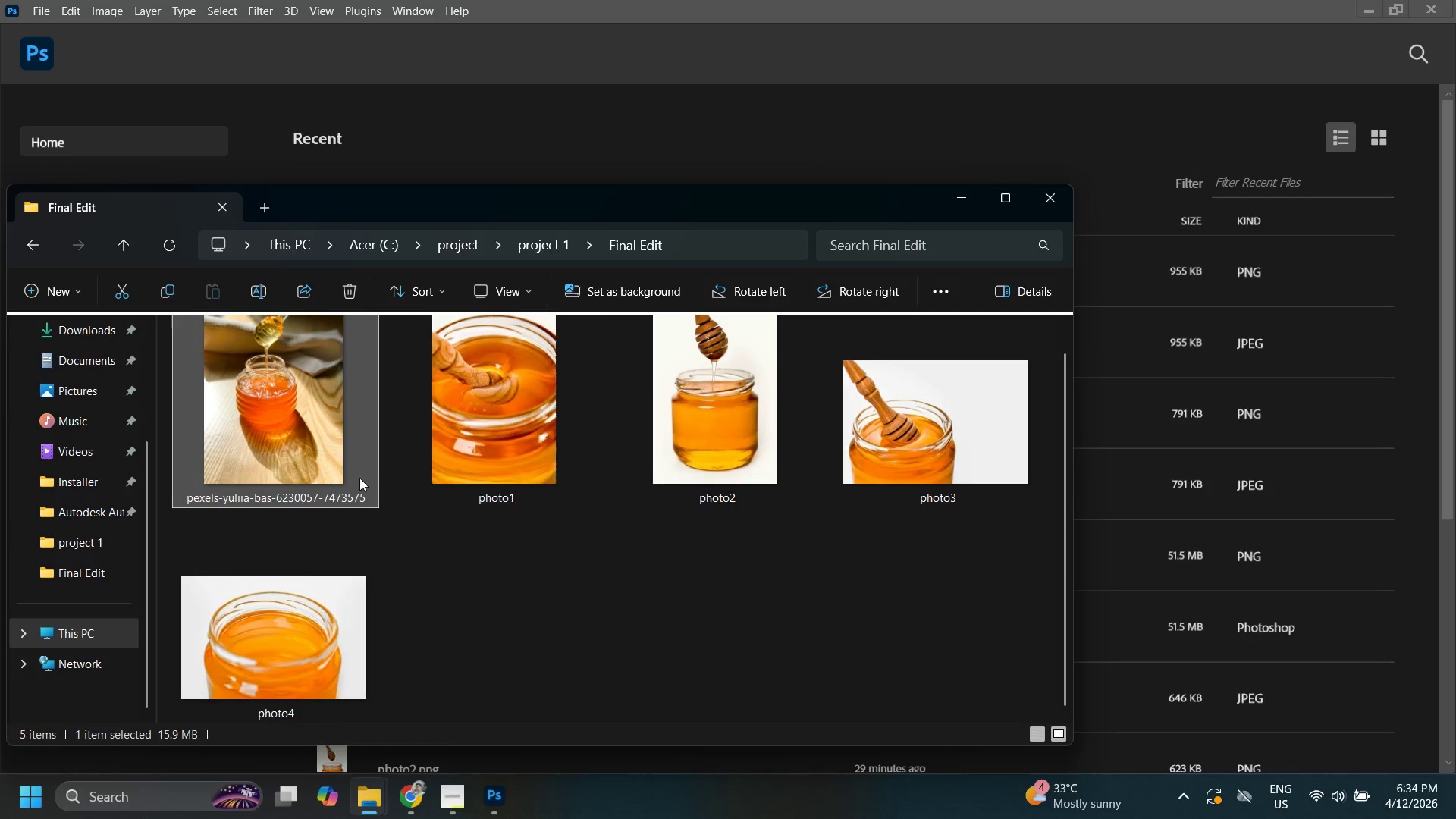 
right_click([330, 463])
 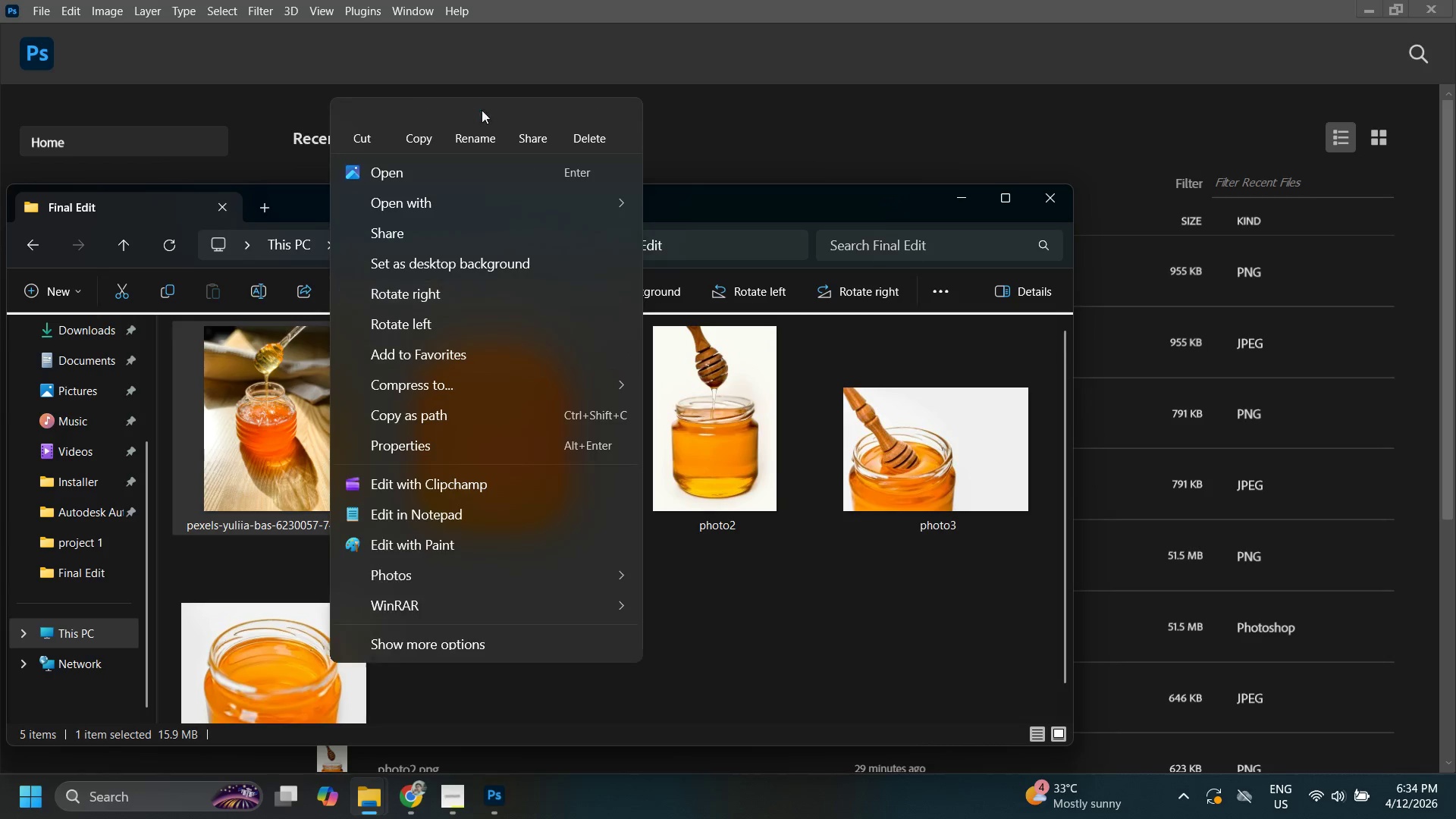 
left_click([458, 104])
 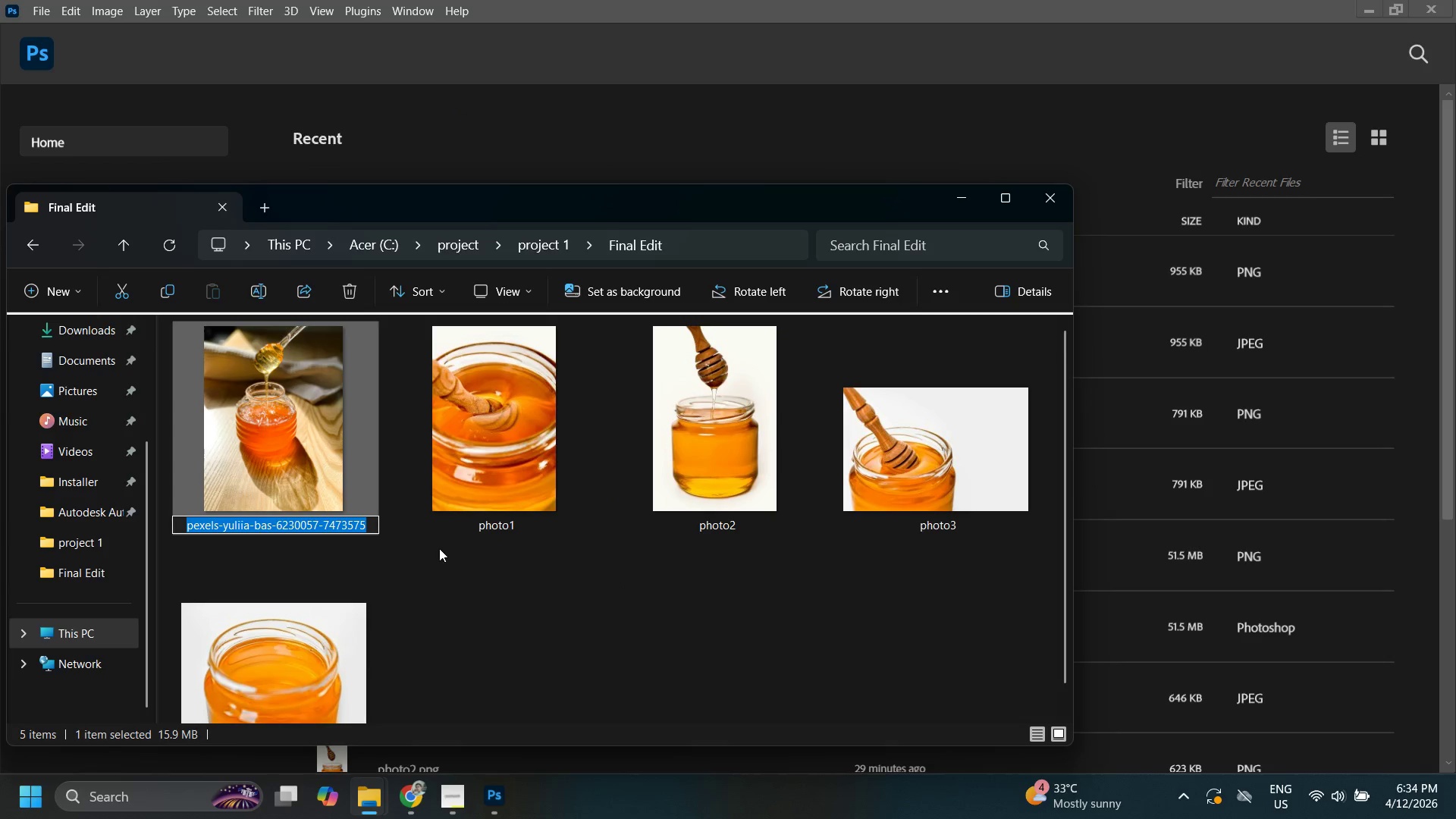 
scroll: coordinate [352, 507], scroll_direction: down, amount: 3.0
 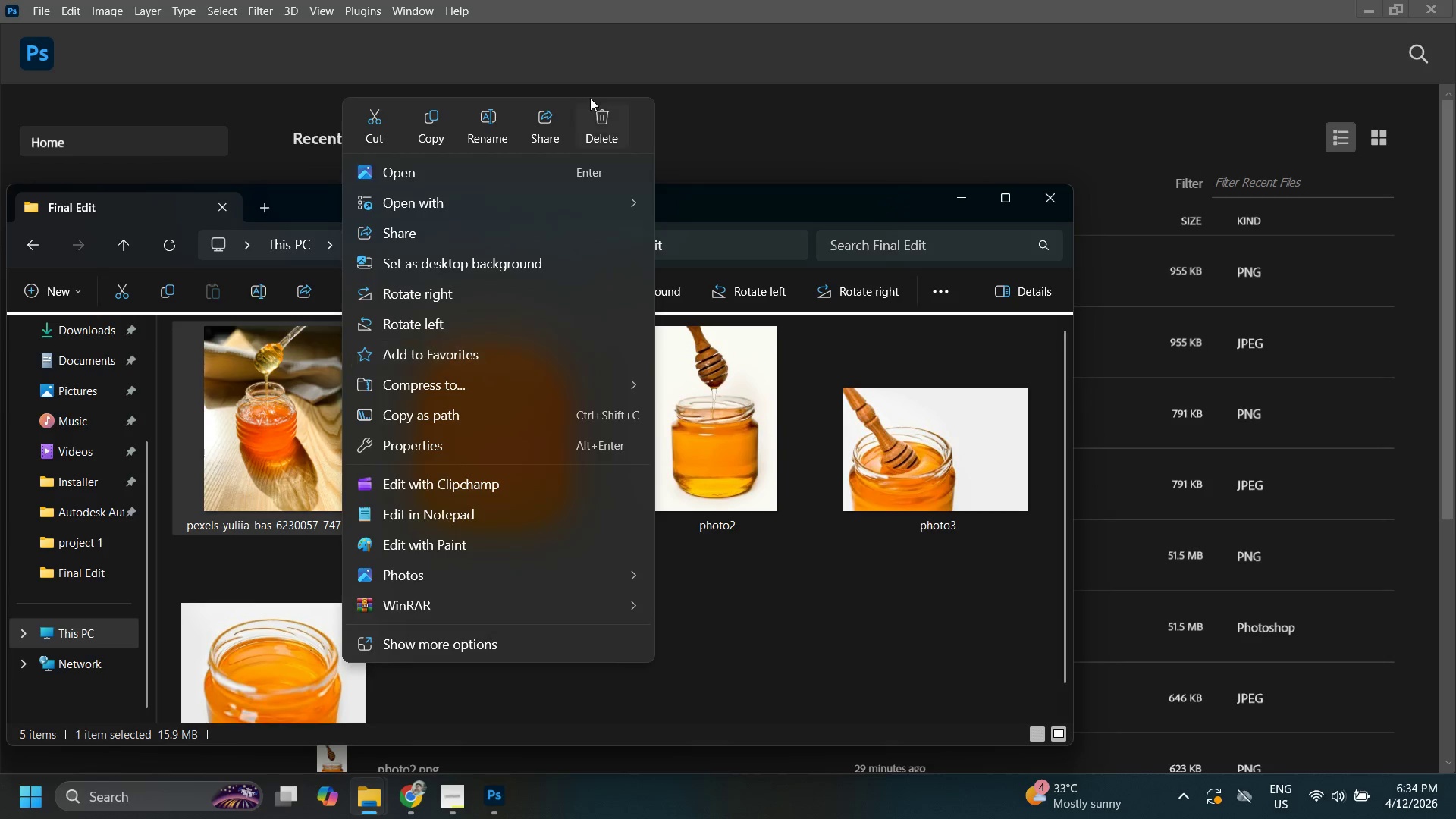 
left_click([493, 116])
 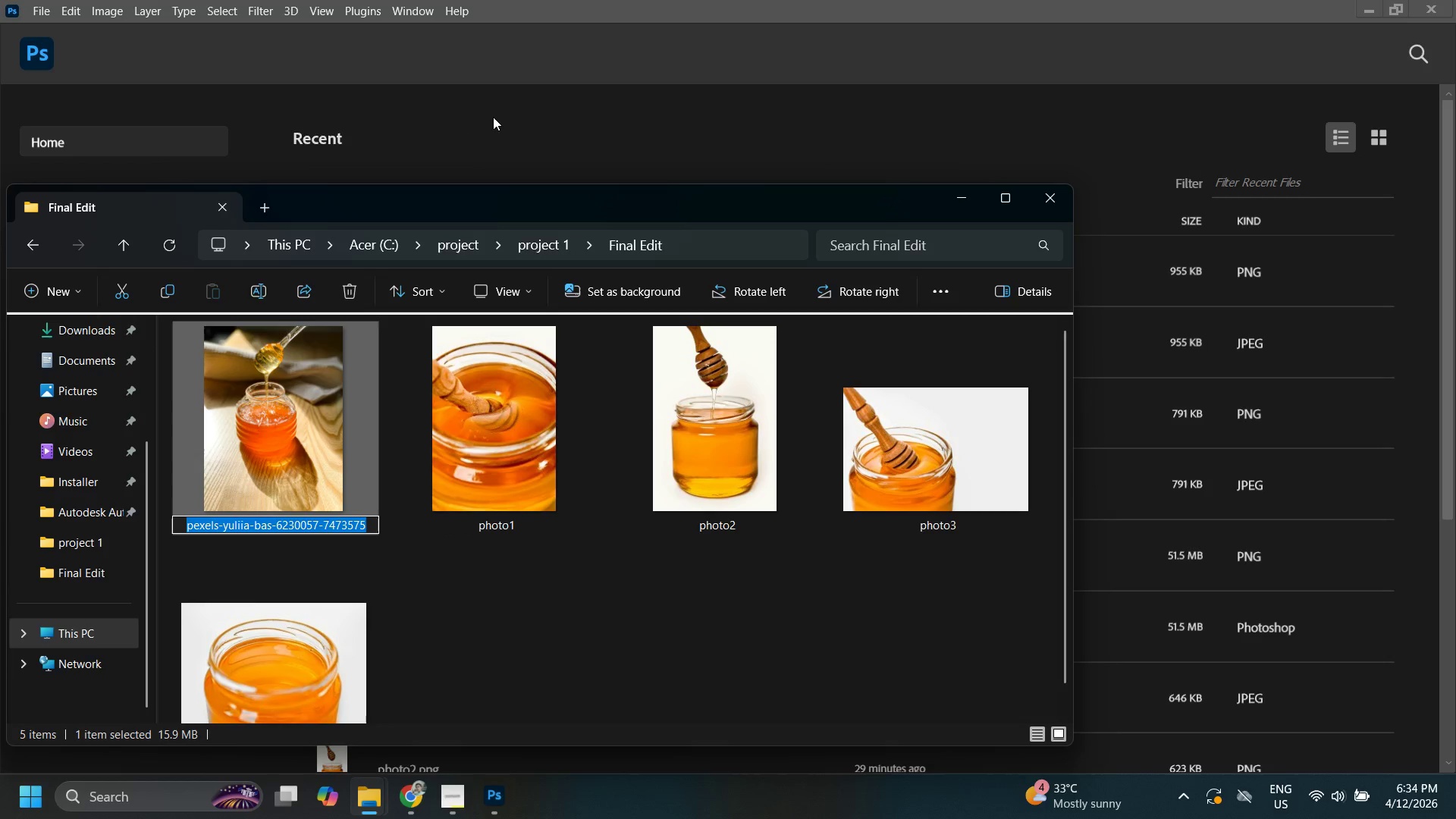 
key(Backspace)
type(photo5)
 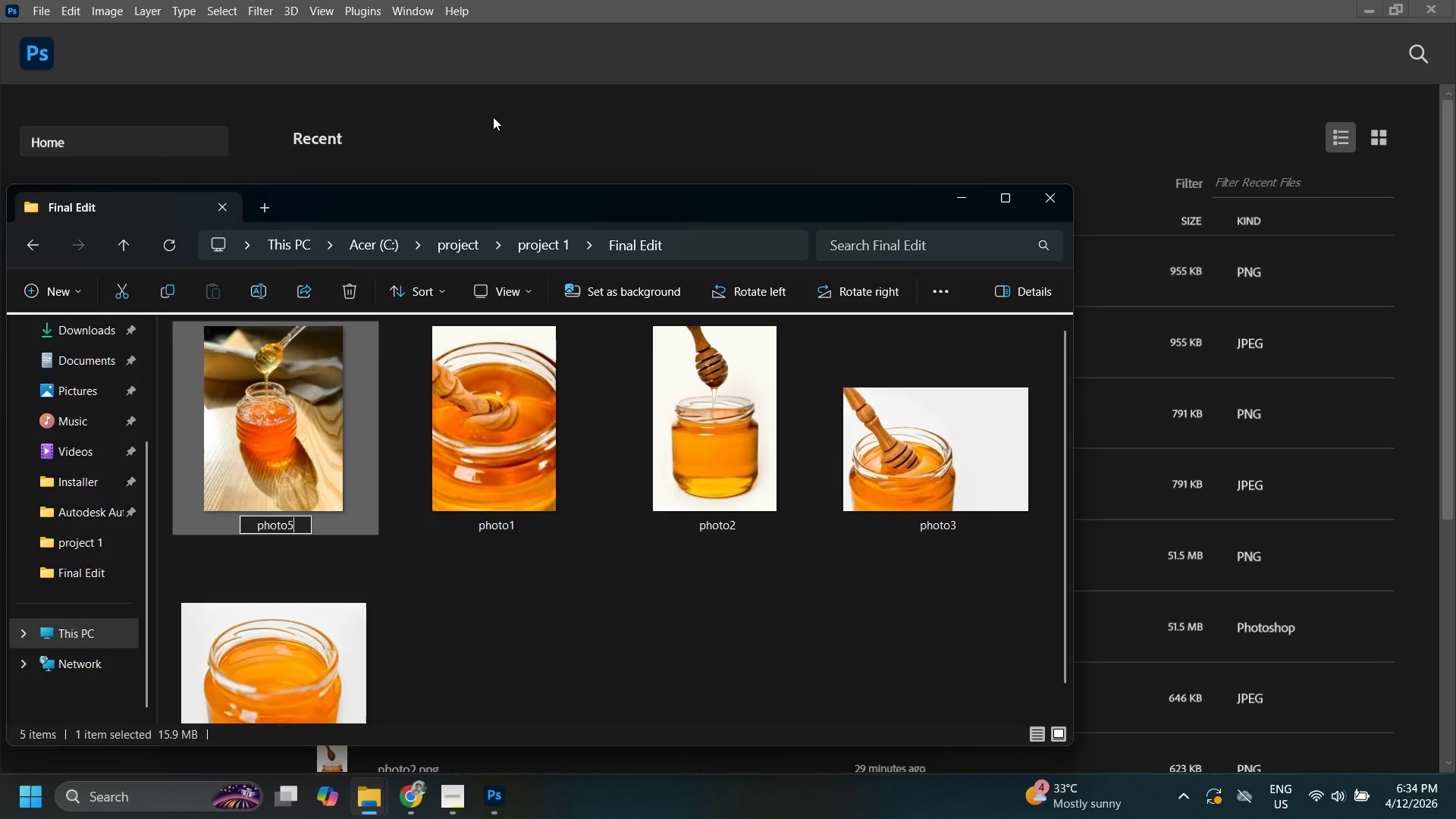 
key(Enter)
 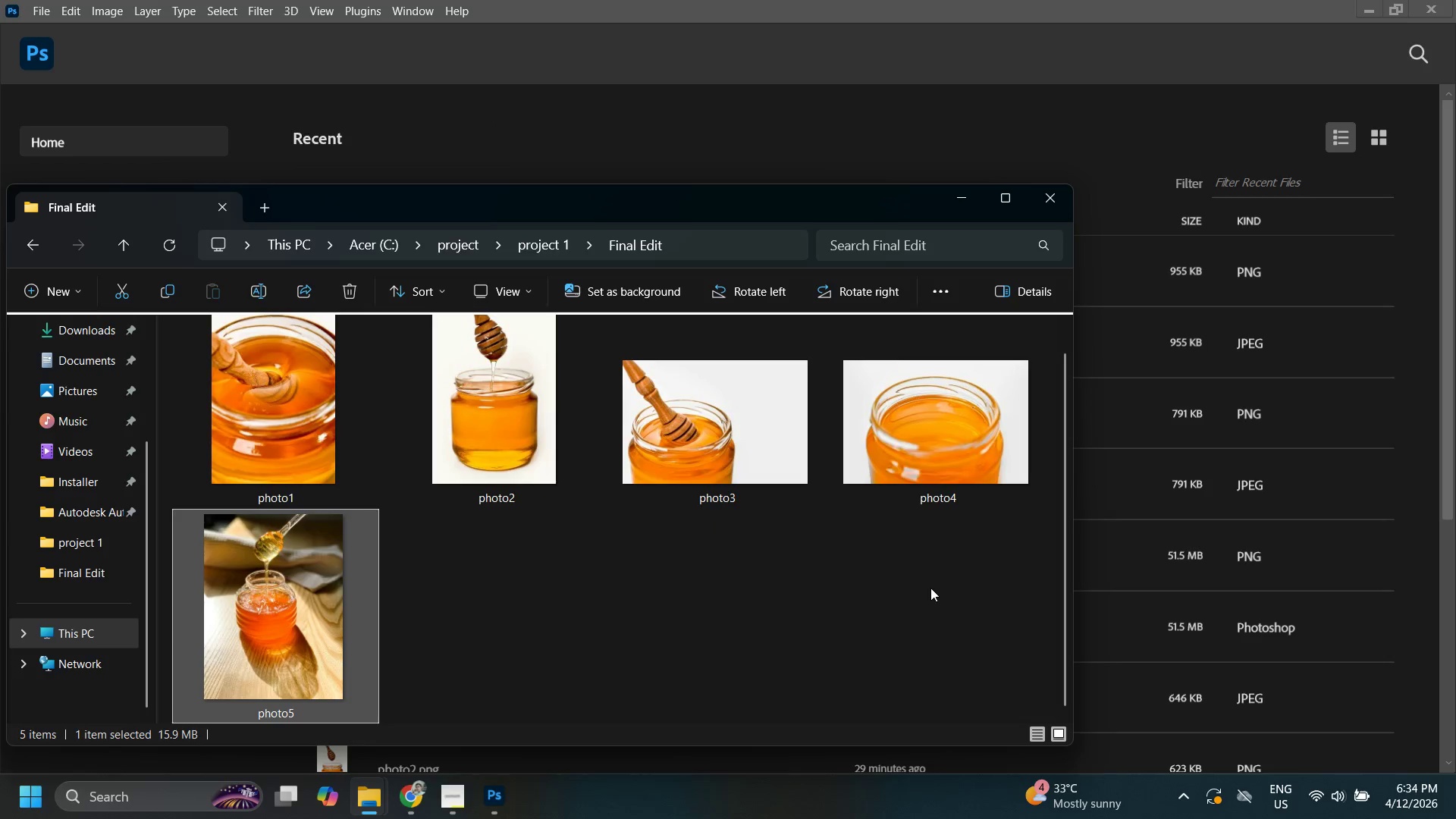 
left_click([742, 626])
 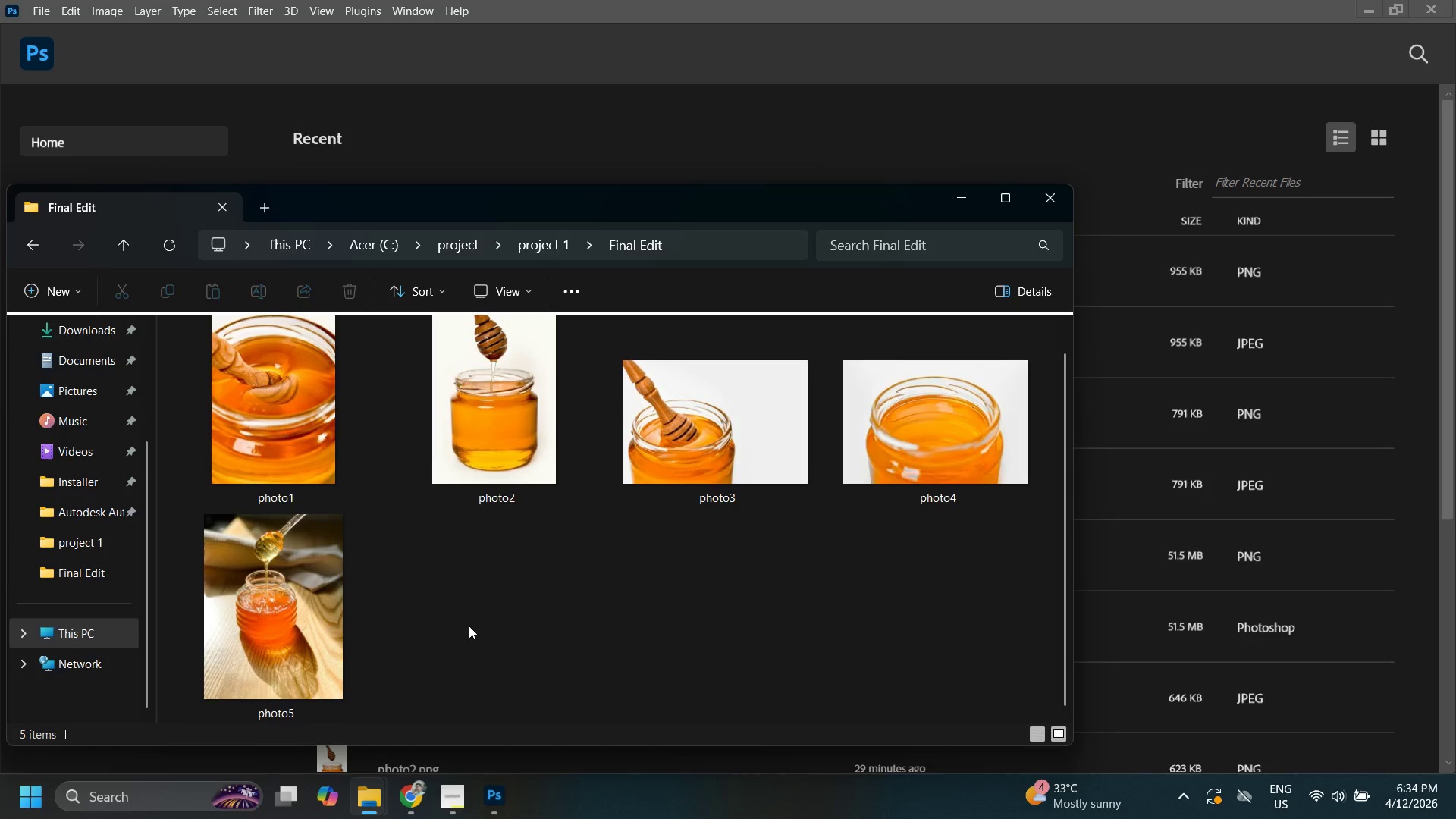 
scroll: coordinate [534, 573], scroll_direction: none, amount: 0.0
 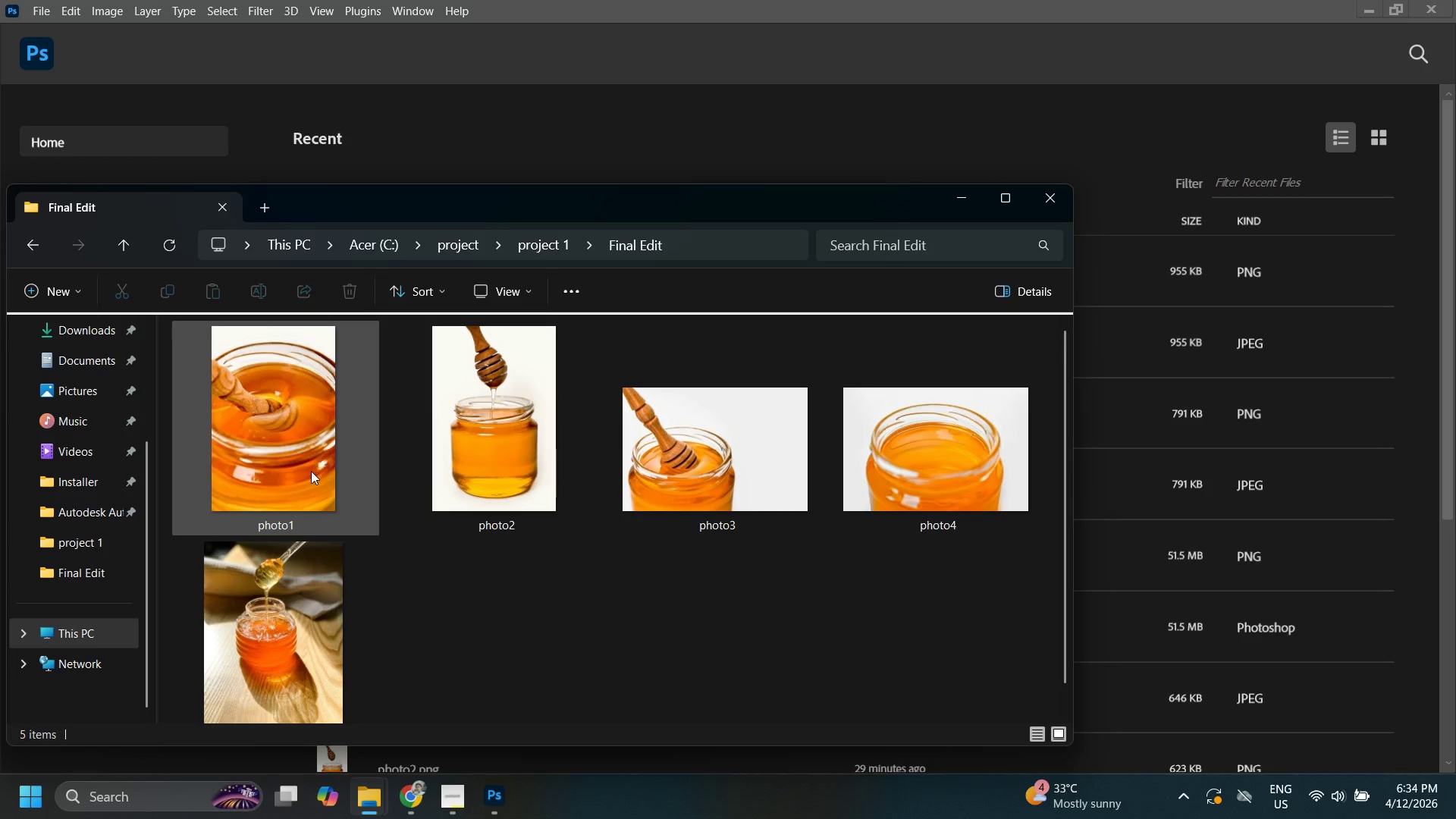 
left_click([311, 471])
 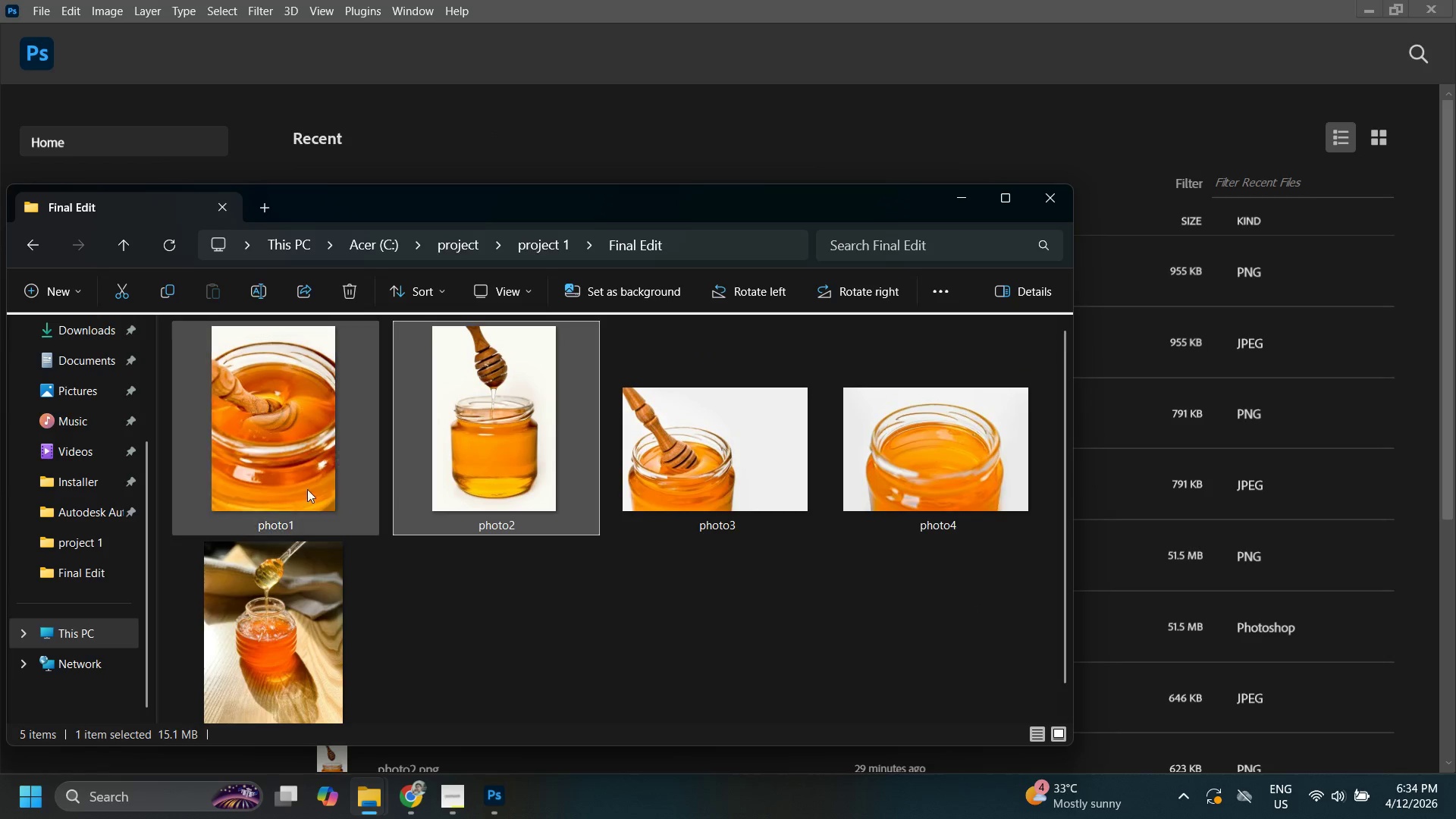 
triple_click([301, 485])
 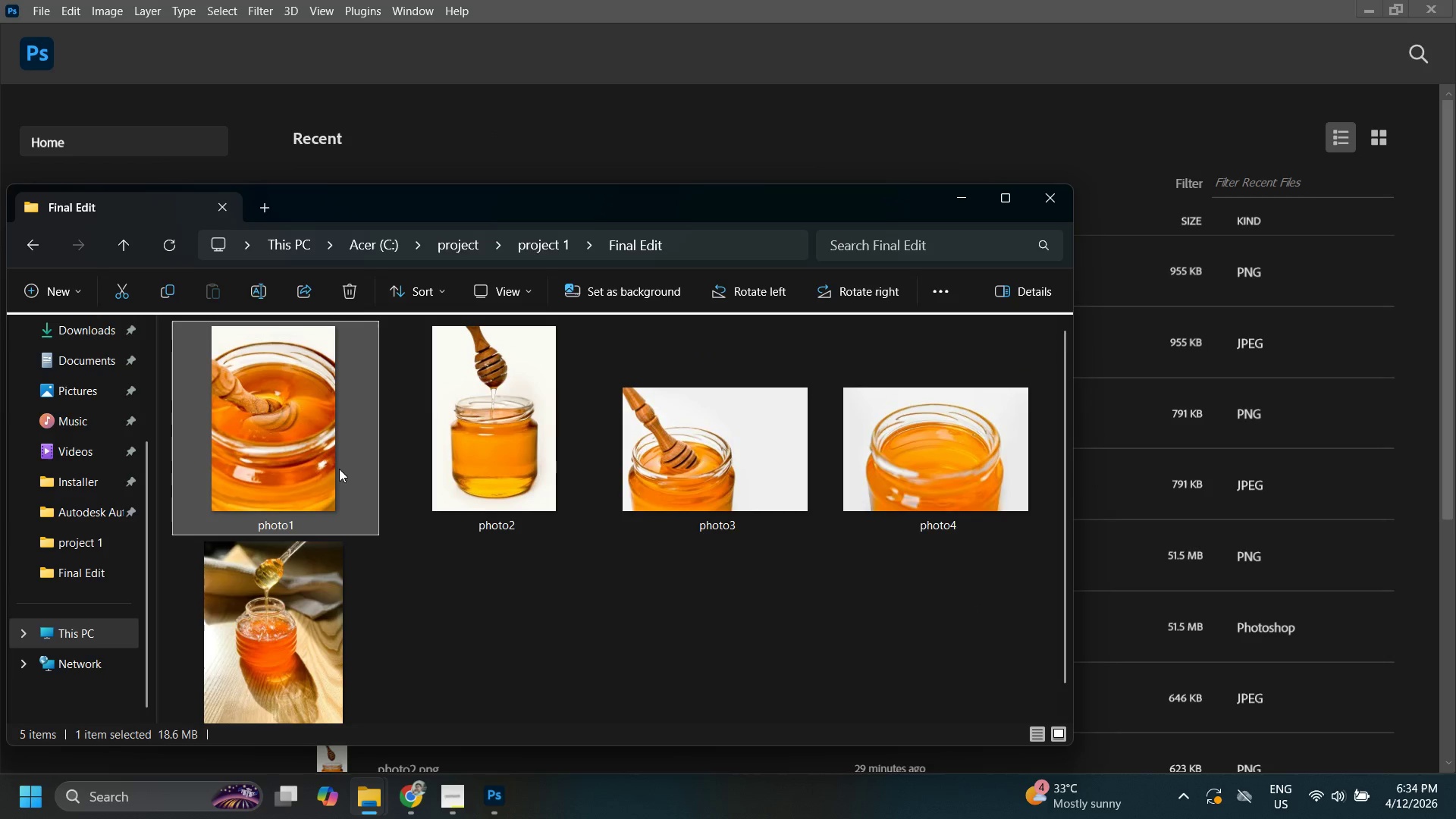 
right_click([332, 469])
 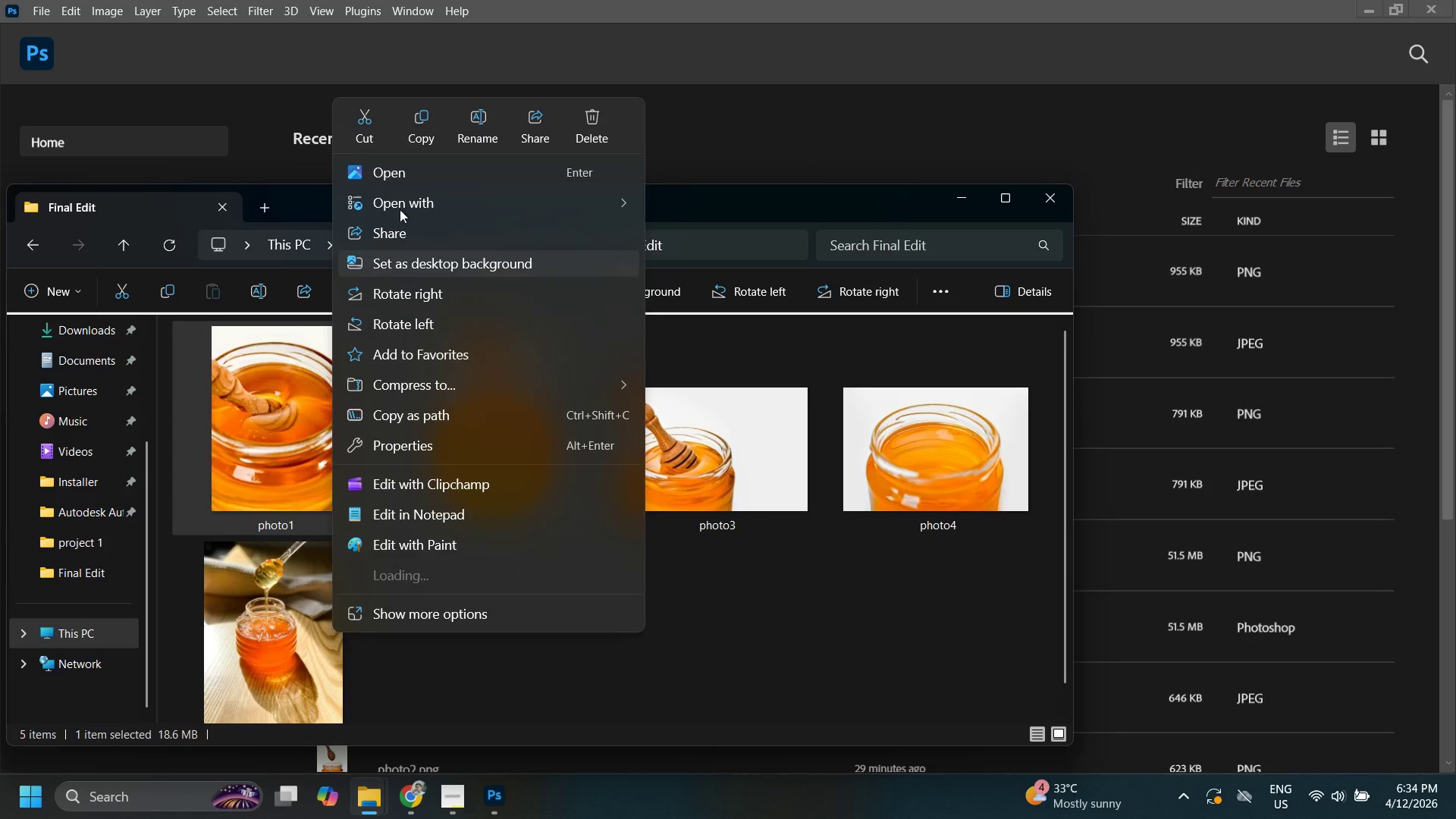 
left_click([401, 194])
 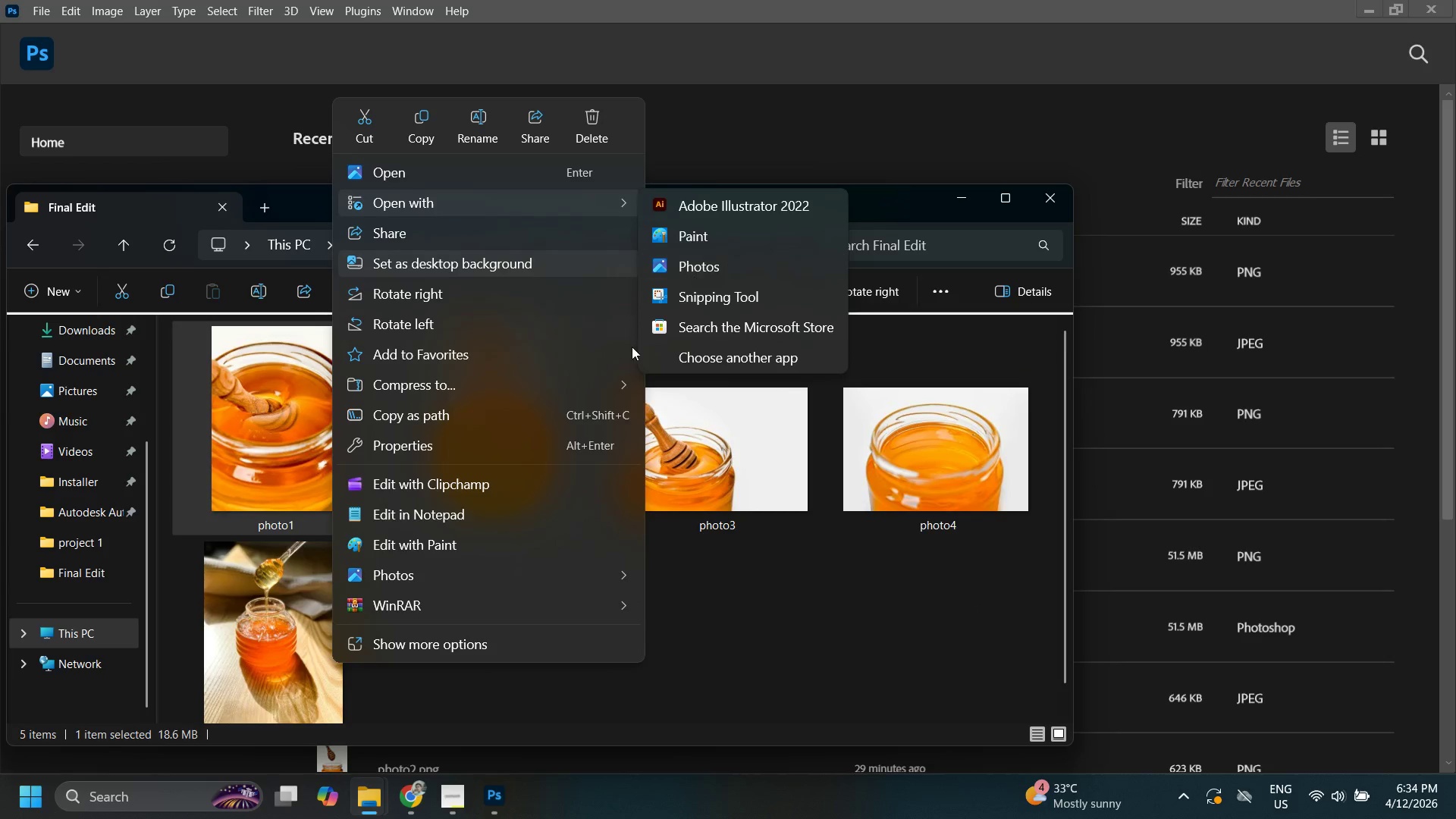 
left_click([689, 362])
 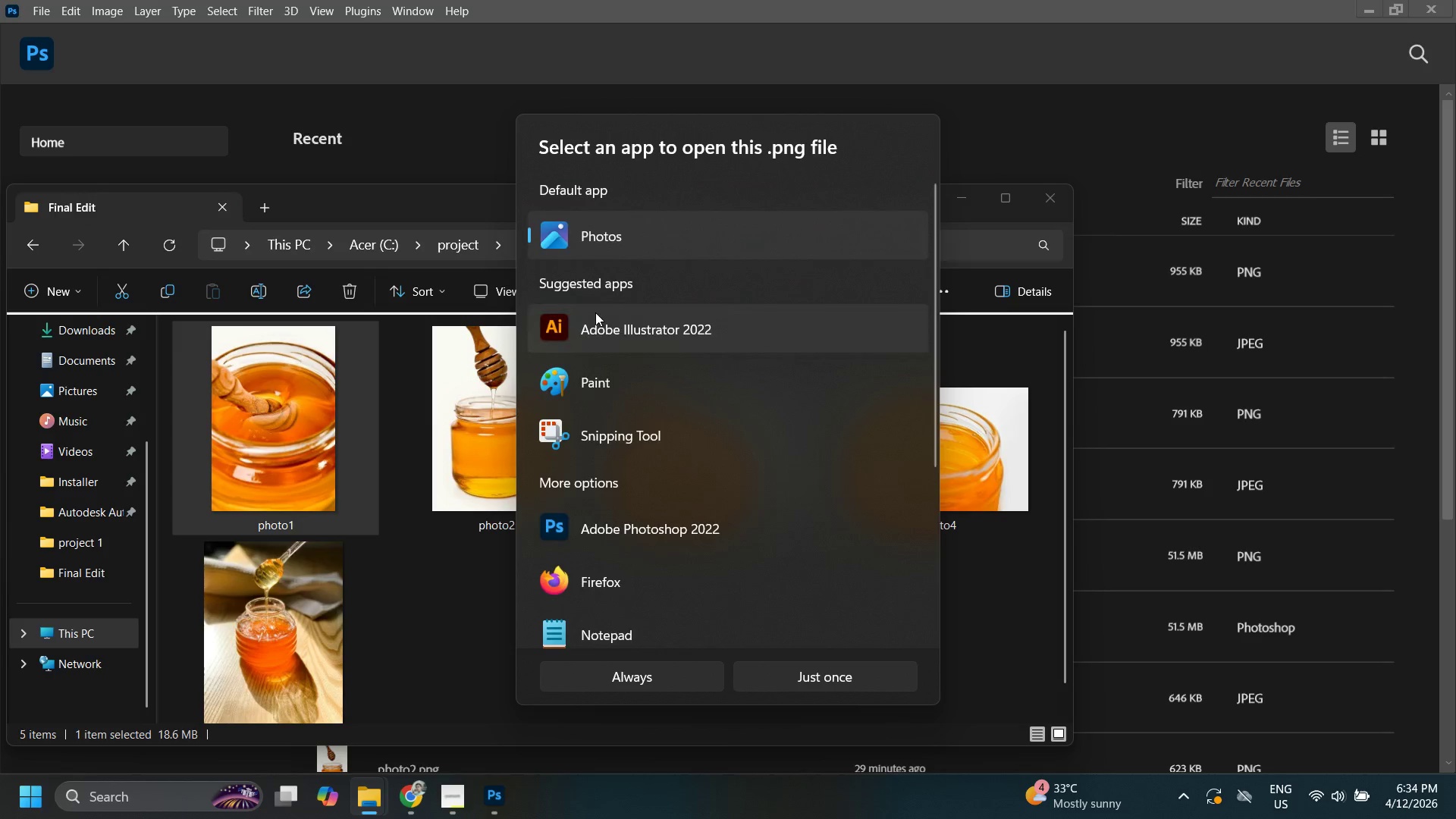 
left_click([596, 541])
 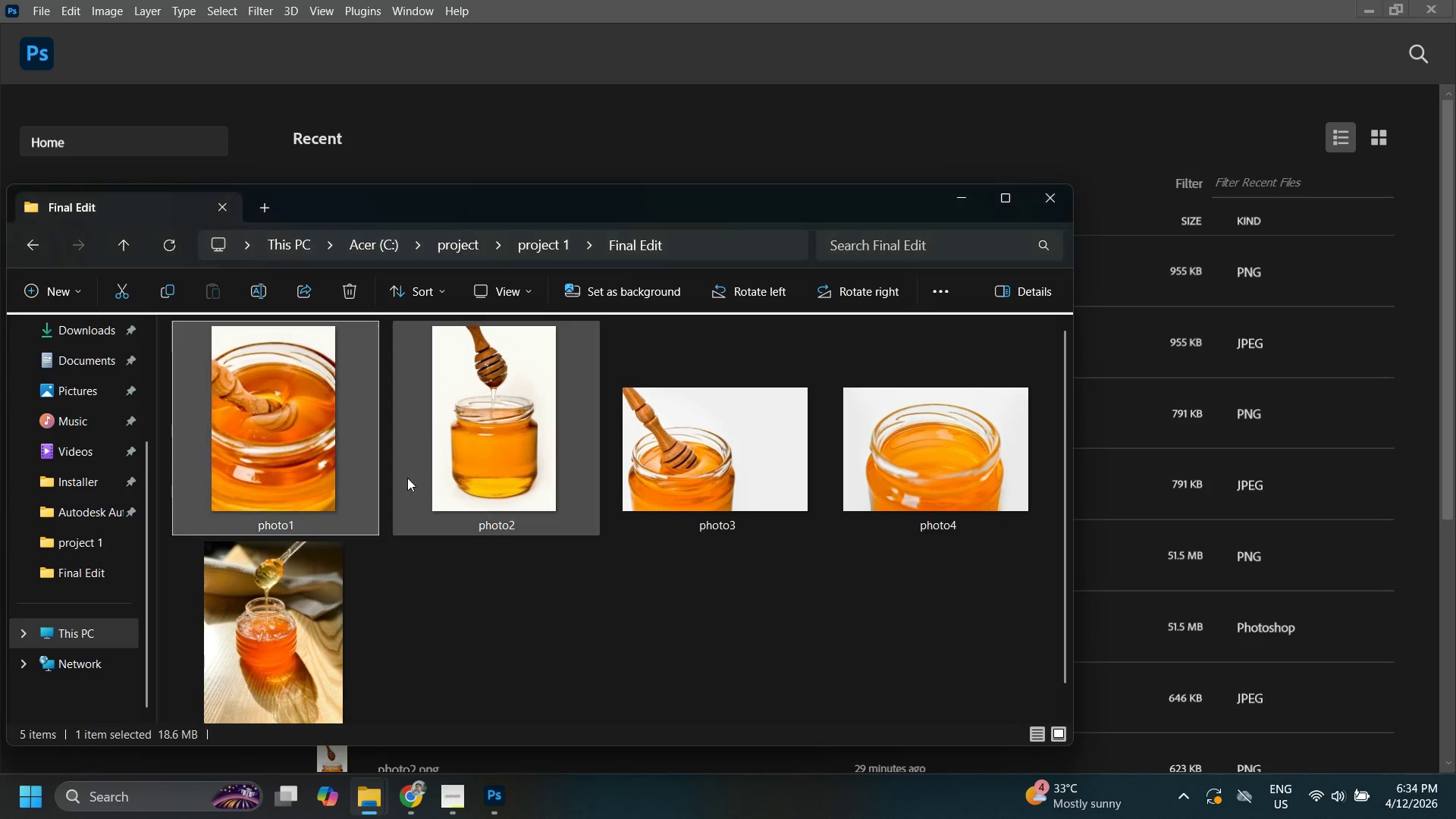 
mouse_move([427, 488])
 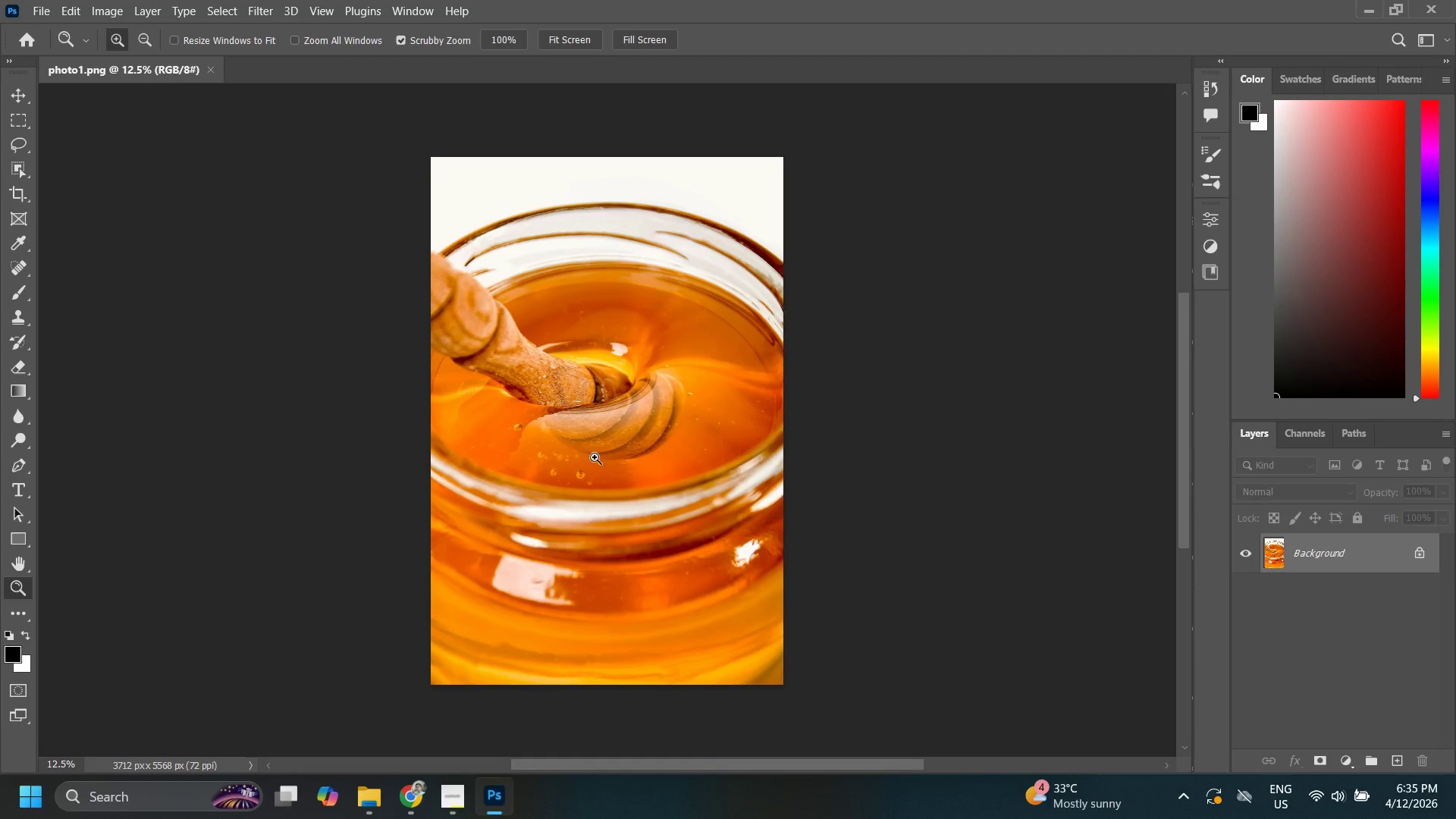 
left_click_drag(start_coordinate=[591, 456], to_coordinate=[551, 472])
 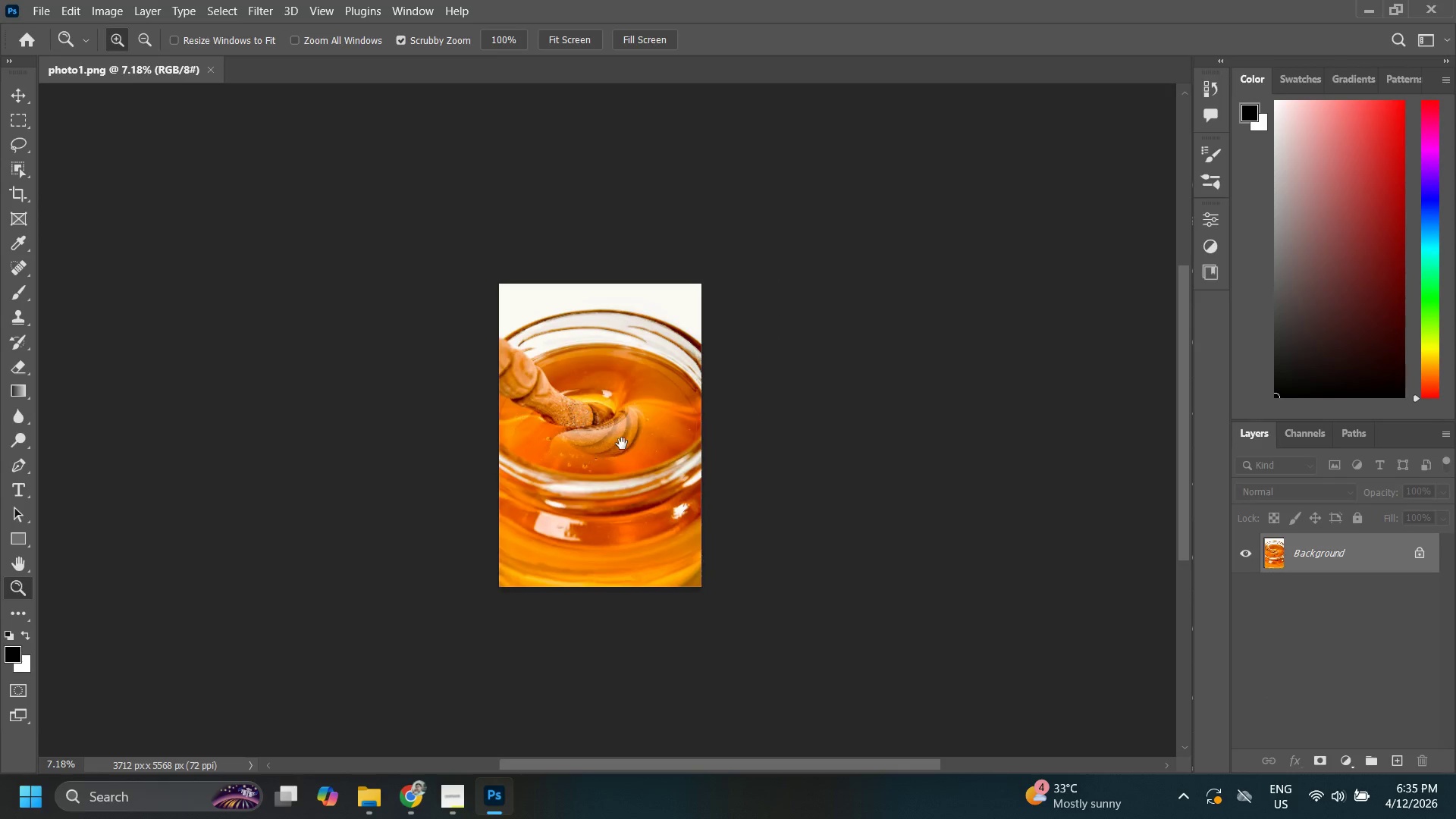 
type( zz)
 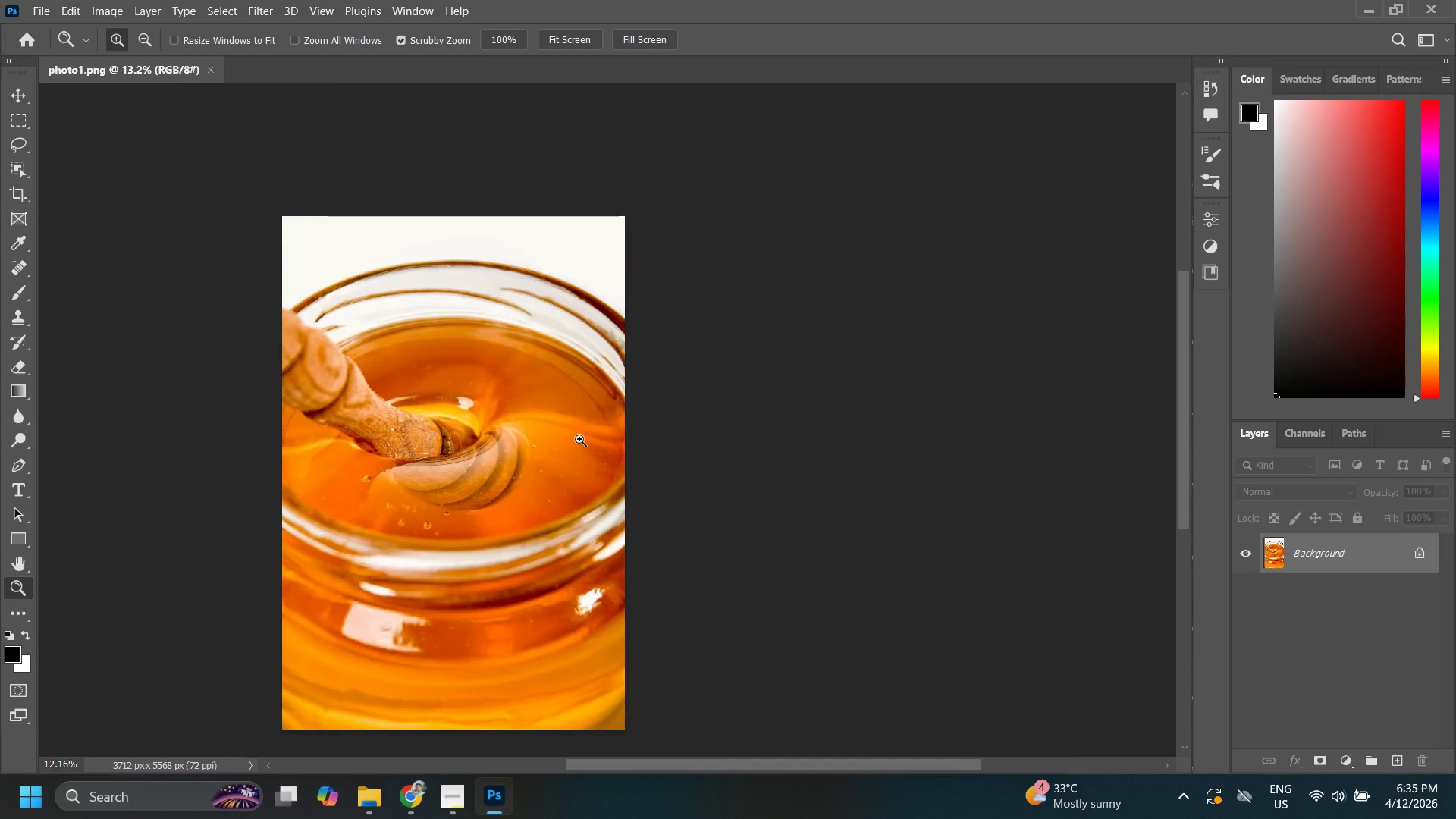 
left_click_drag(start_coordinate=[626, 430], to_coordinate=[672, 424])
 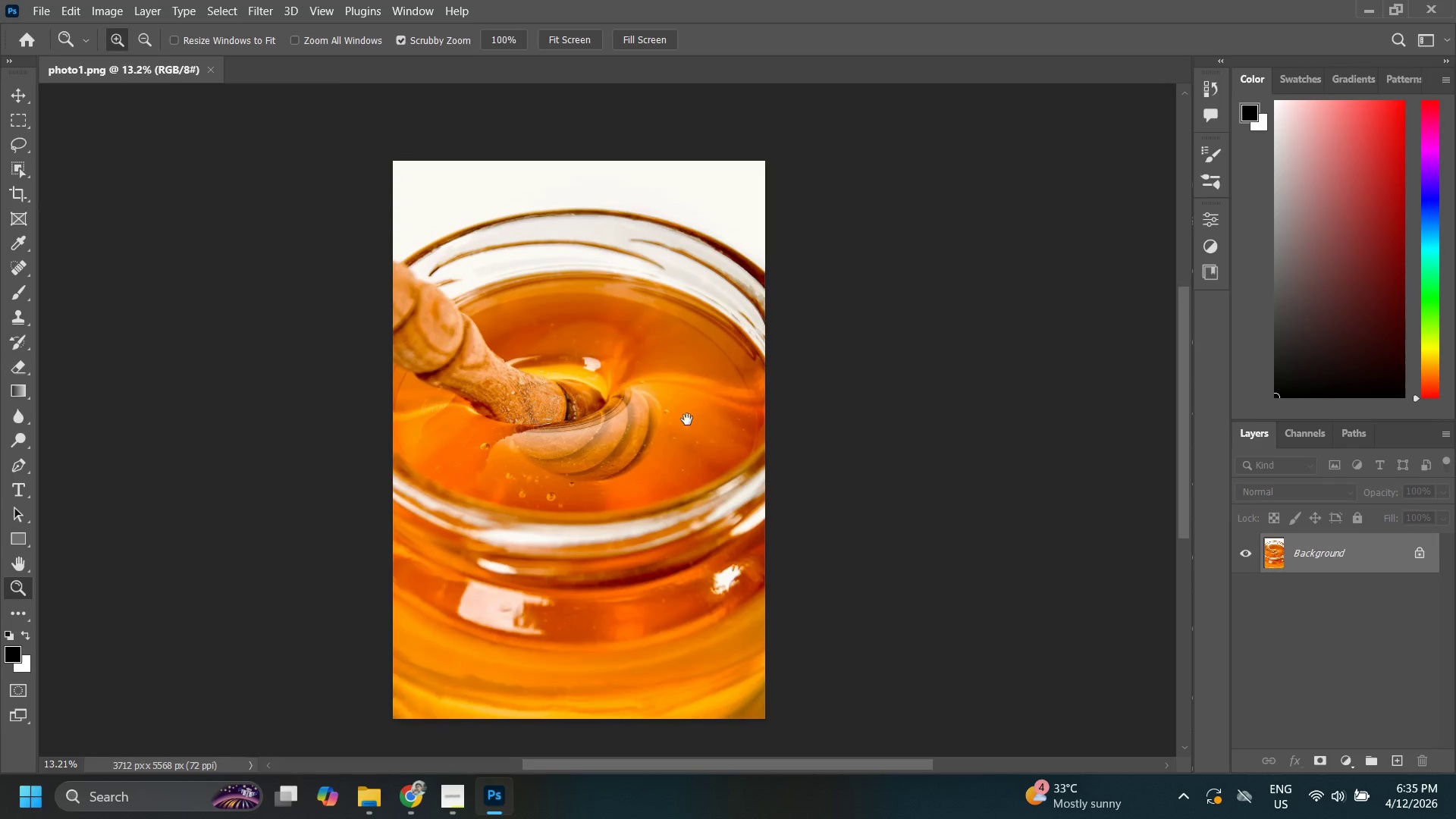 
hold_key(key=Space, duration=0.38)
 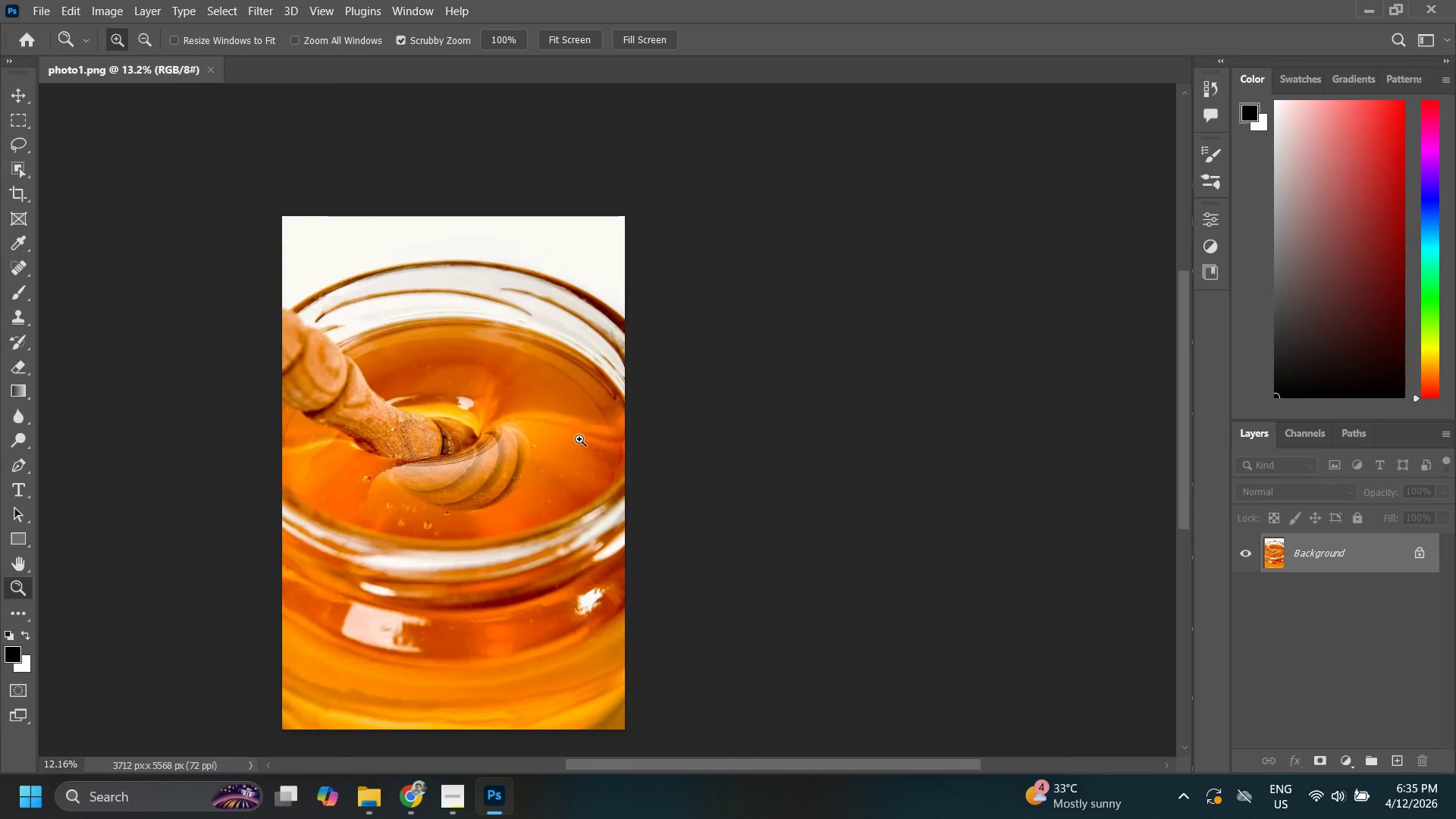 
left_click_drag(start_coordinate=[682, 415], to_coordinate=[627, 429])
 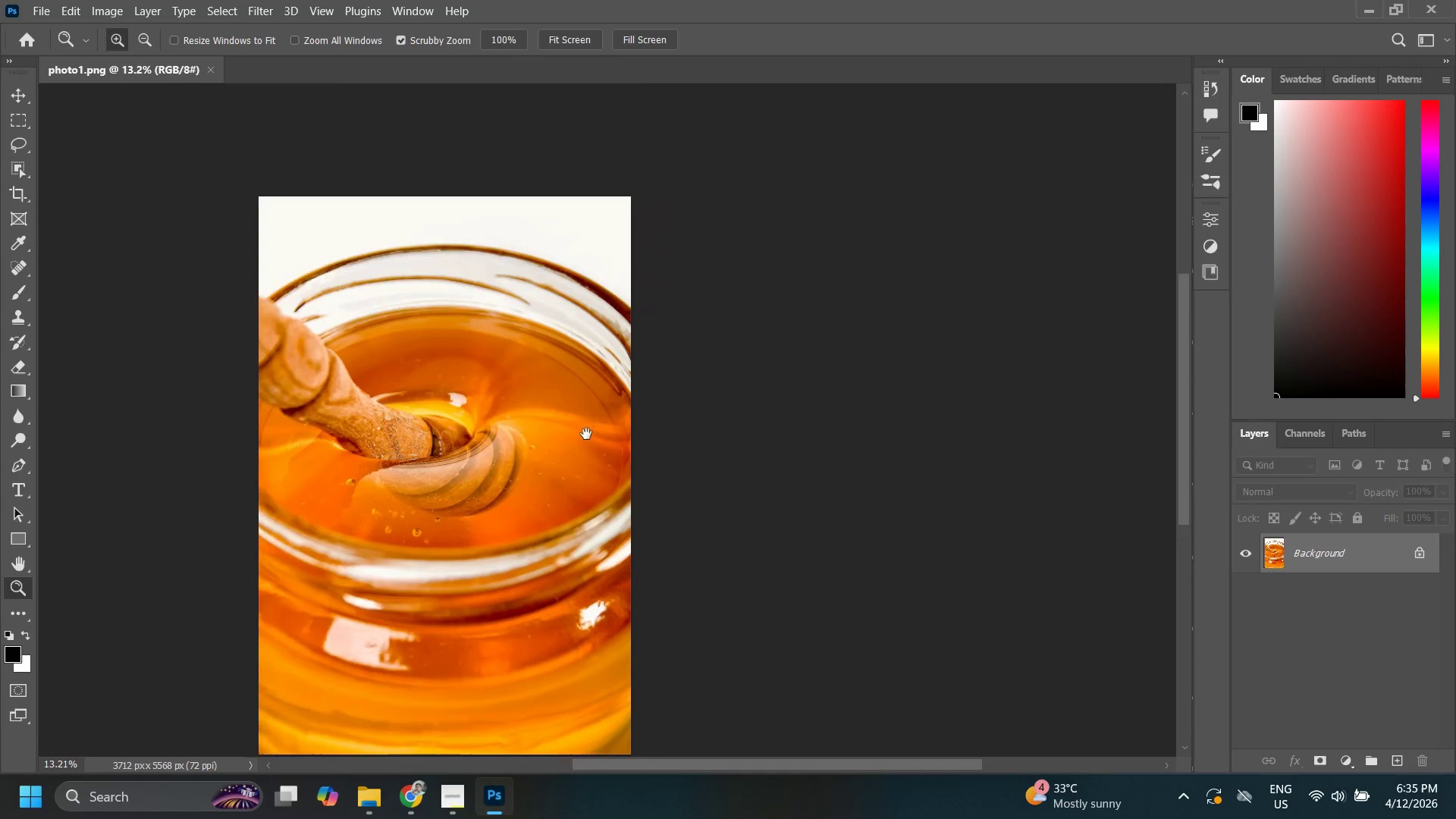 
left_click_drag(start_coordinate=[596, 430], to_coordinate=[579, 439])
 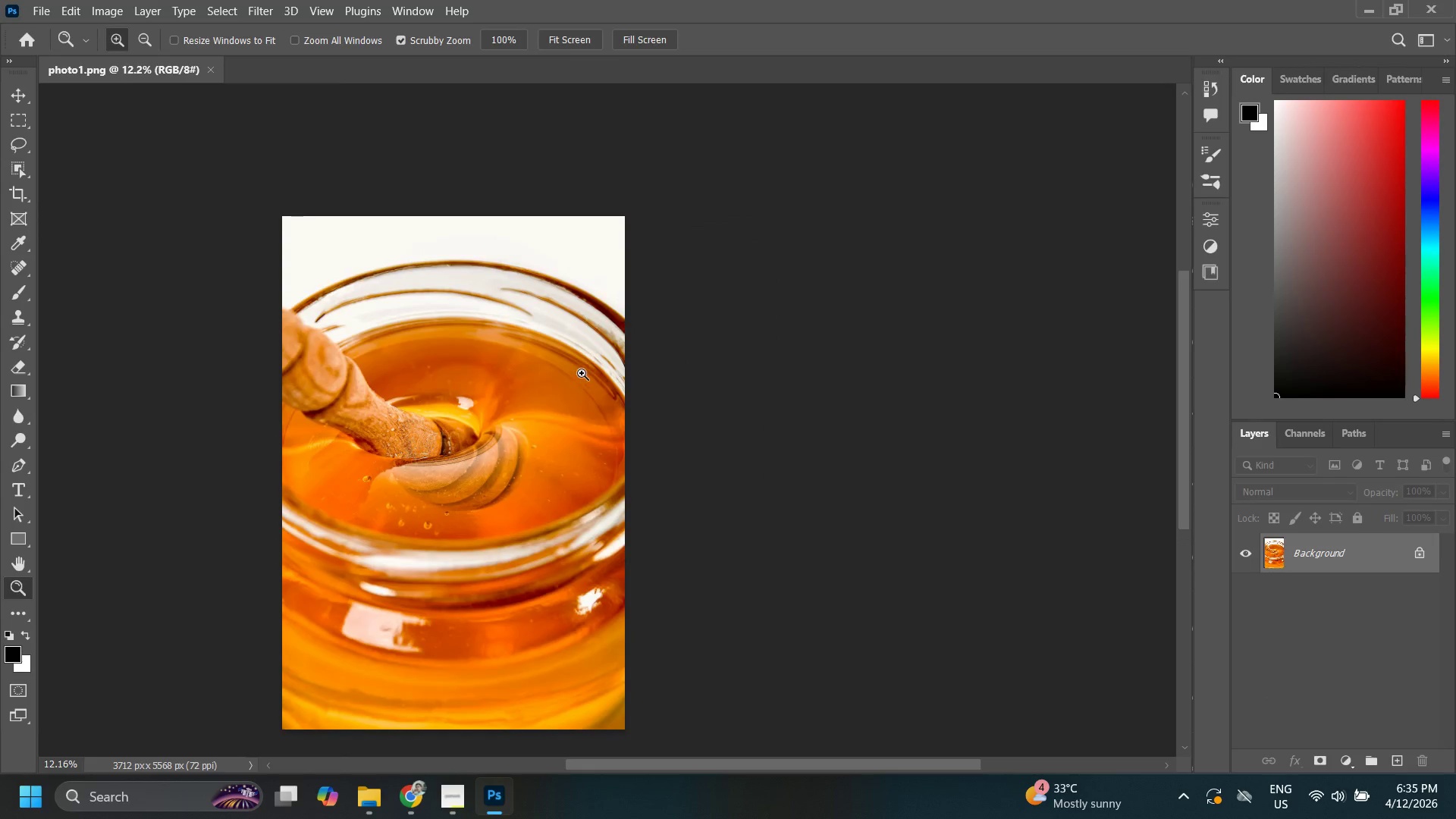 
left_click_drag(start_coordinate=[583, 373], to_coordinate=[557, 395])
 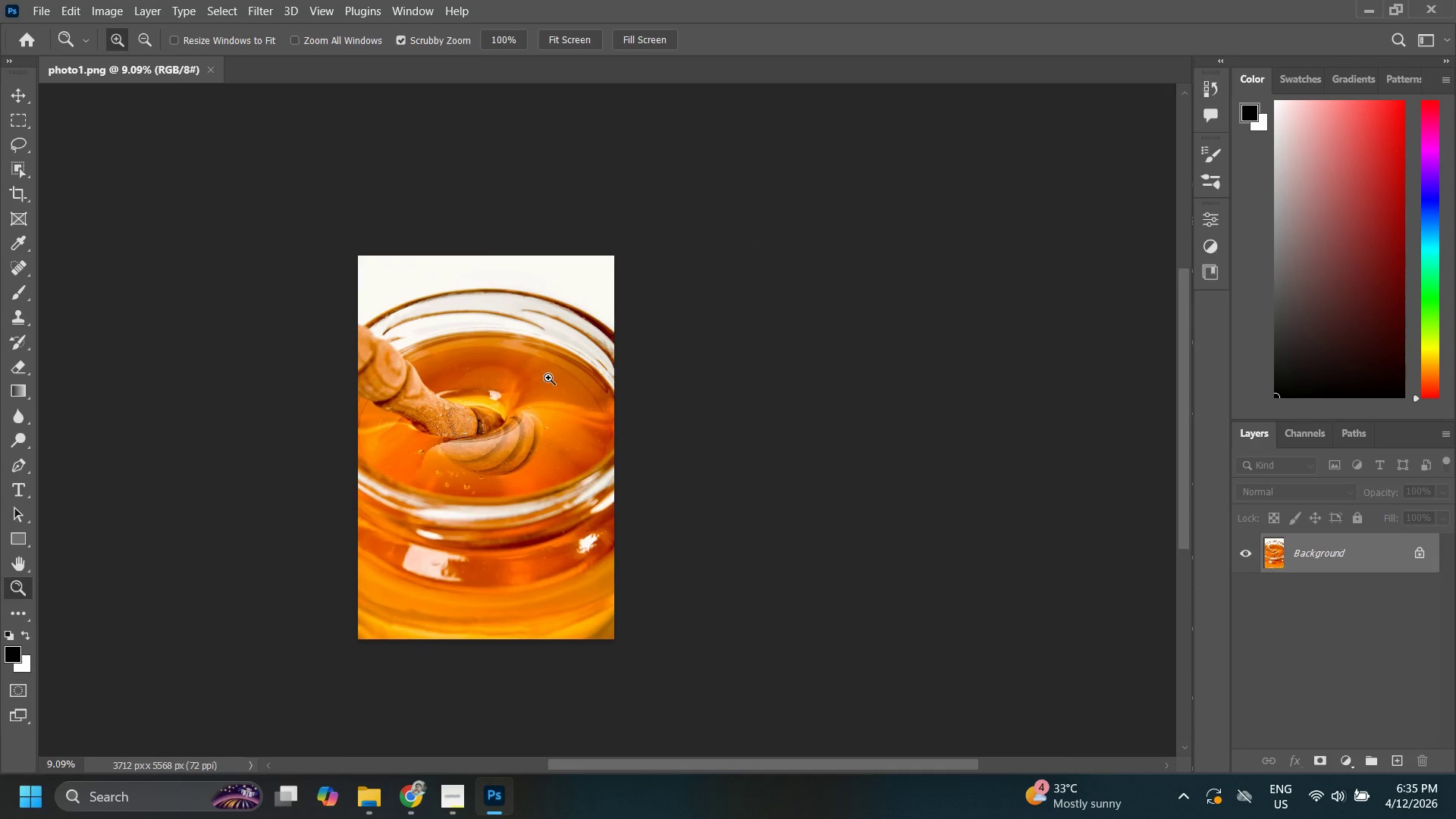 
key(Alt+AltLeft)
 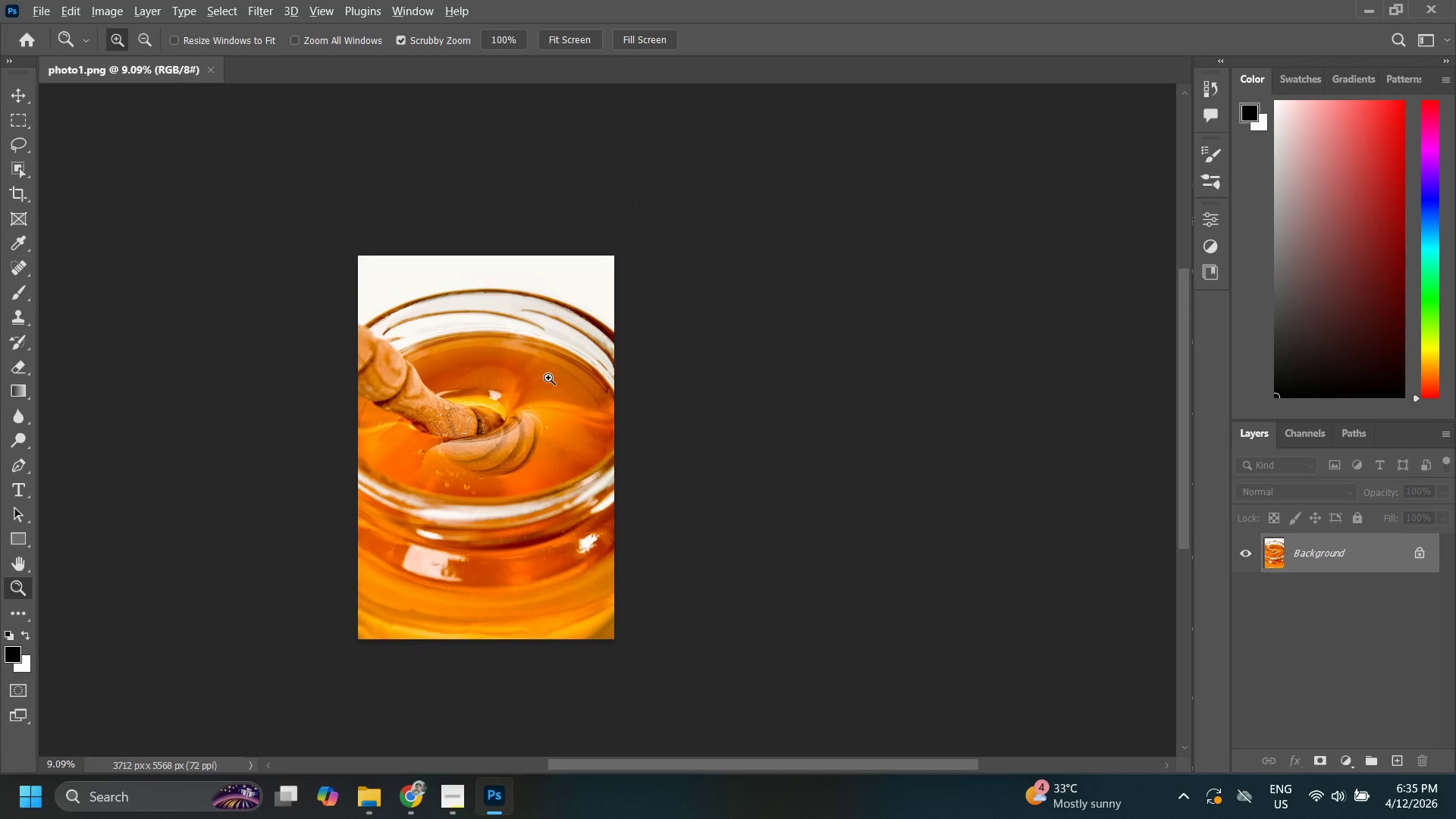 
key(Alt+Tab)
 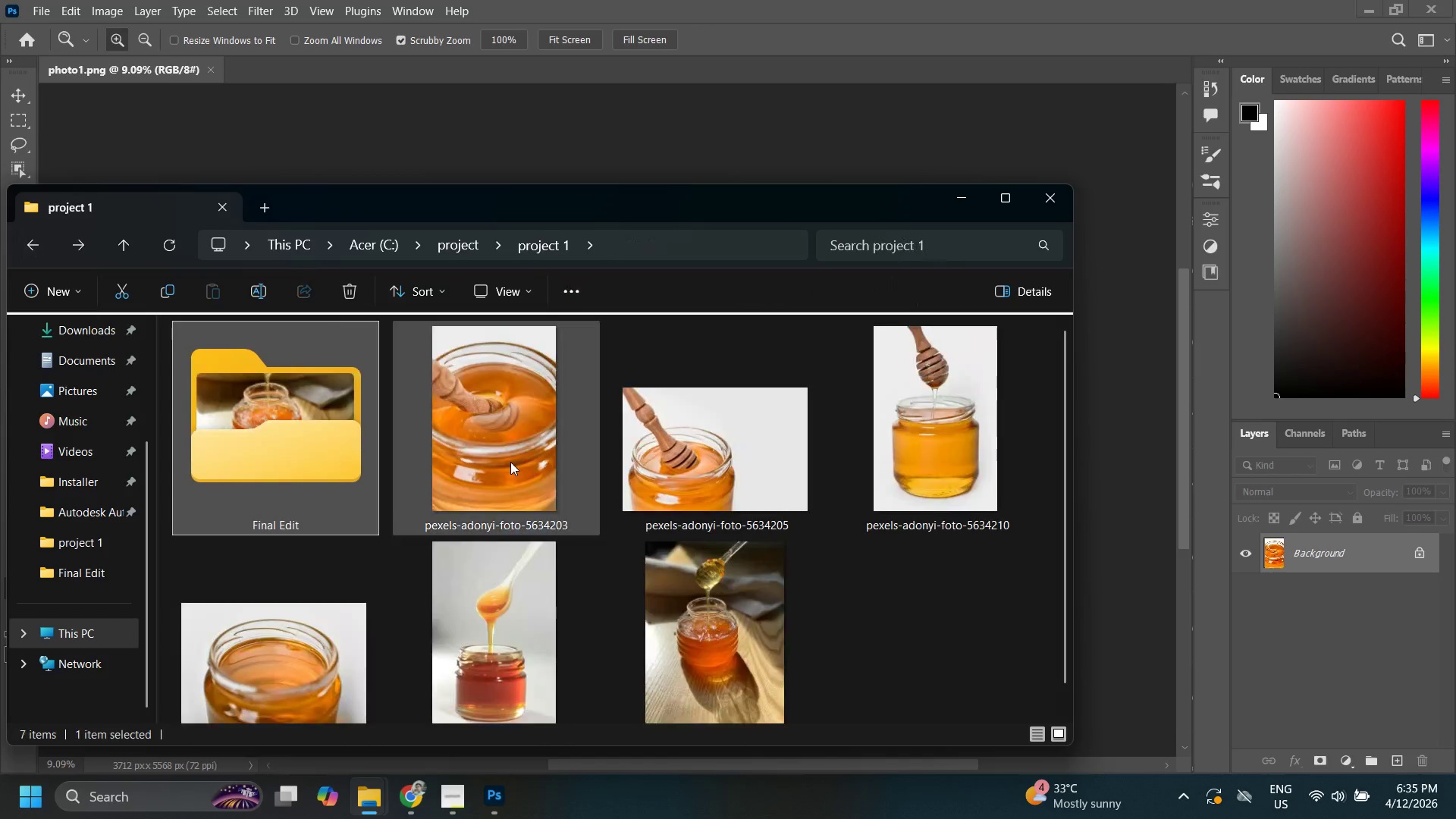 
scroll: coordinate [512, 462], scroll_direction: up, amount: 1.0
 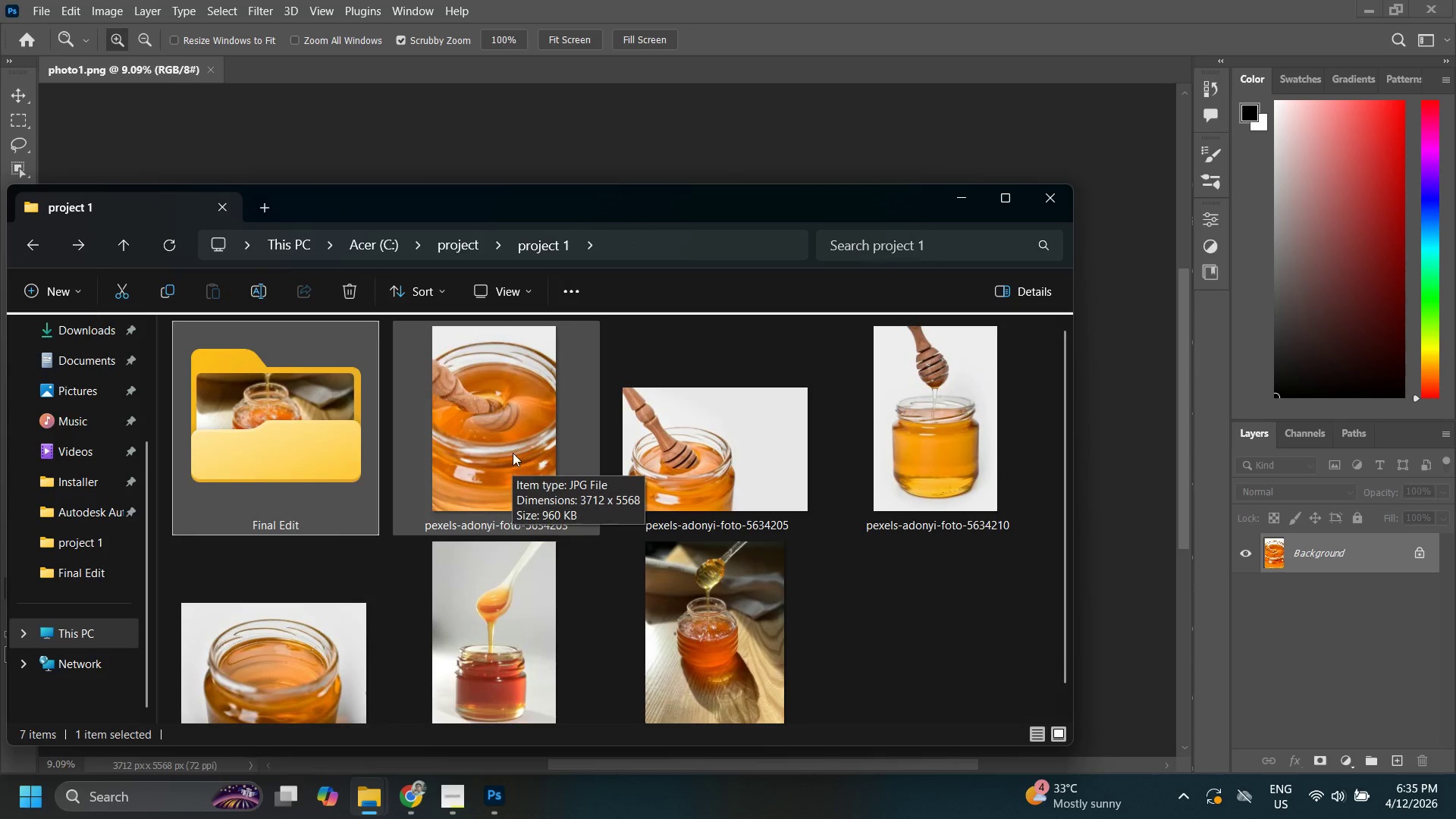 
key(Alt+AltLeft)
 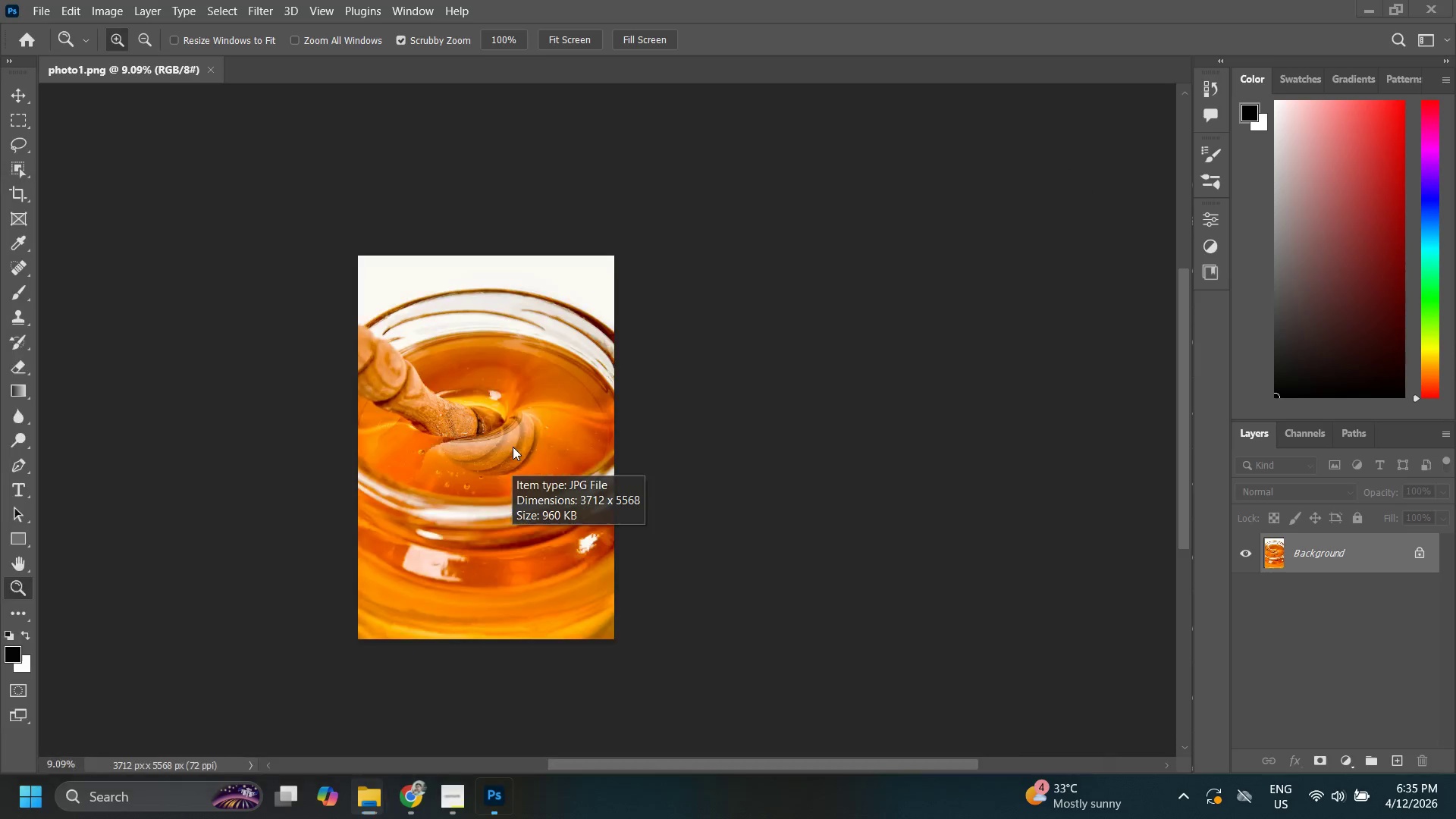 
key(Alt+Tab)
 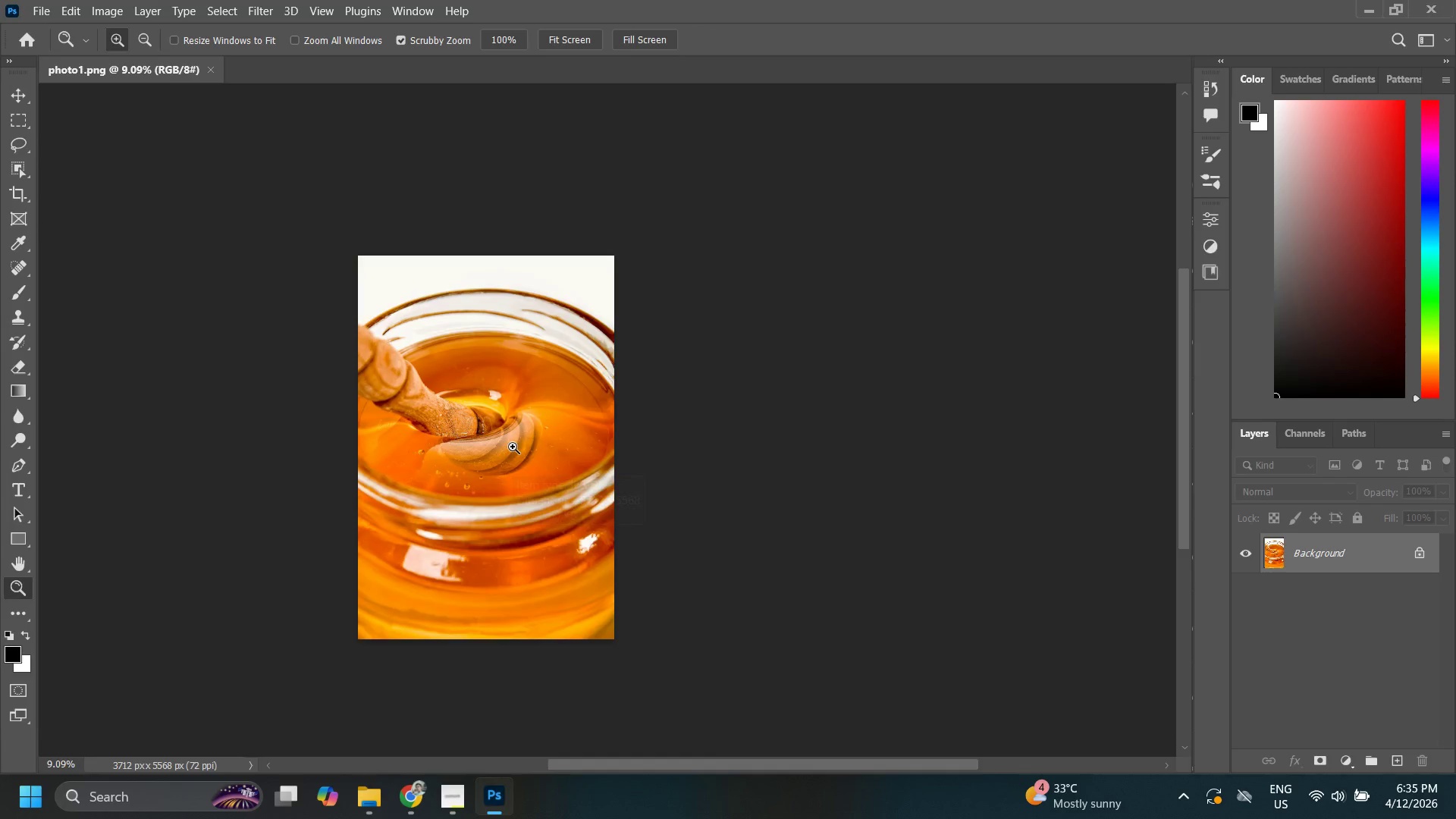 
key(Alt+AltLeft)
 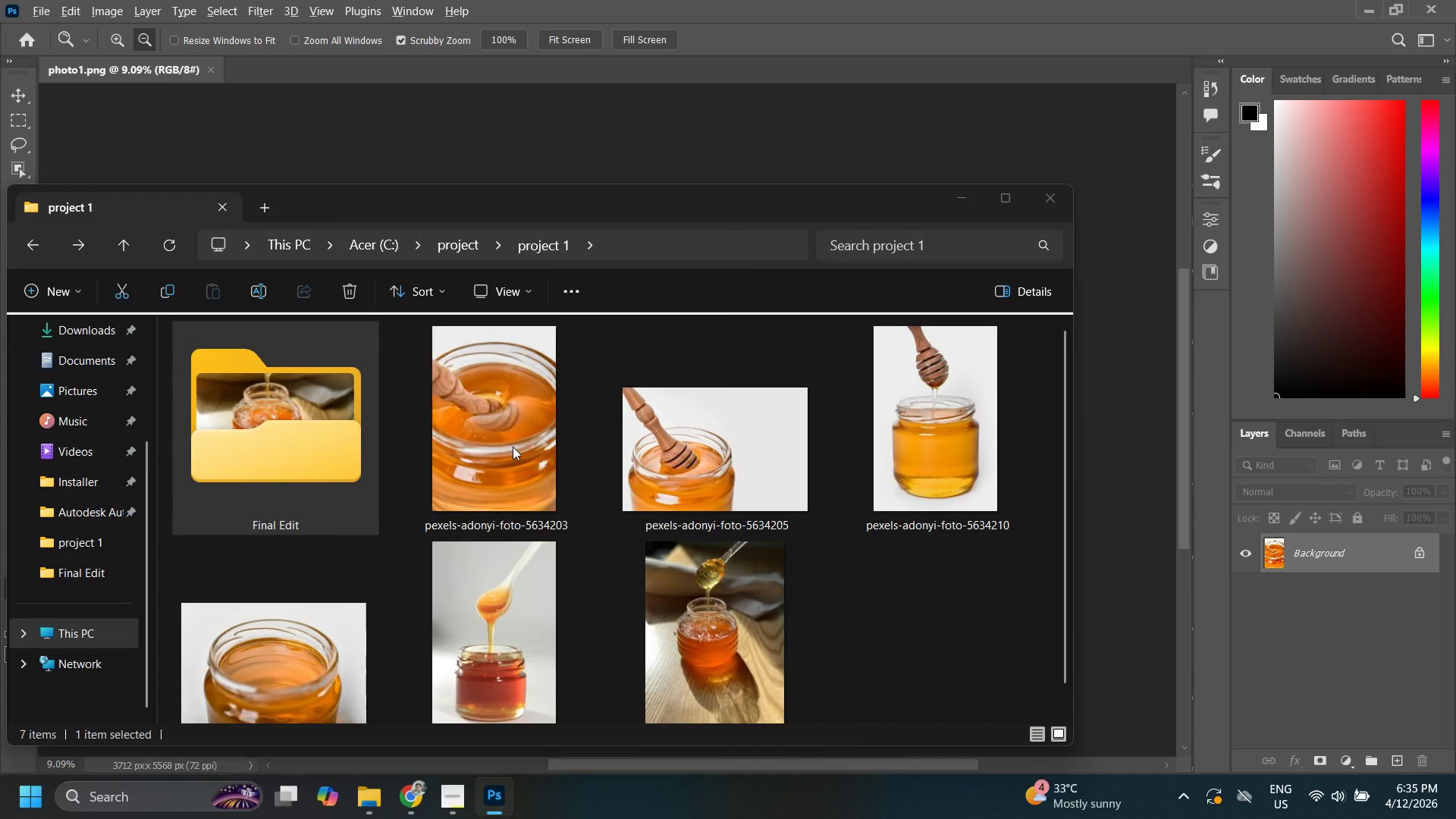 
key(Alt+Tab)
 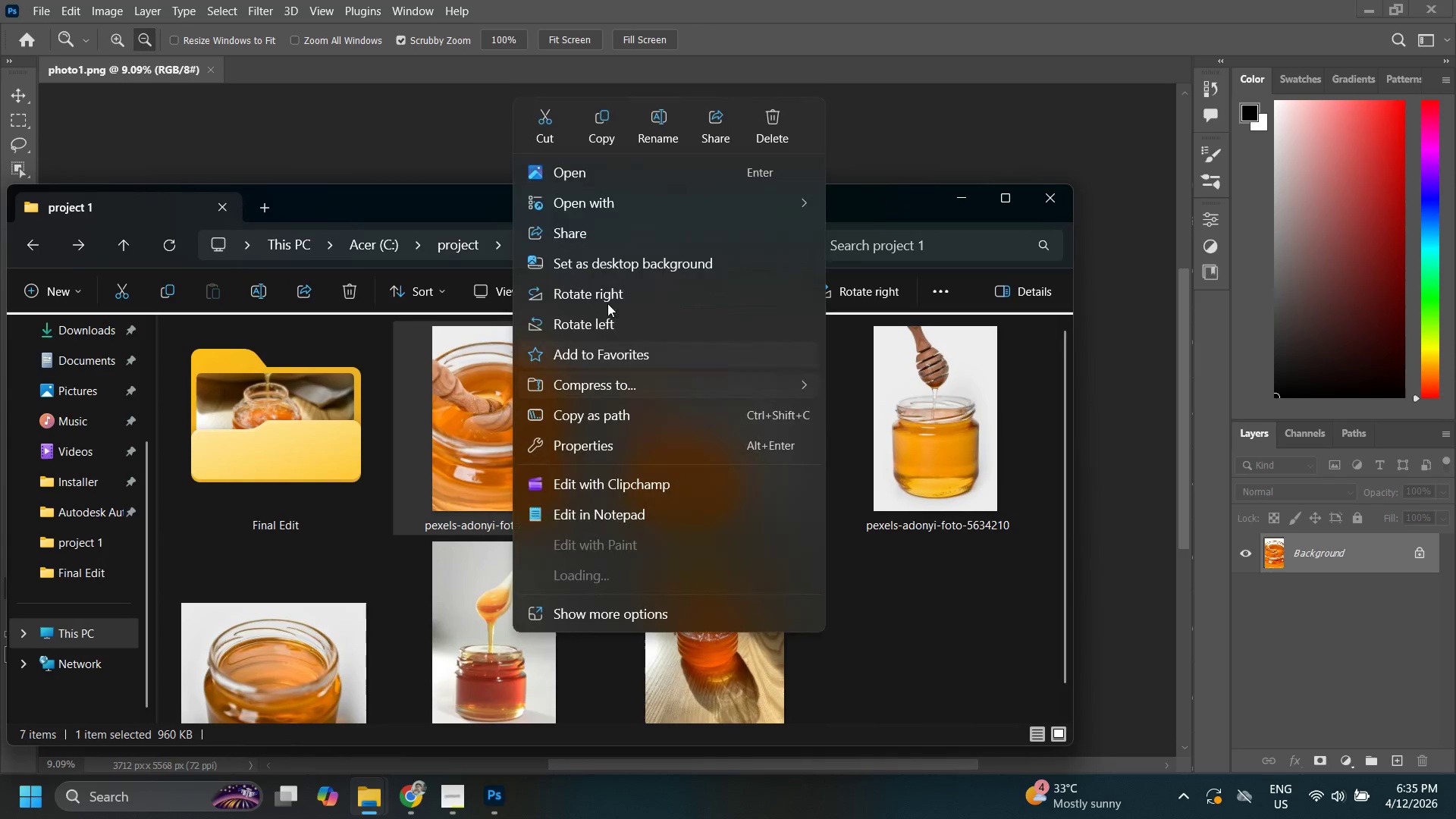 
left_click([596, 202])
 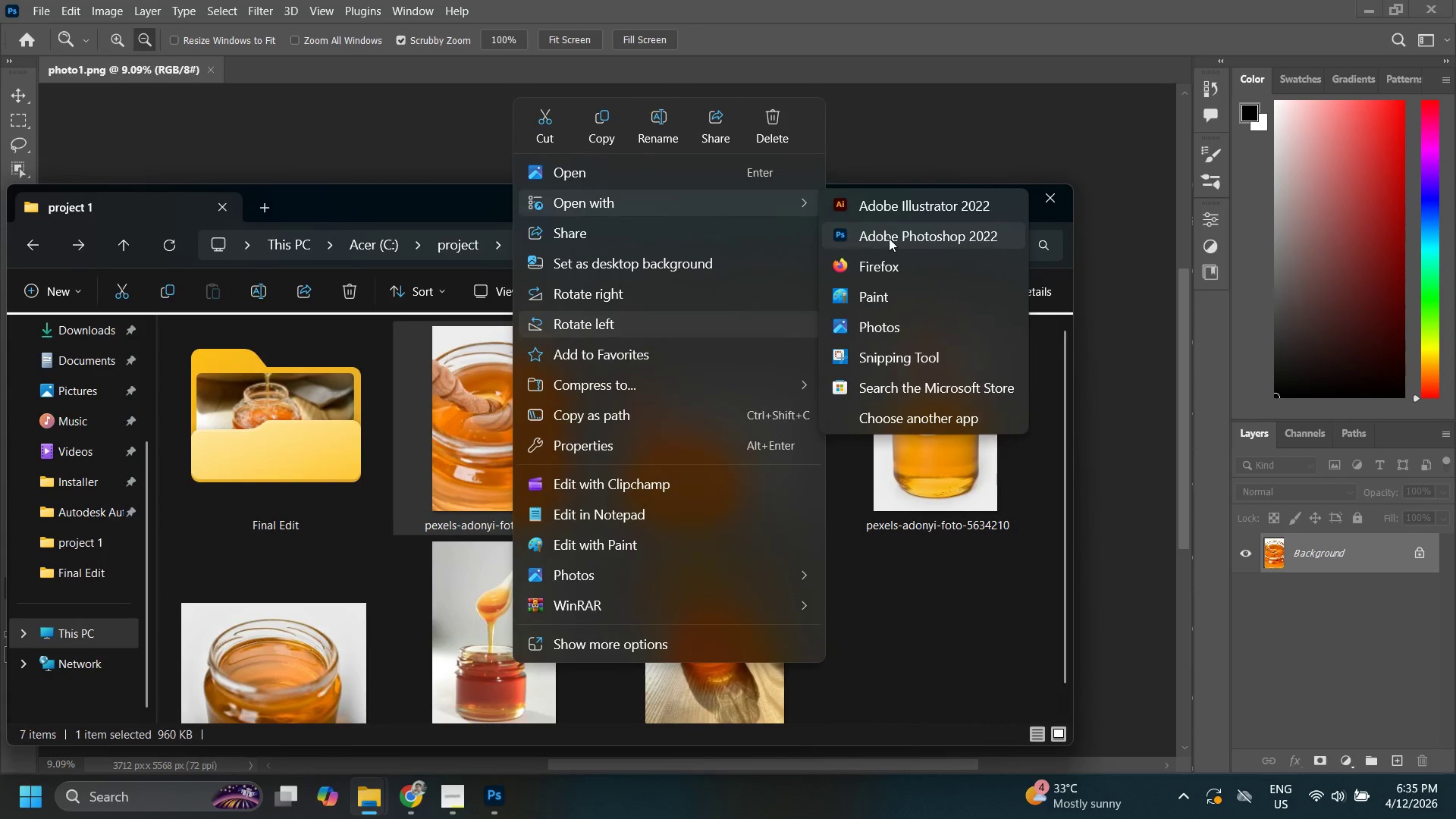 
left_click([889, 238])
 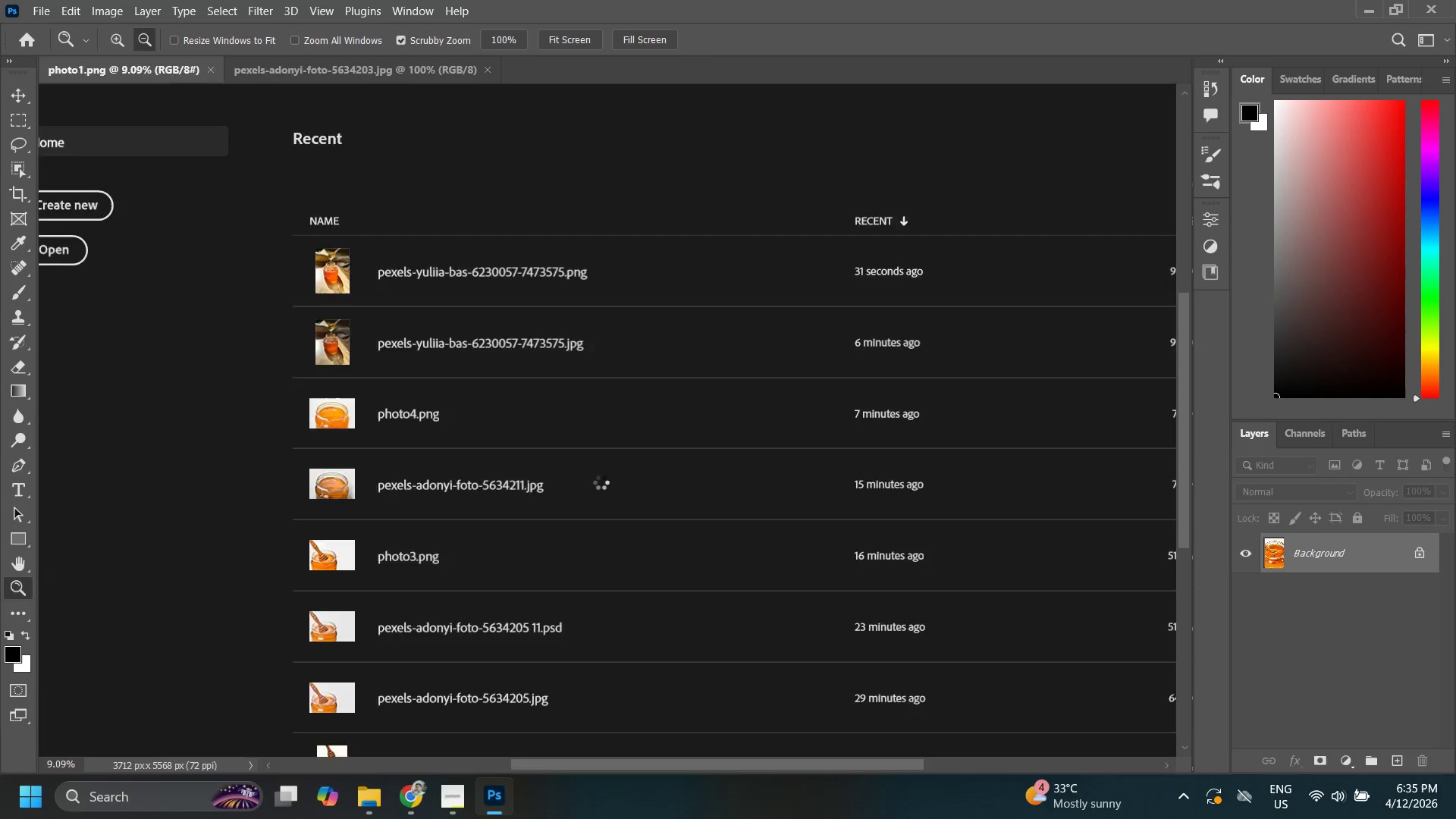 
key(C)
 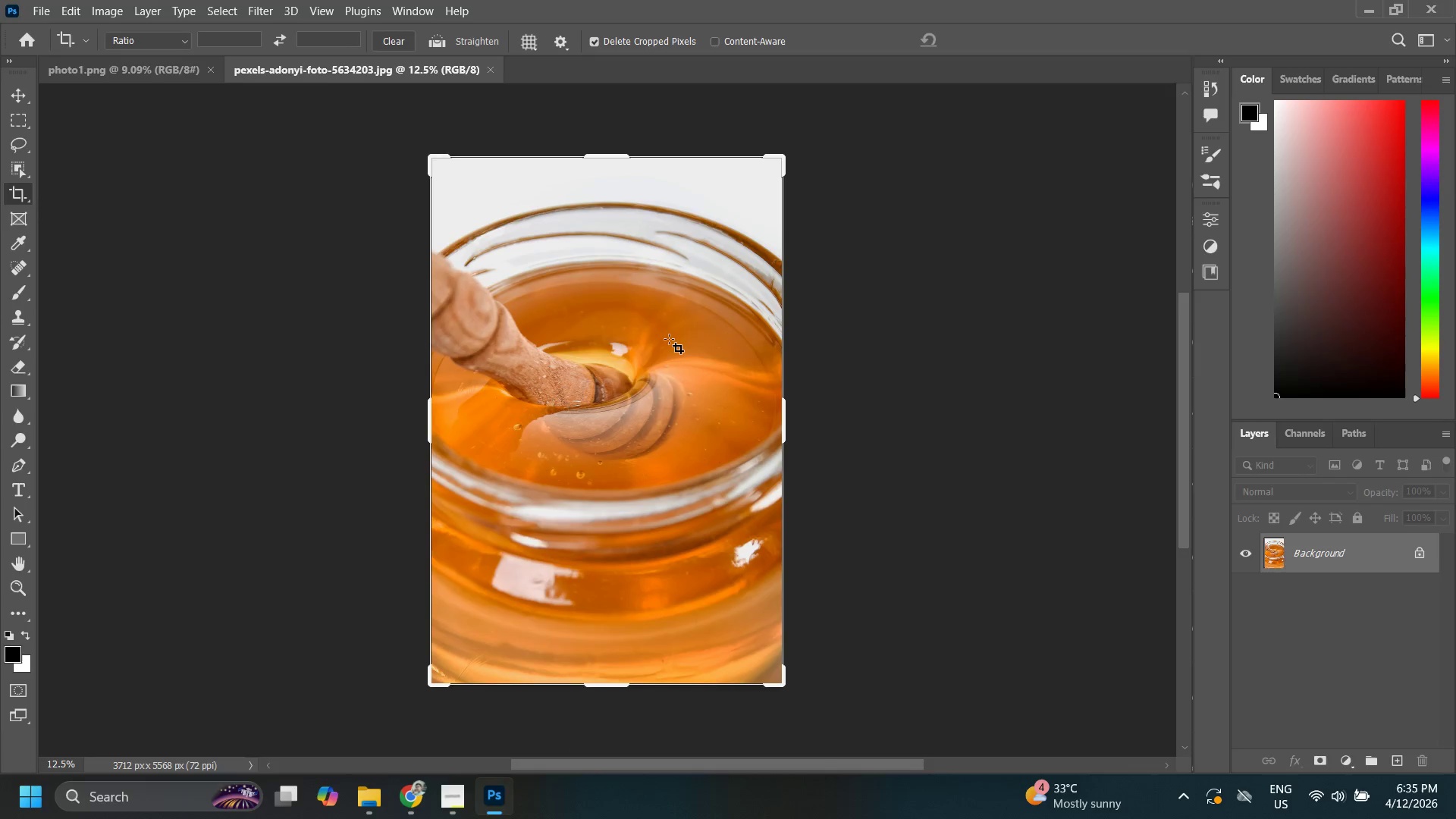 
key(Alt+AltLeft)
 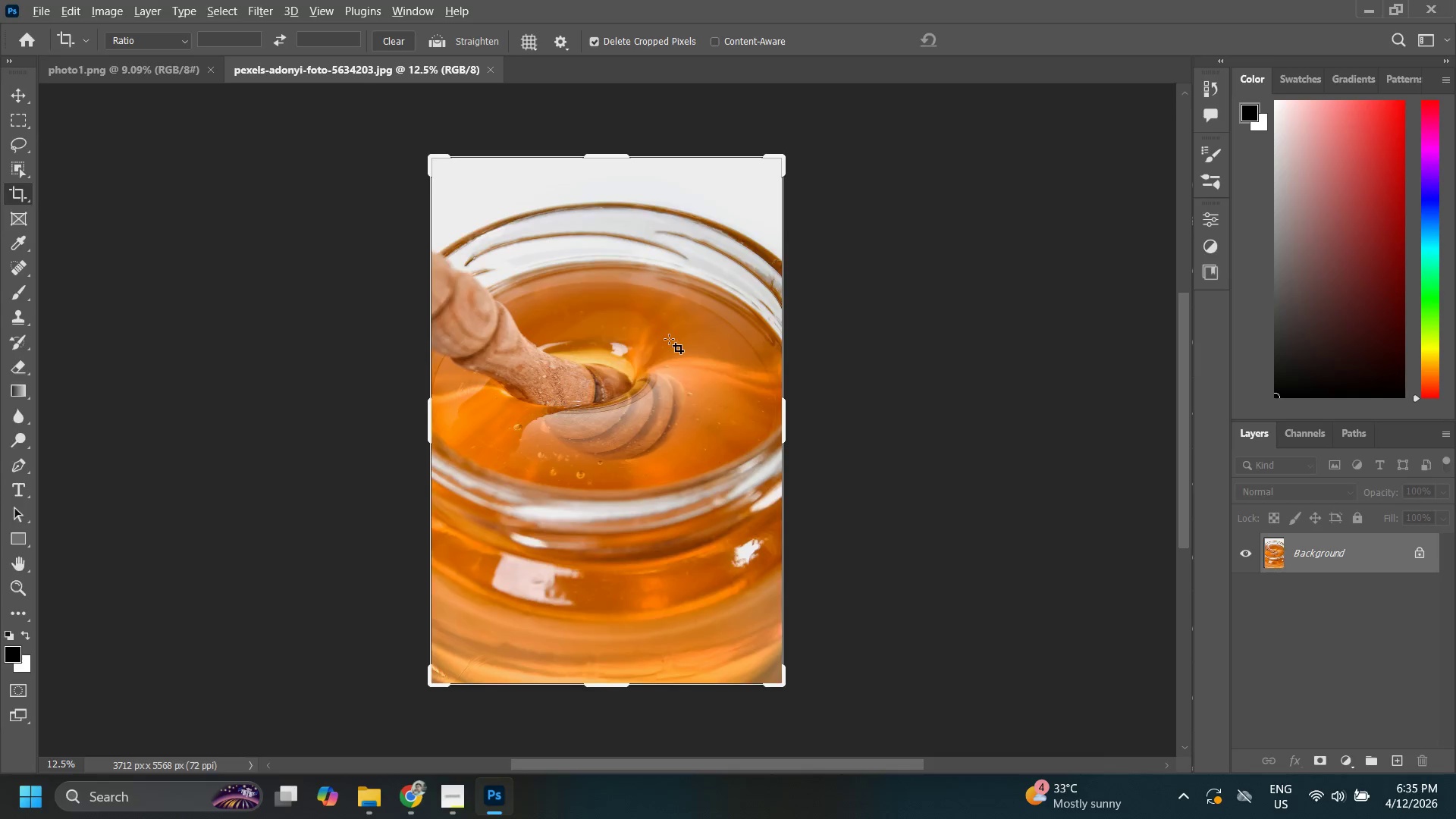 
key(Alt+Tab)
 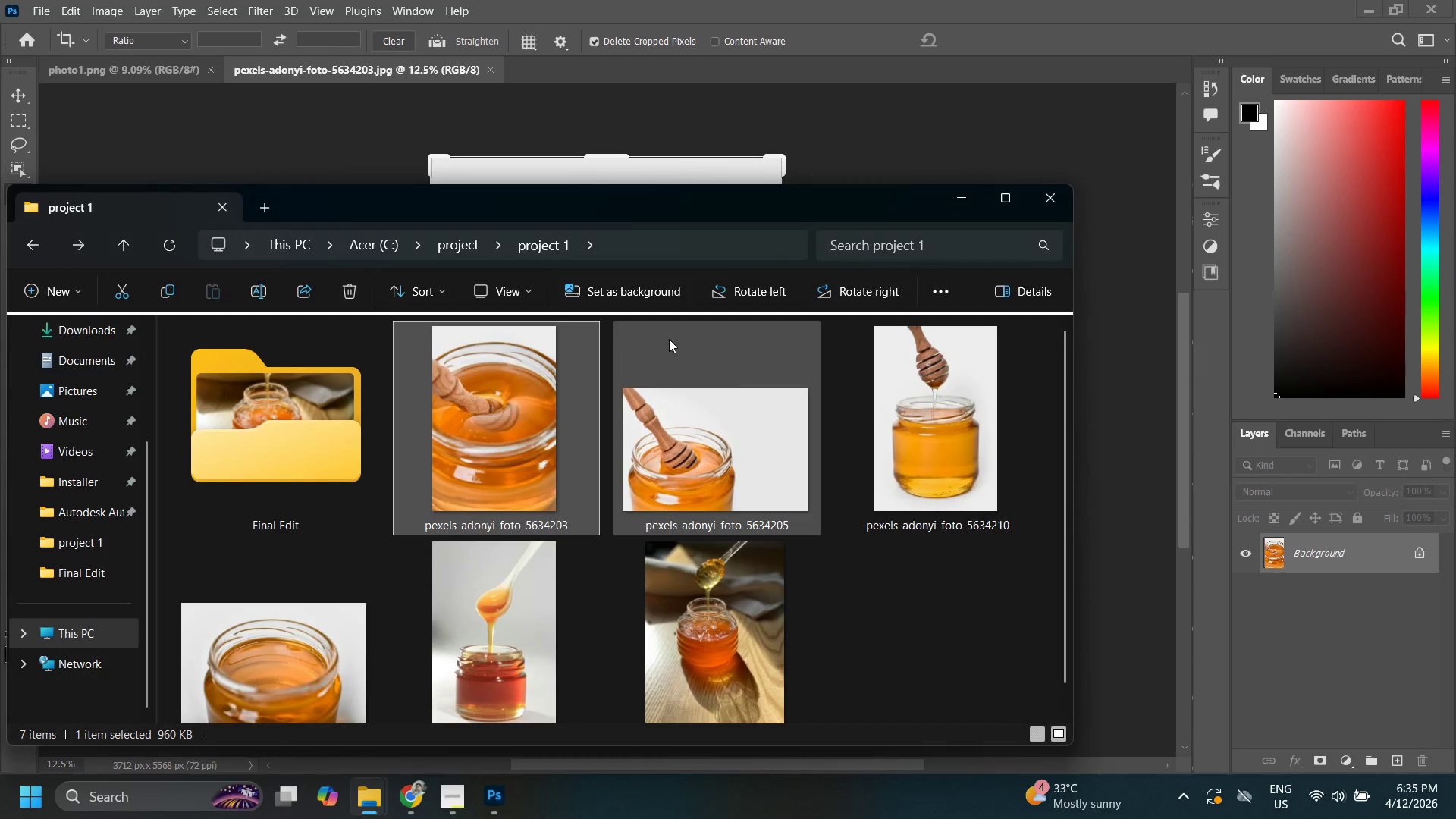 
key(Alt+AltLeft)
 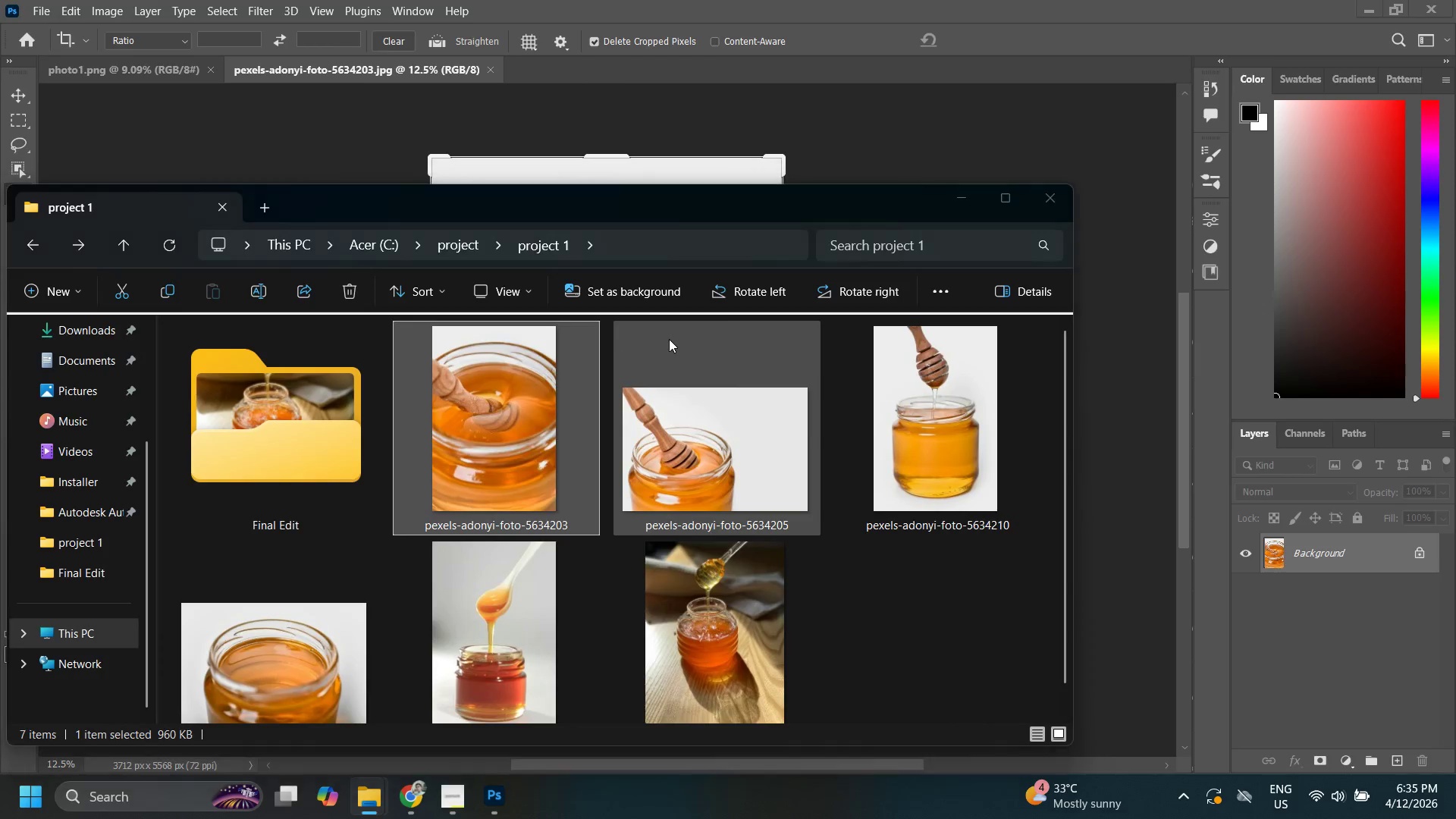 
key(Alt+Tab)
 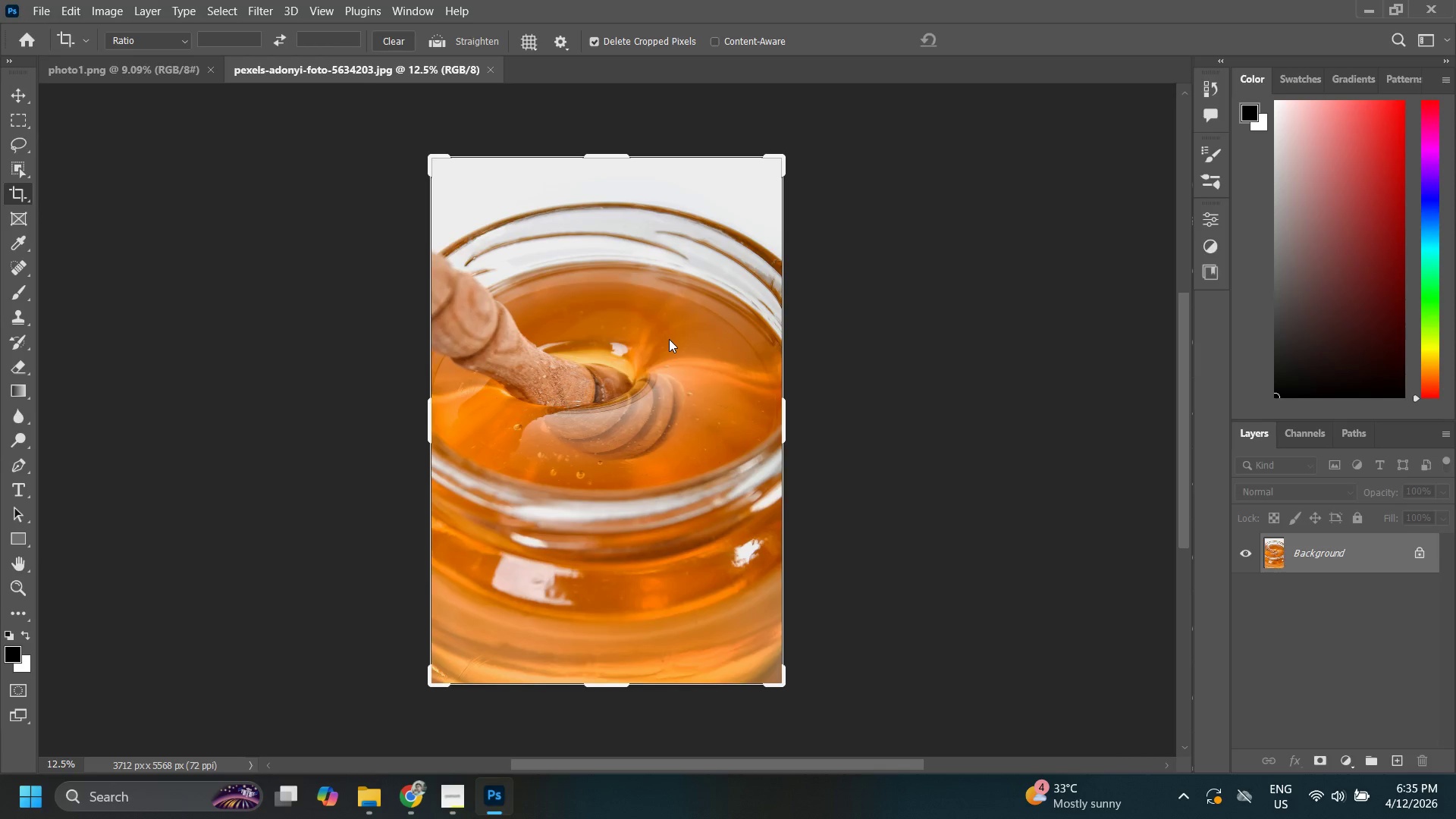 
key(V)
 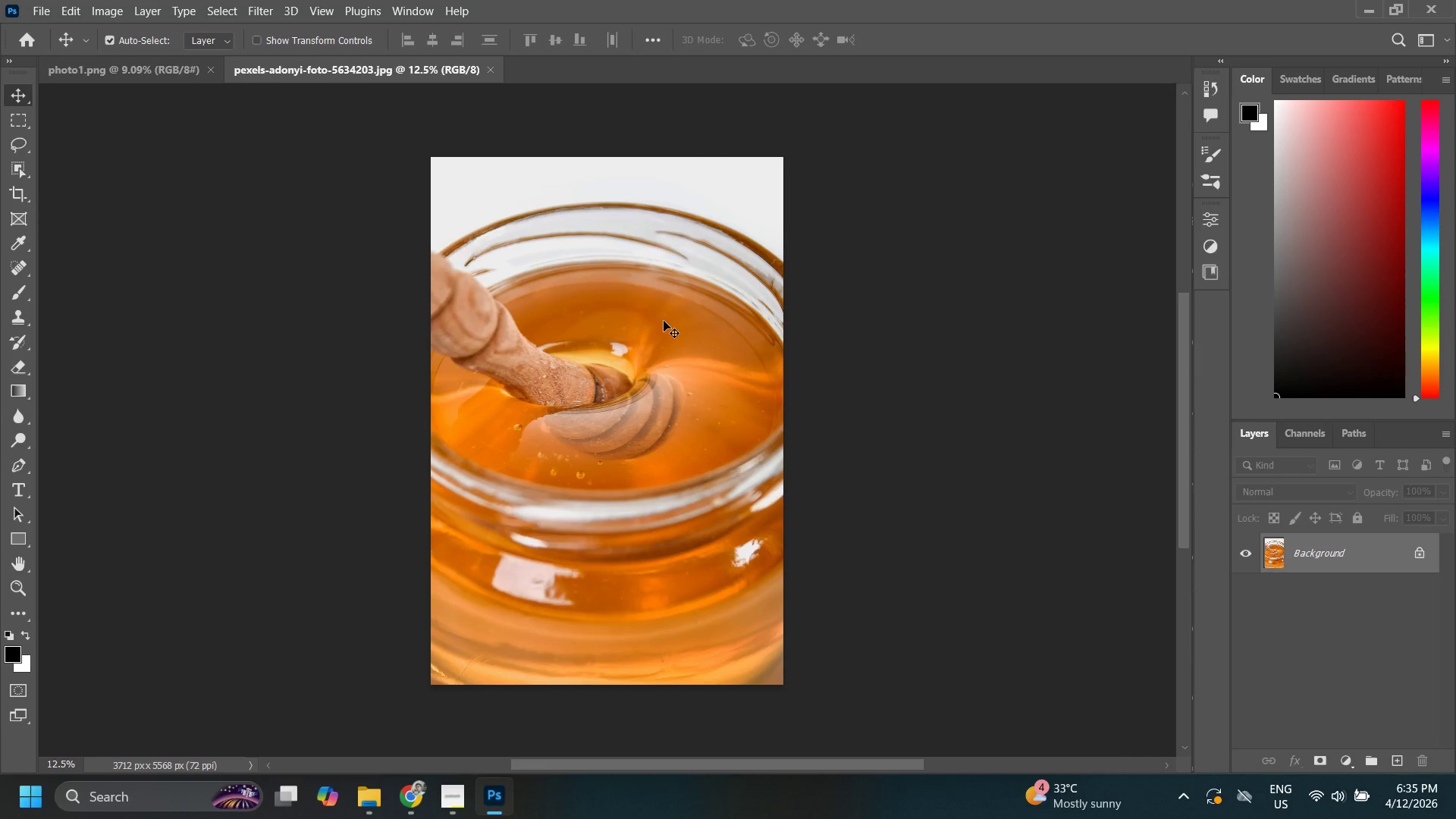 
left_click_drag(start_coordinate=[664, 319], to_coordinate=[481, 515])
 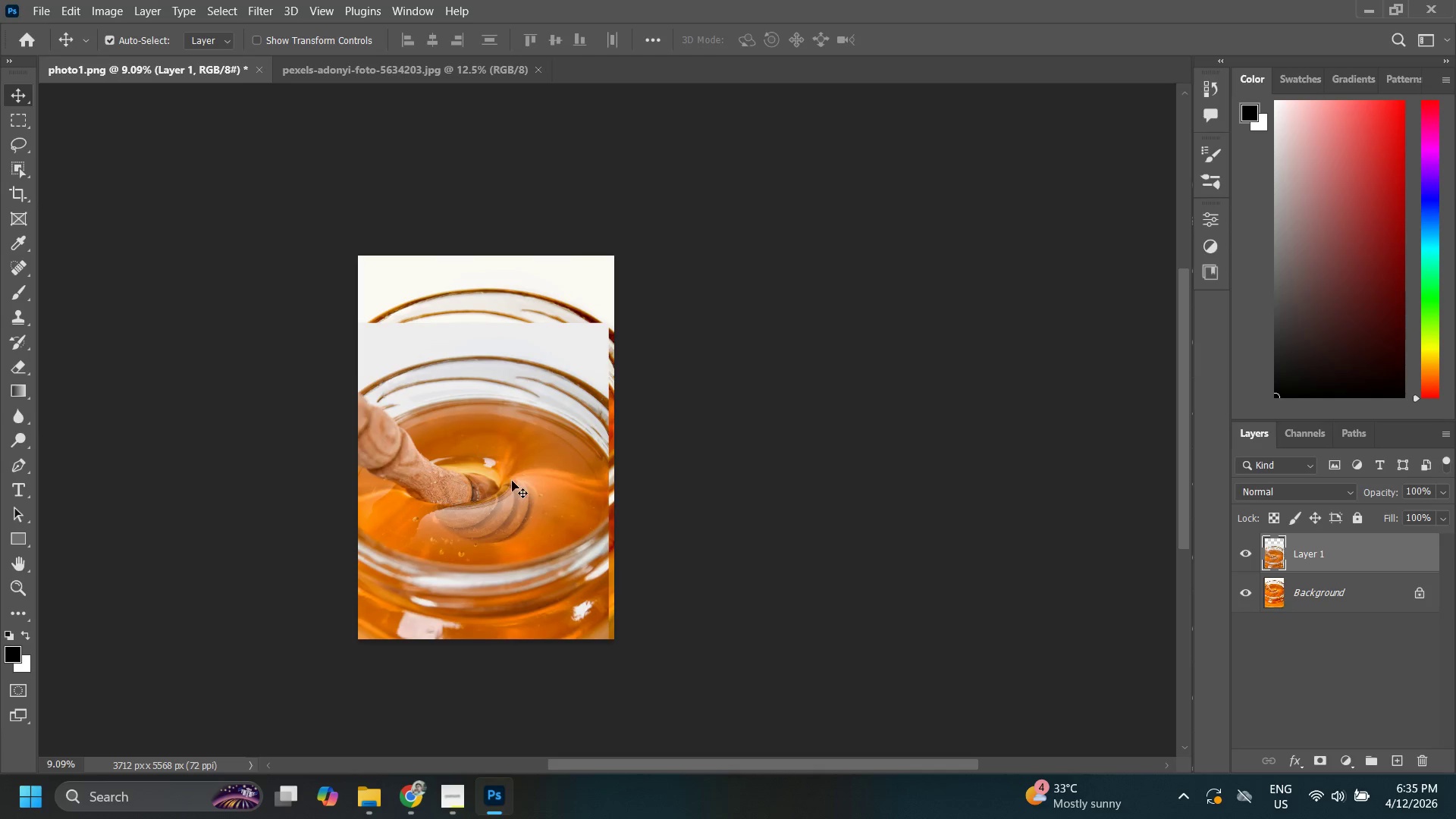 
key(C)
 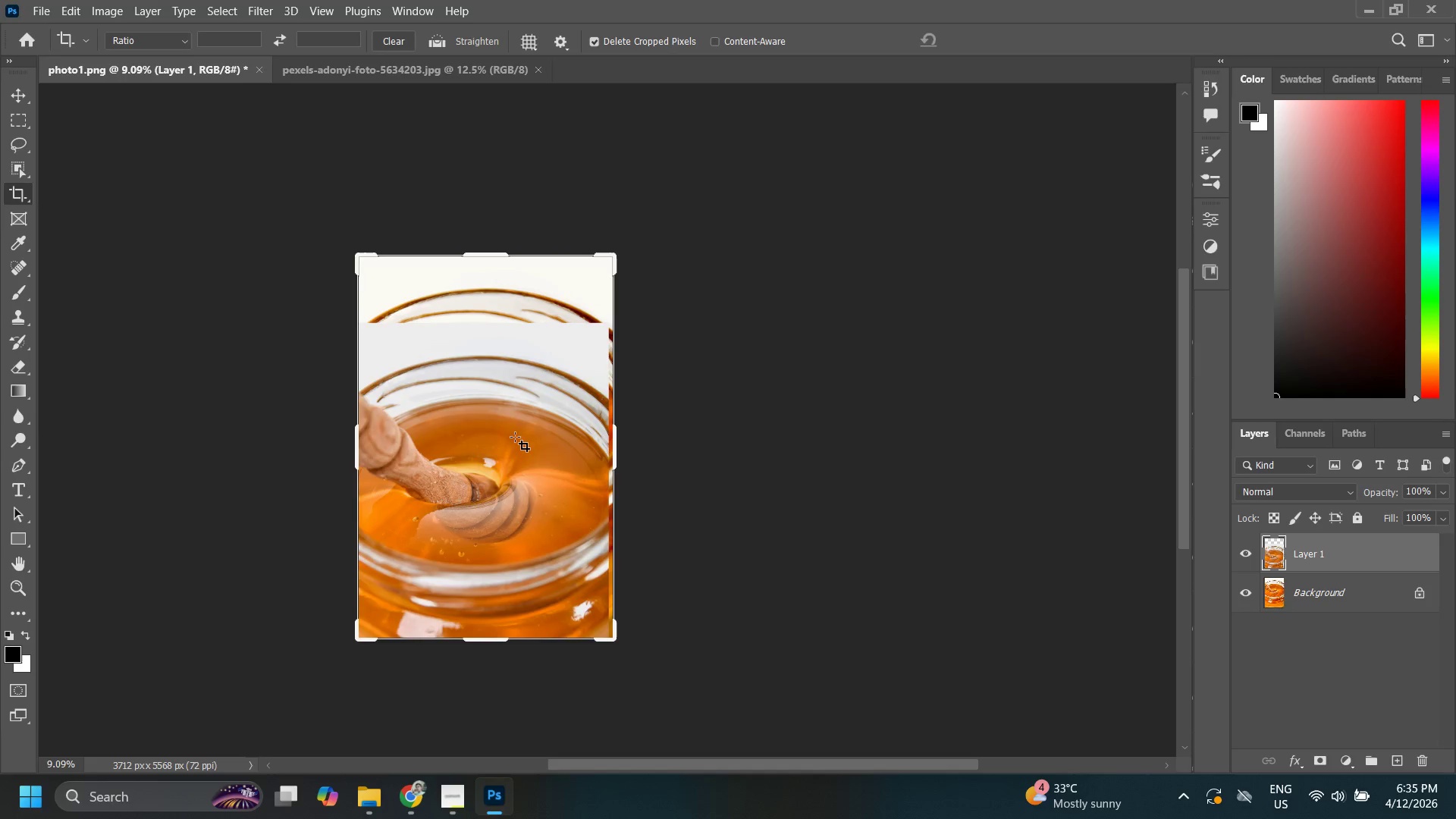 
left_click_drag(start_coordinate=[513, 437], to_coordinate=[527, 394])
 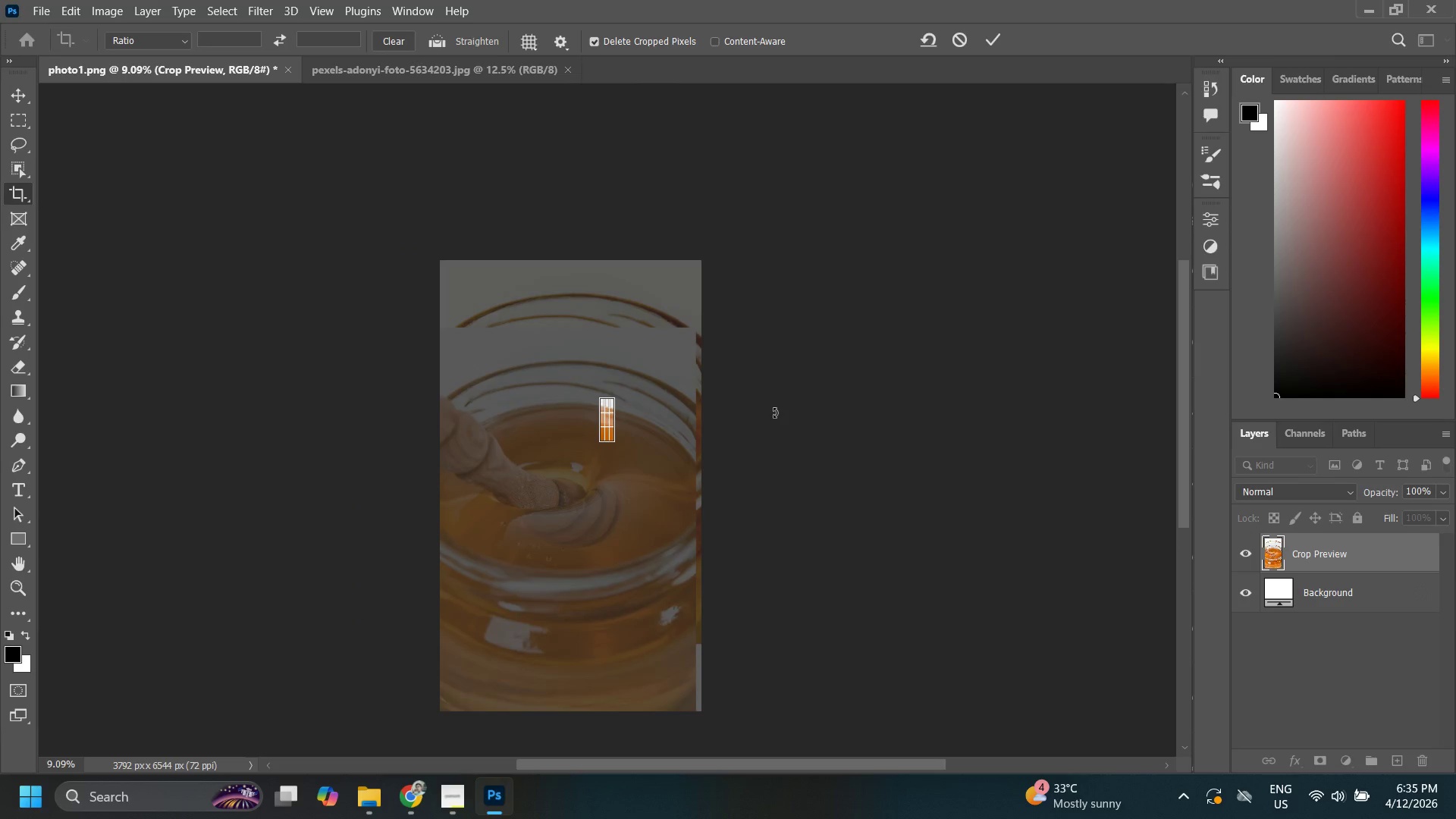 
key(Control+Z)
 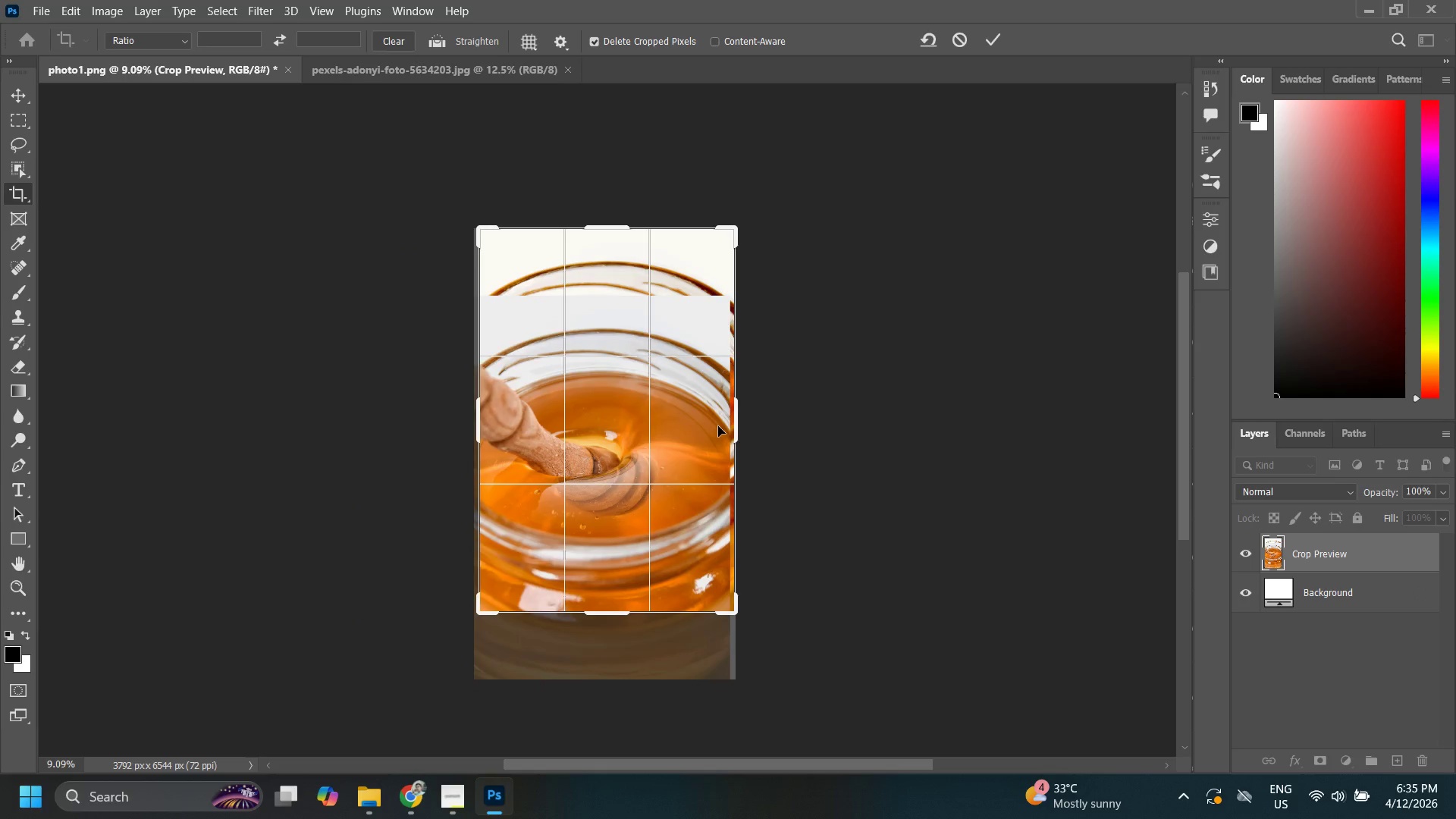 
key(Escape)
 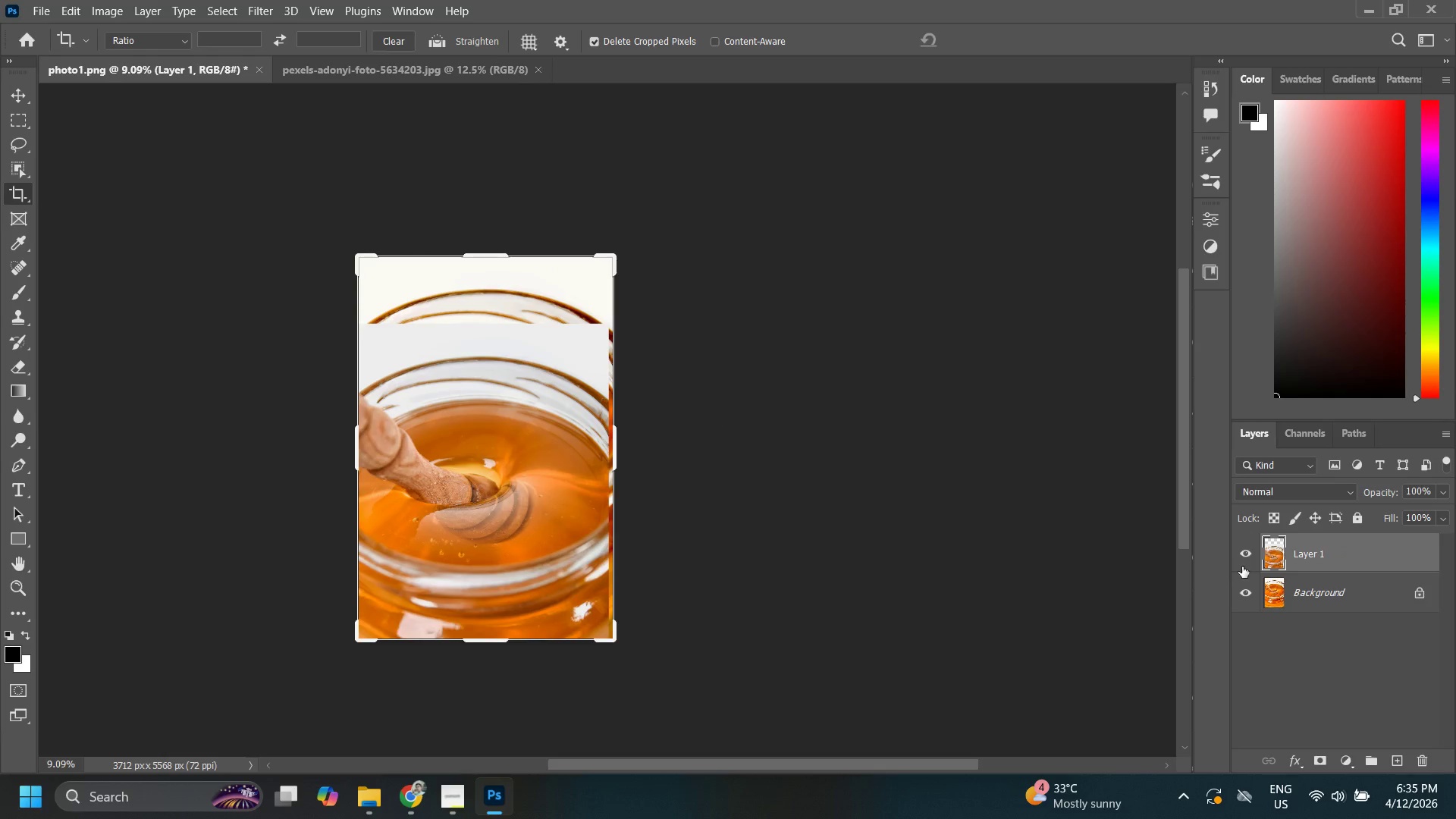 
hold_key(key=ControlLeft, duration=0.83)
 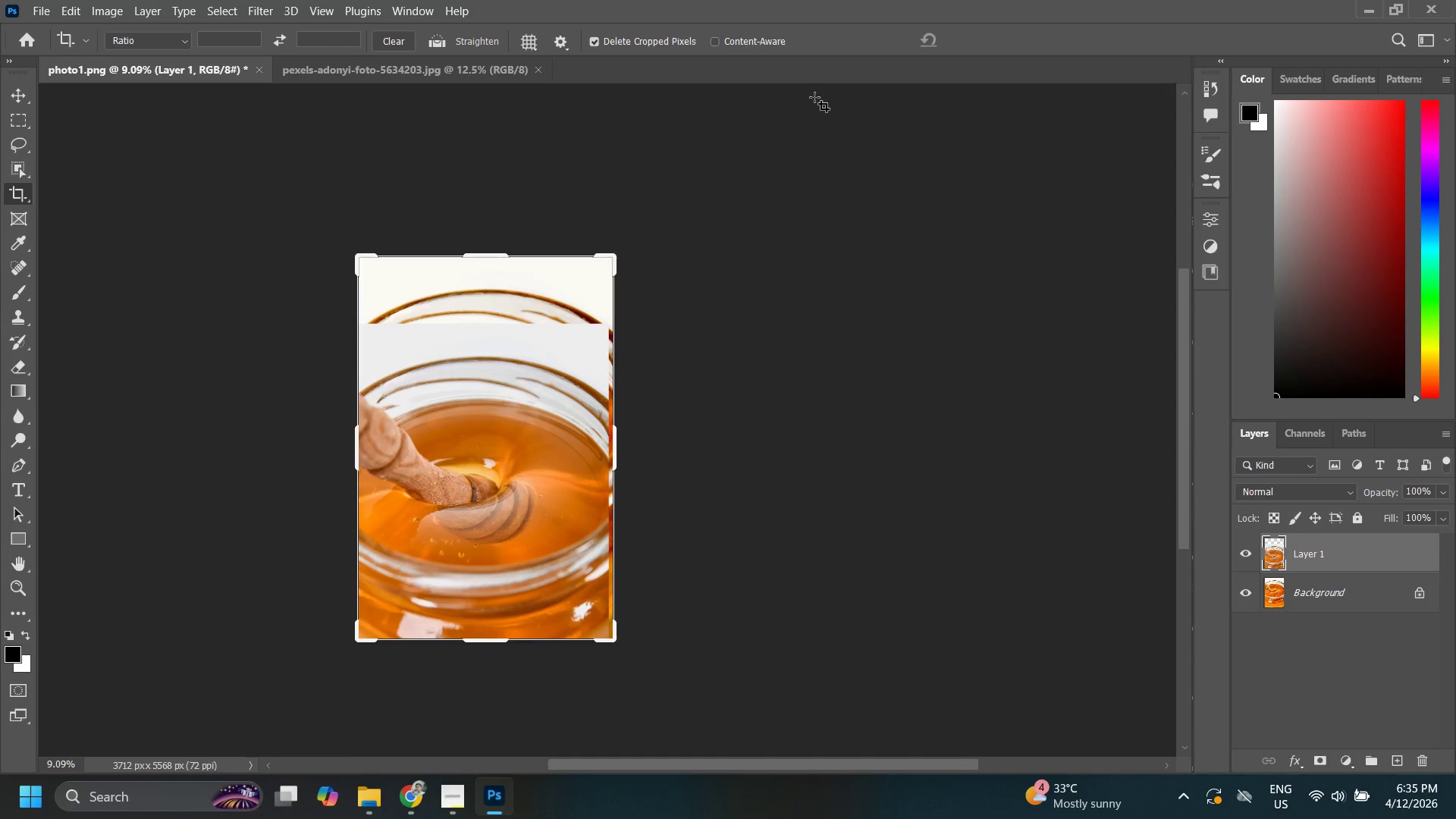 
key(Escape)
 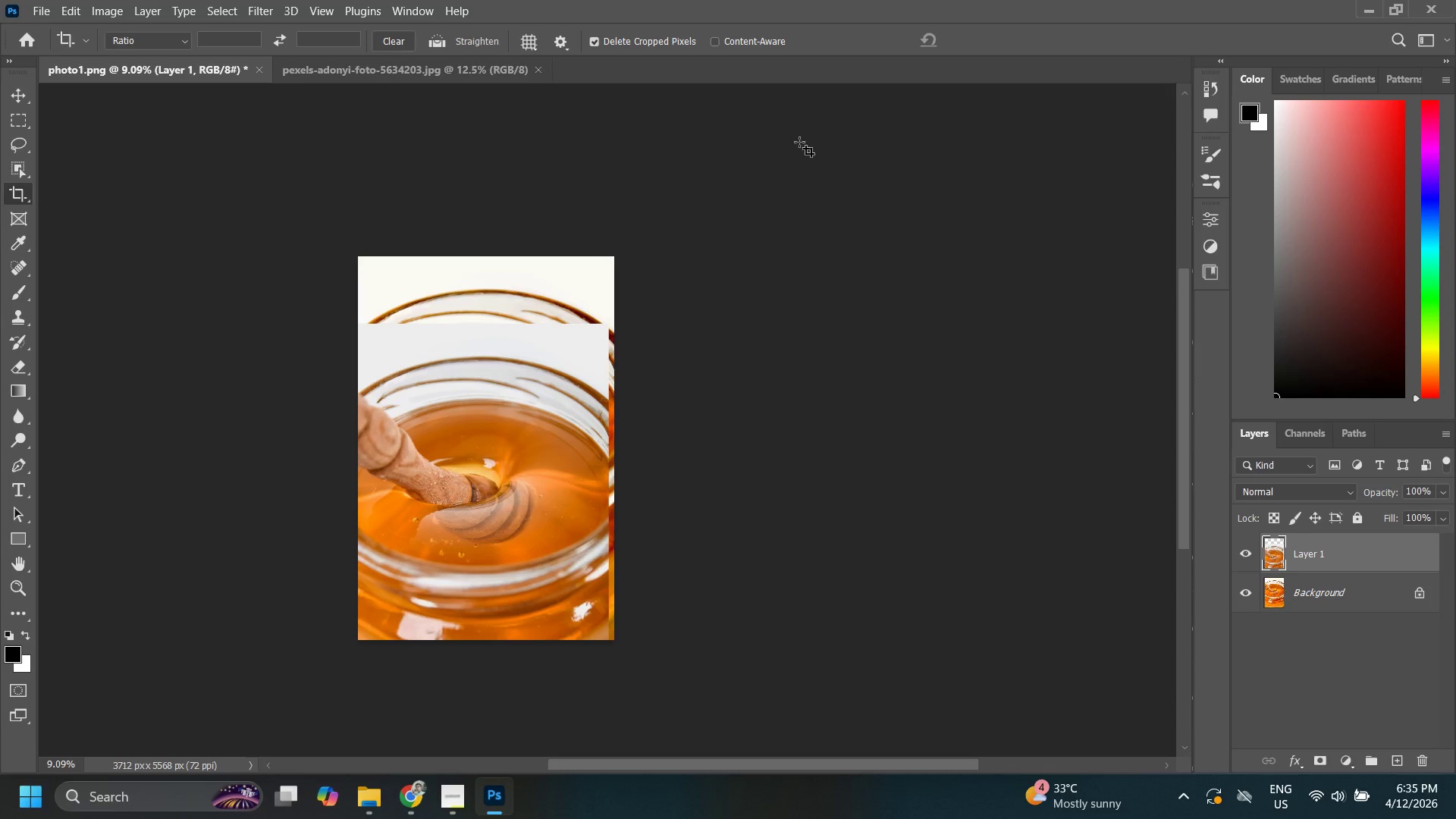 
key(V)
 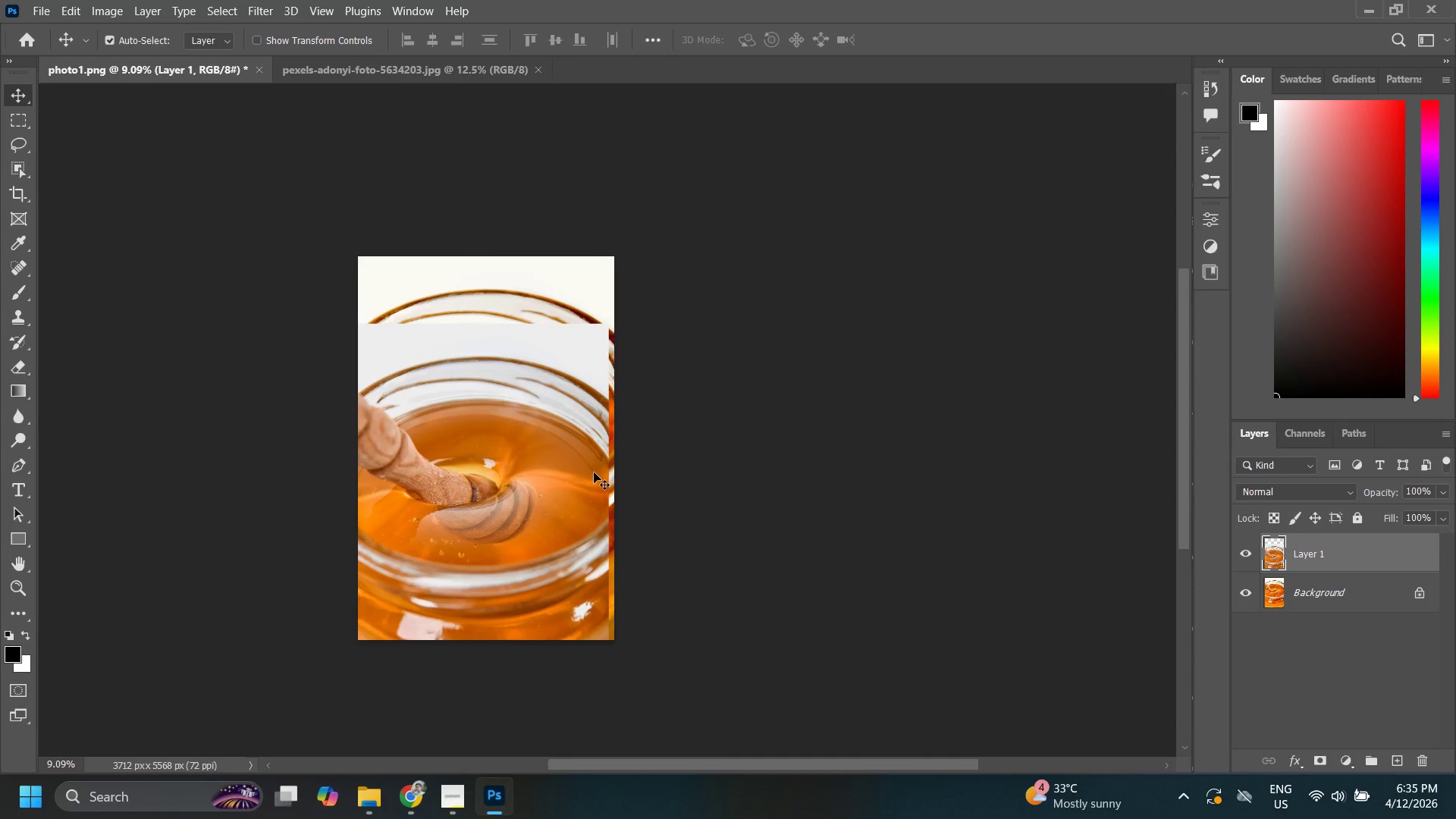 
hold_key(key=ControlLeft, duration=0.69)
 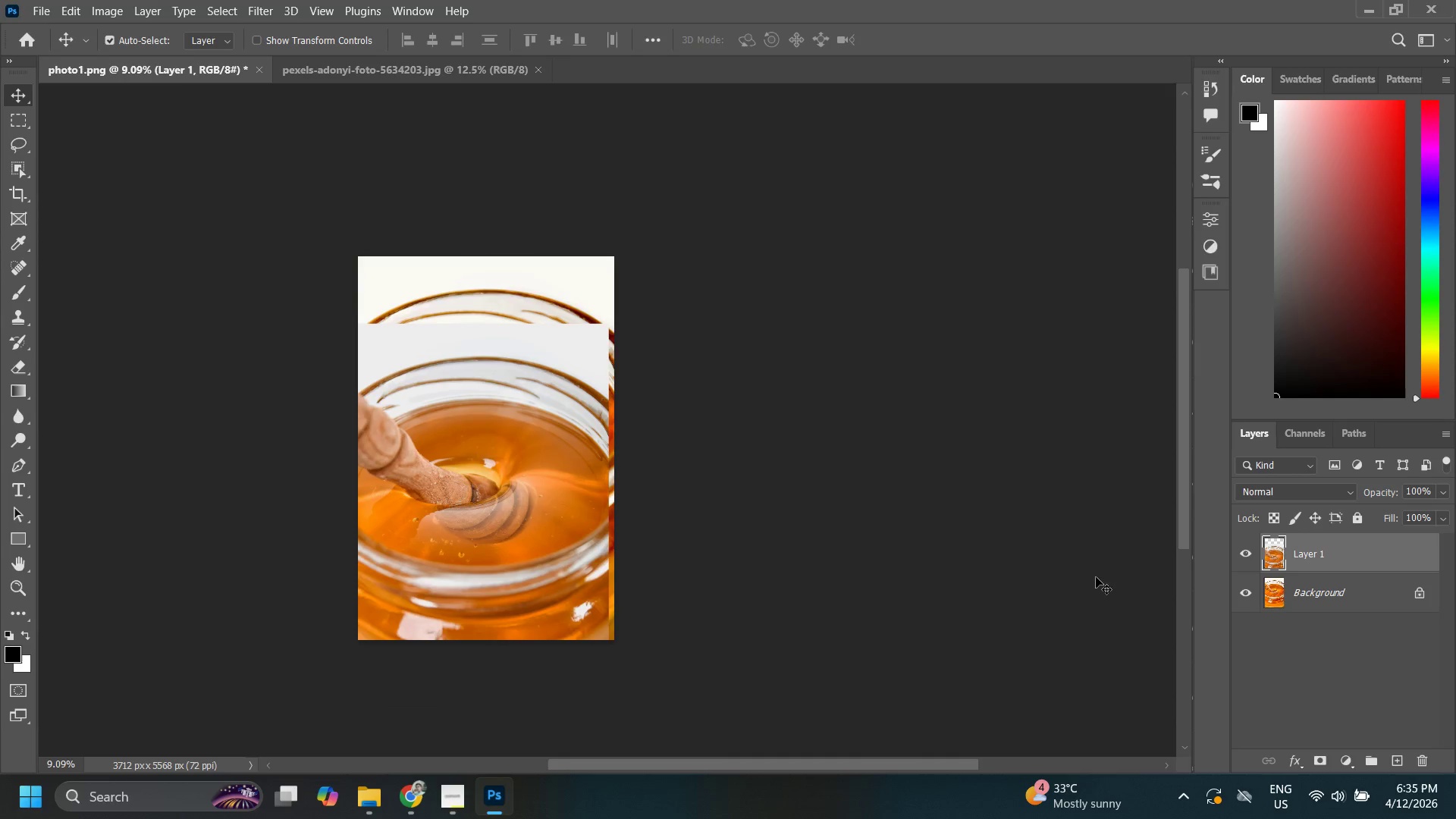 
key(Control+ControlLeft)
 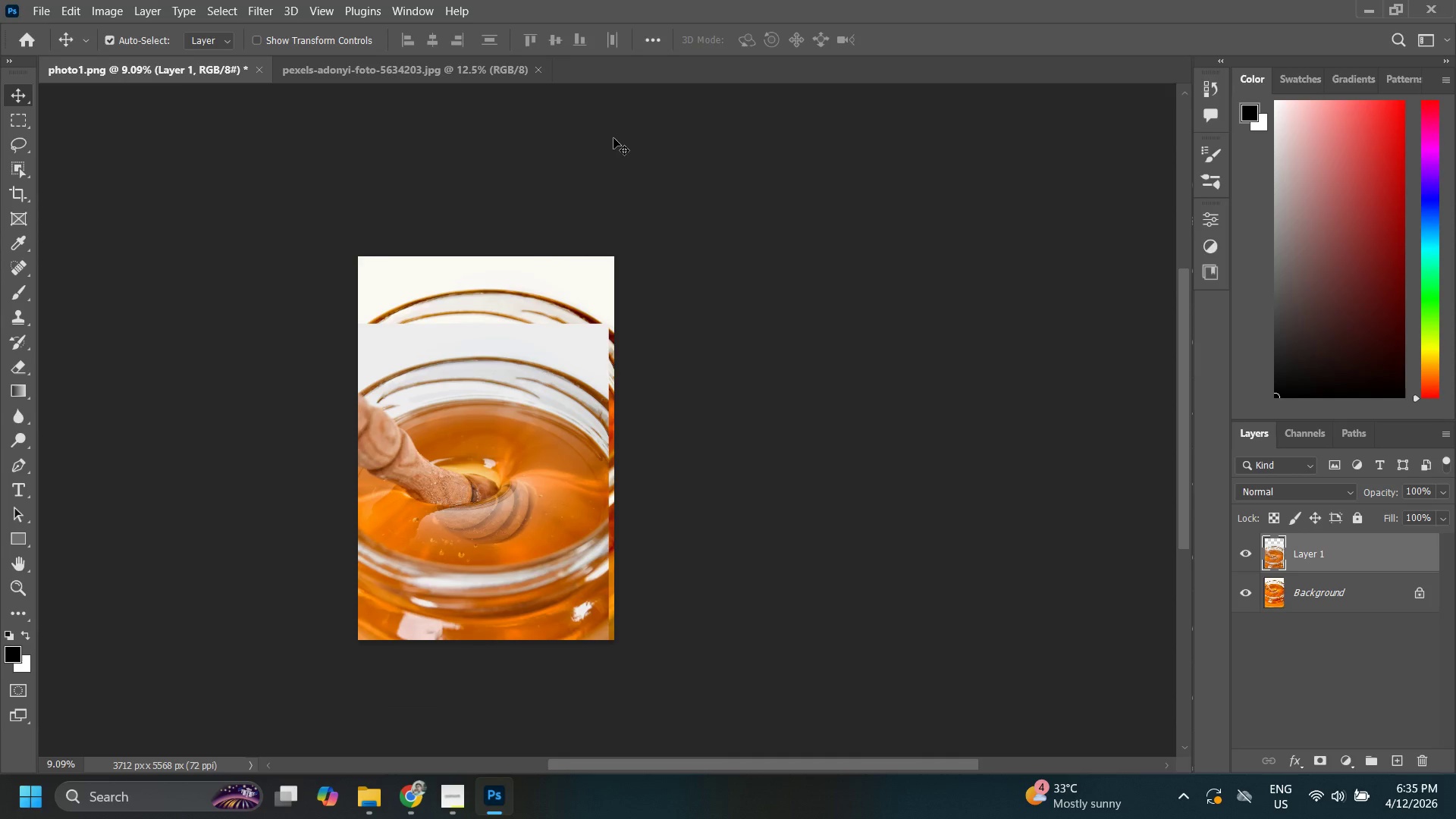 
key(Control+A)
 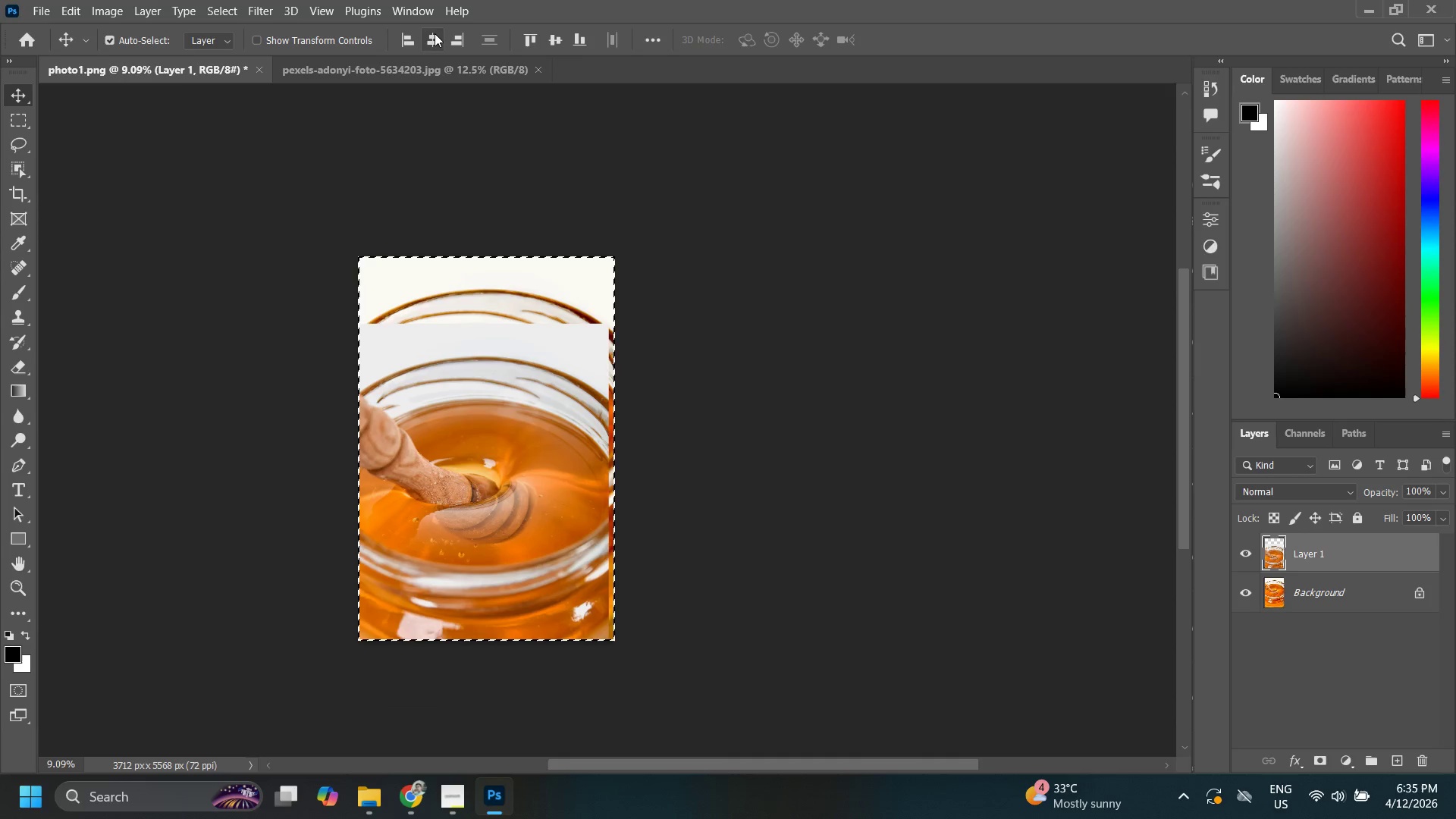 
left_click([434, 35])
 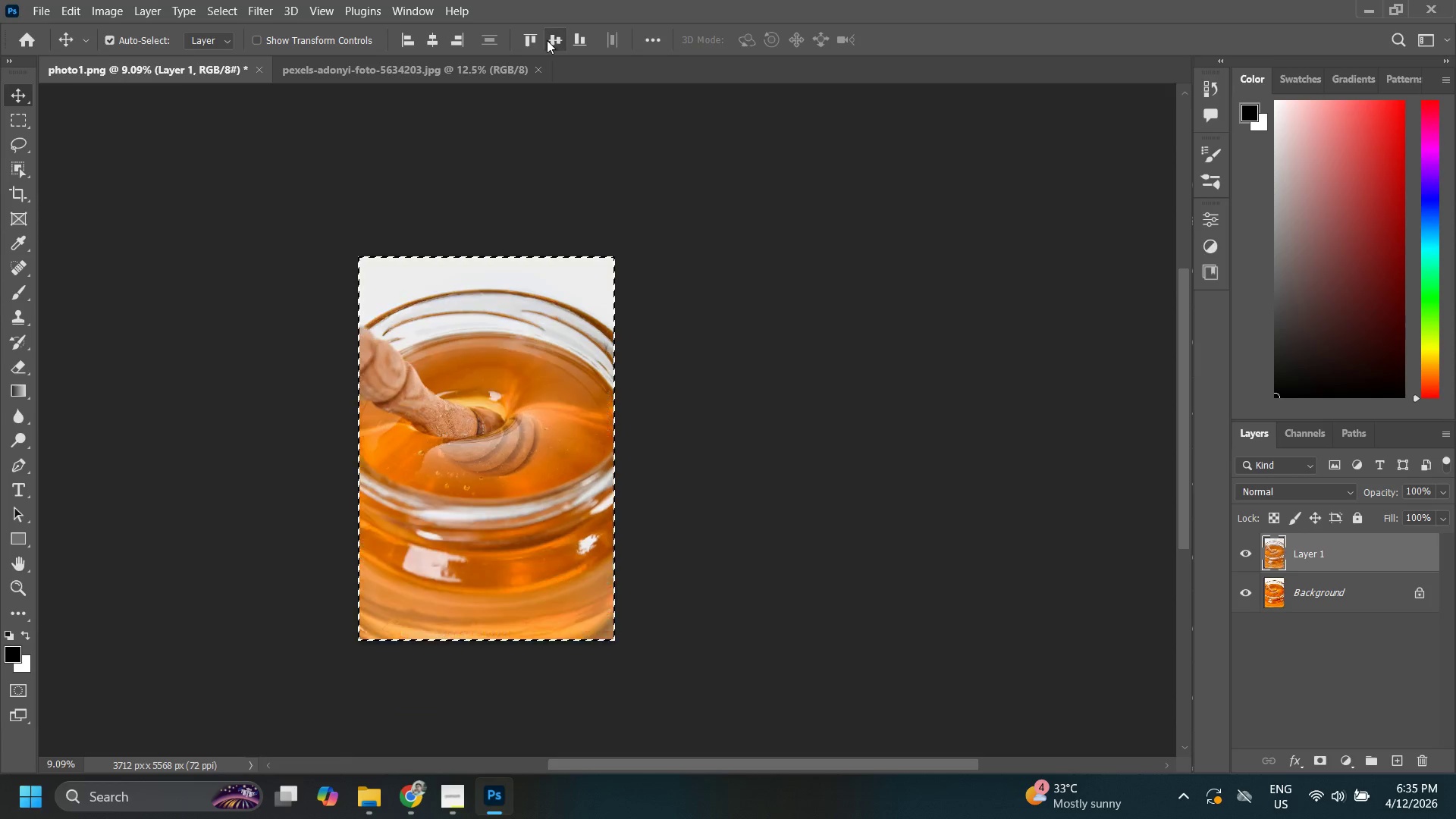 
key(Control+ControlLeft)
 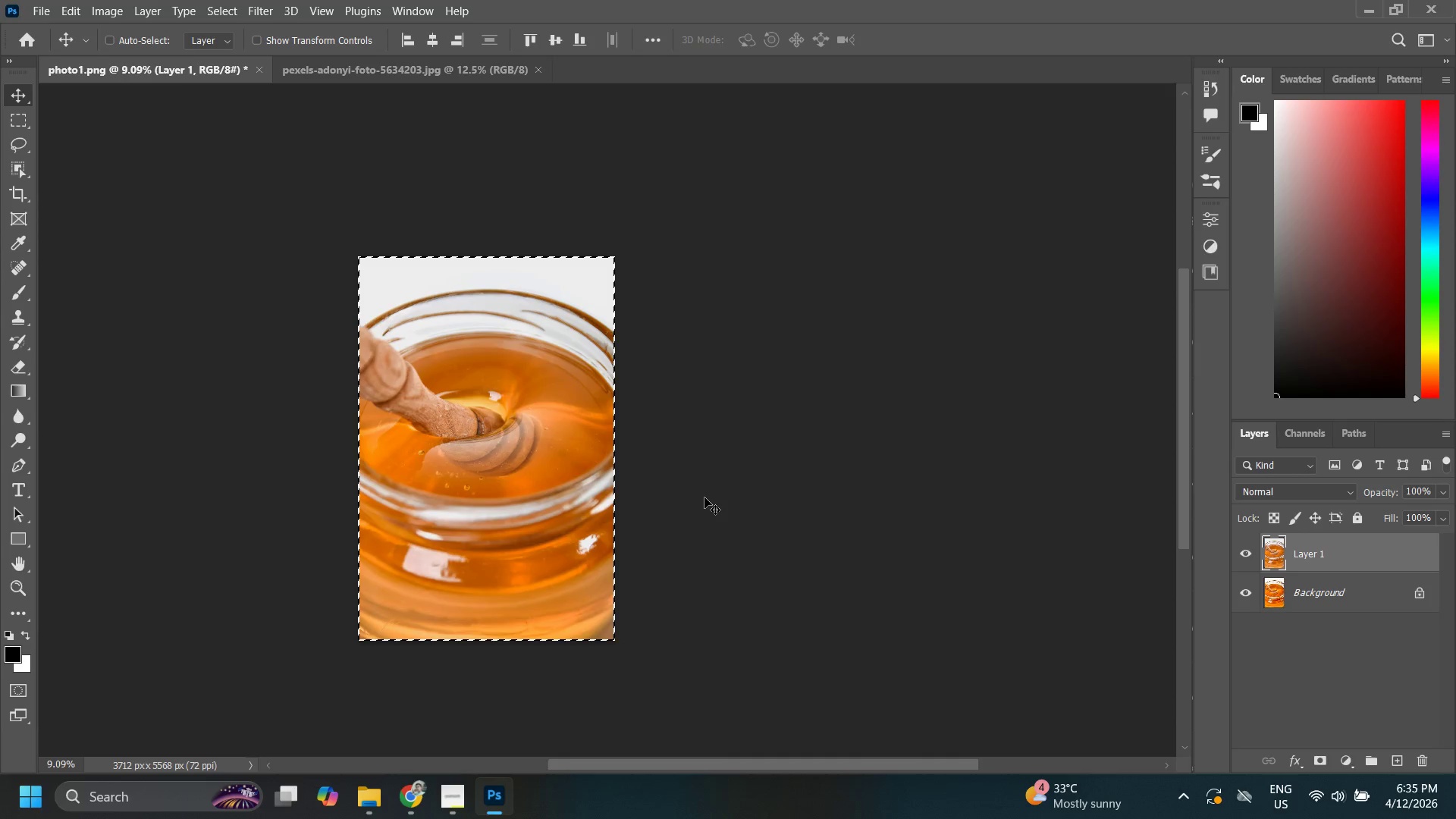 
key(Control+ControlLeft)
 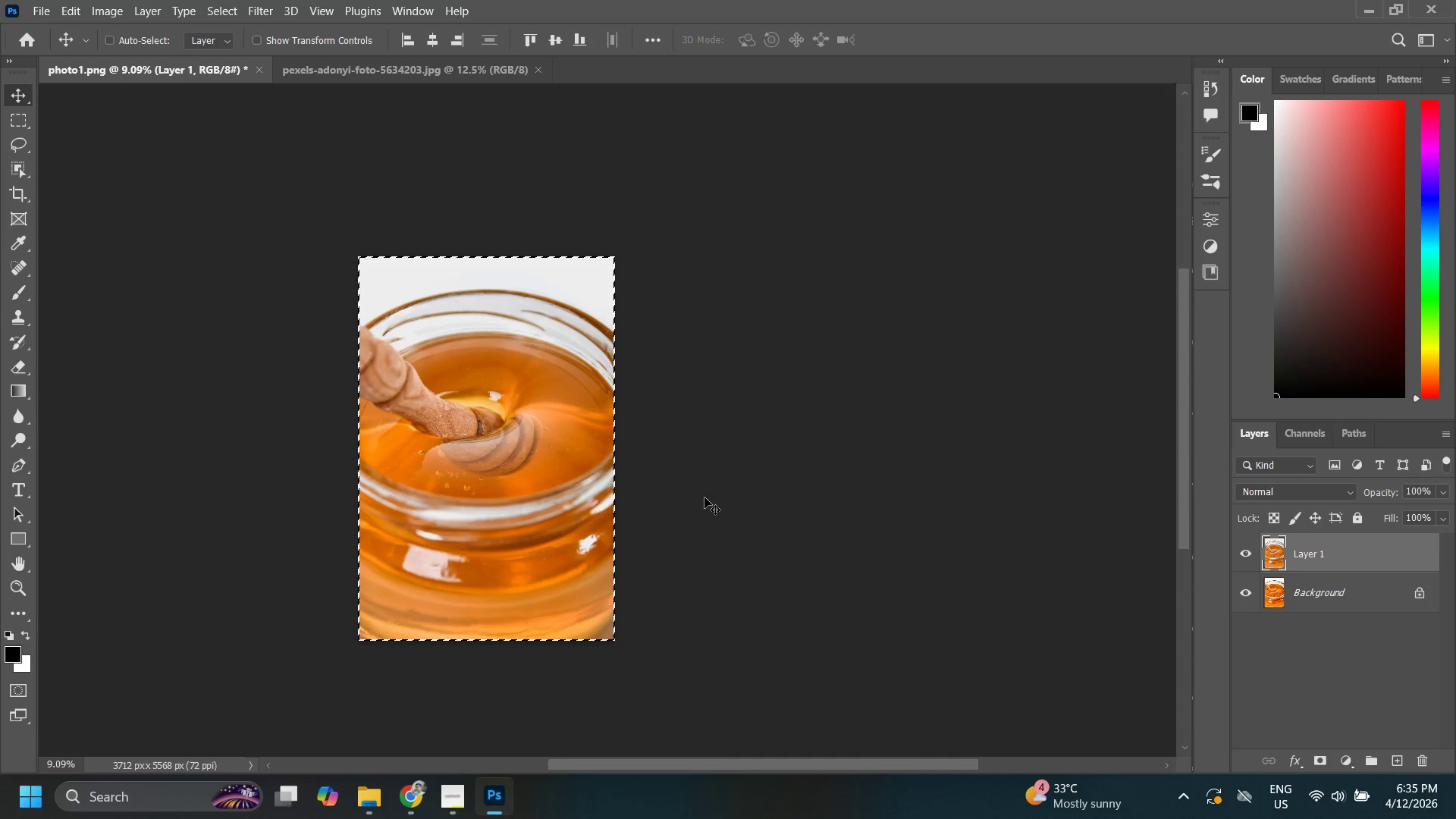 
key(Control+D)
 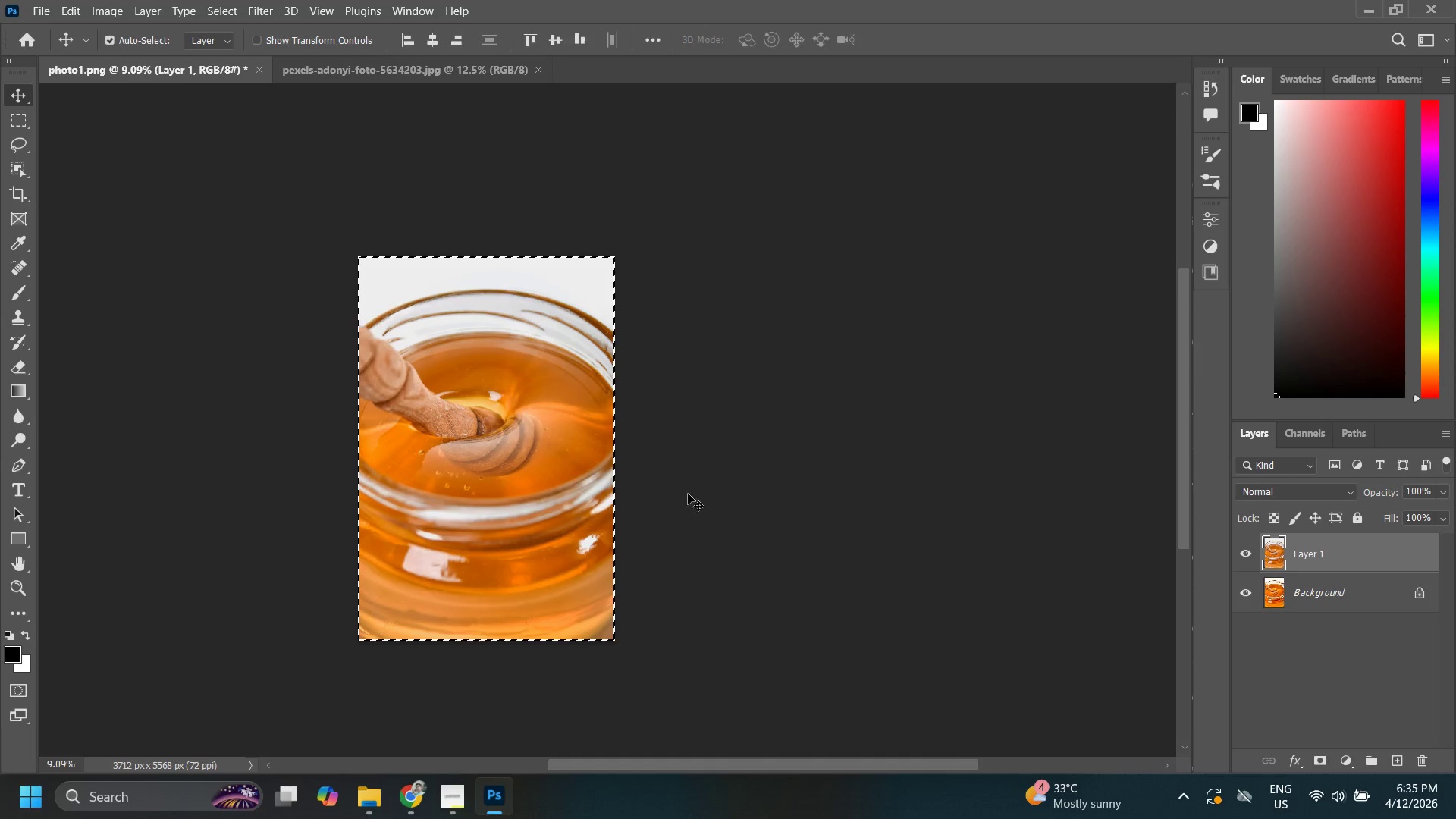 
type(zz)
 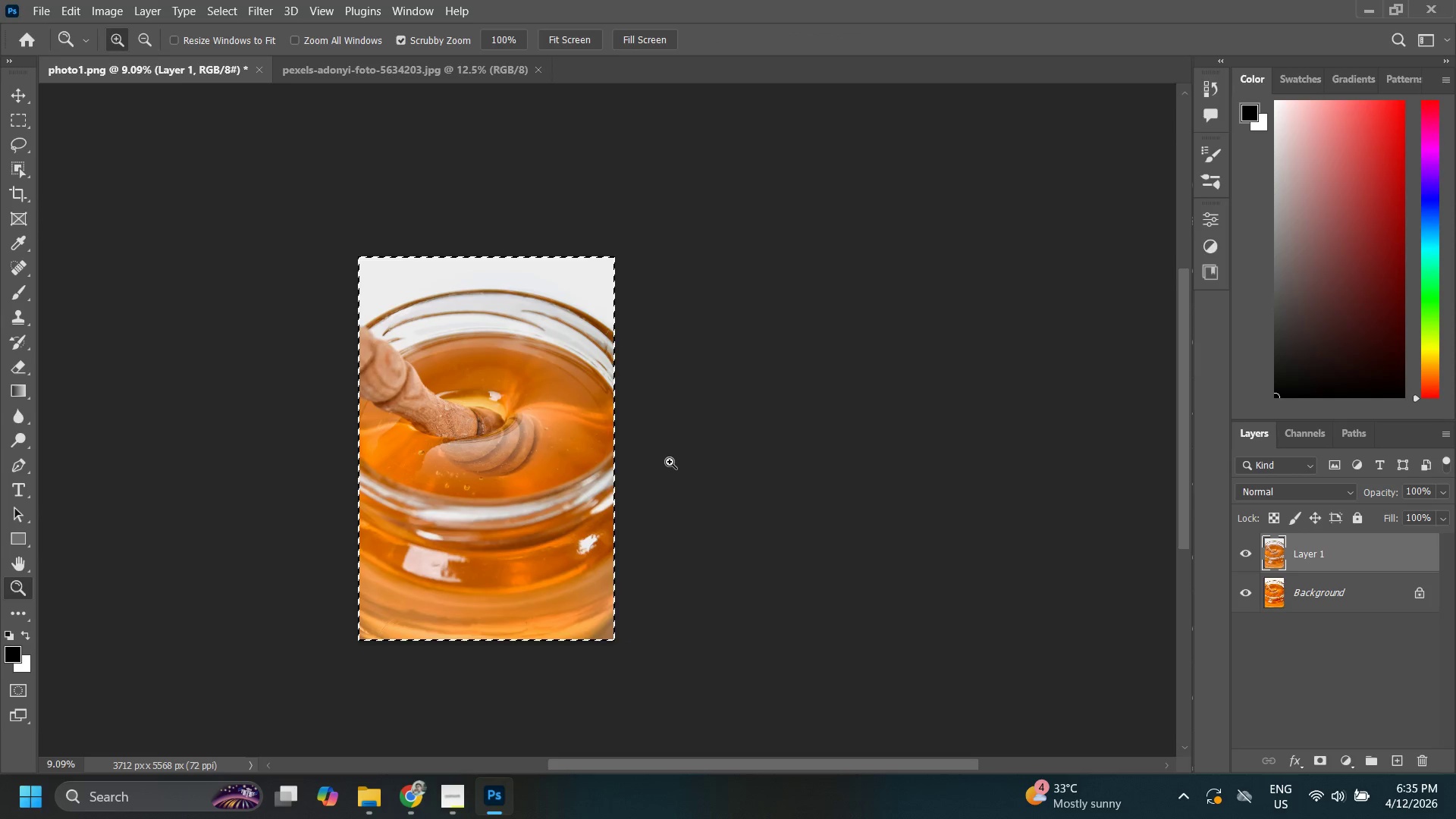 
key(Control+ControlLeft)
 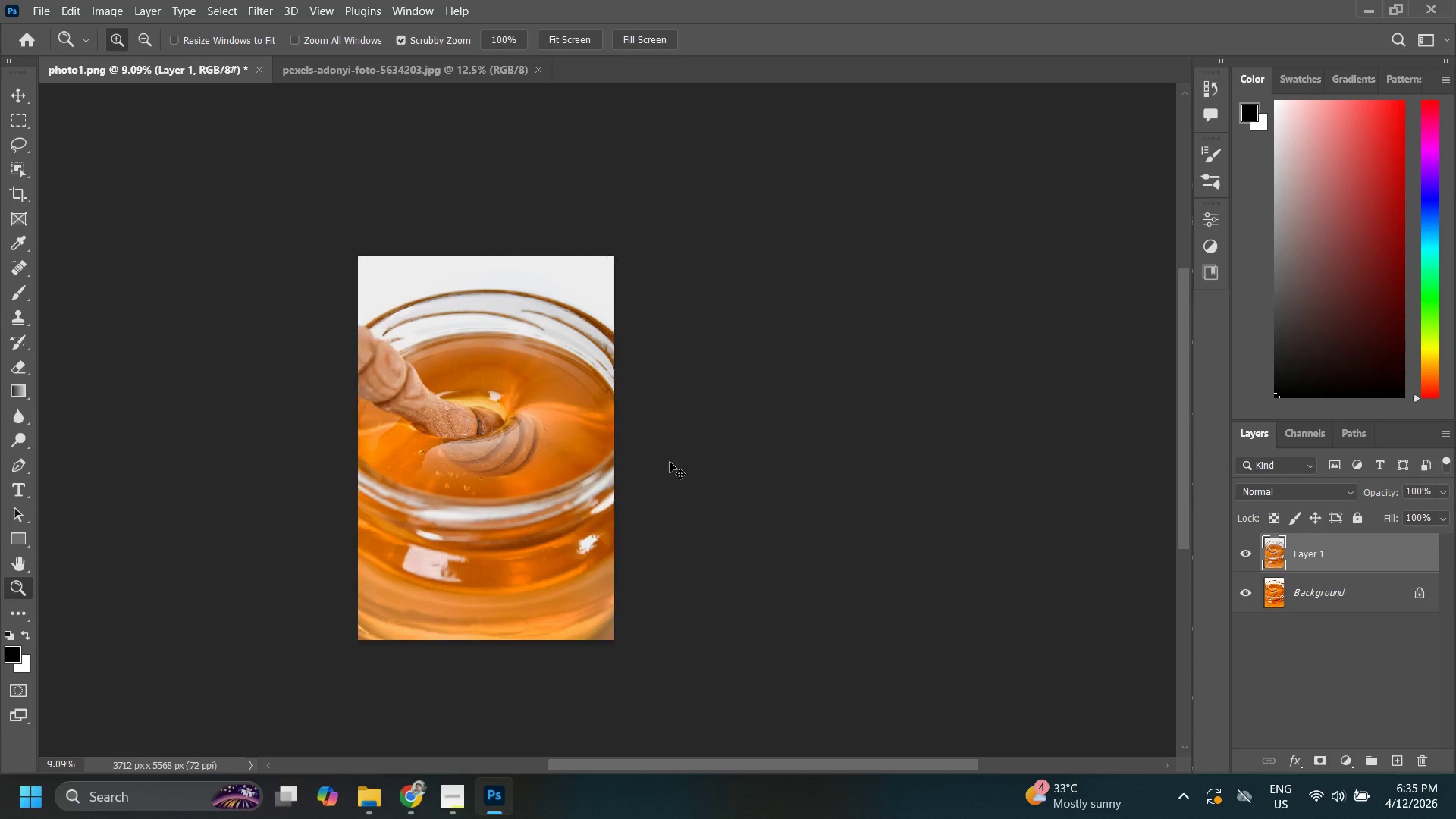 
key(Control+D)
 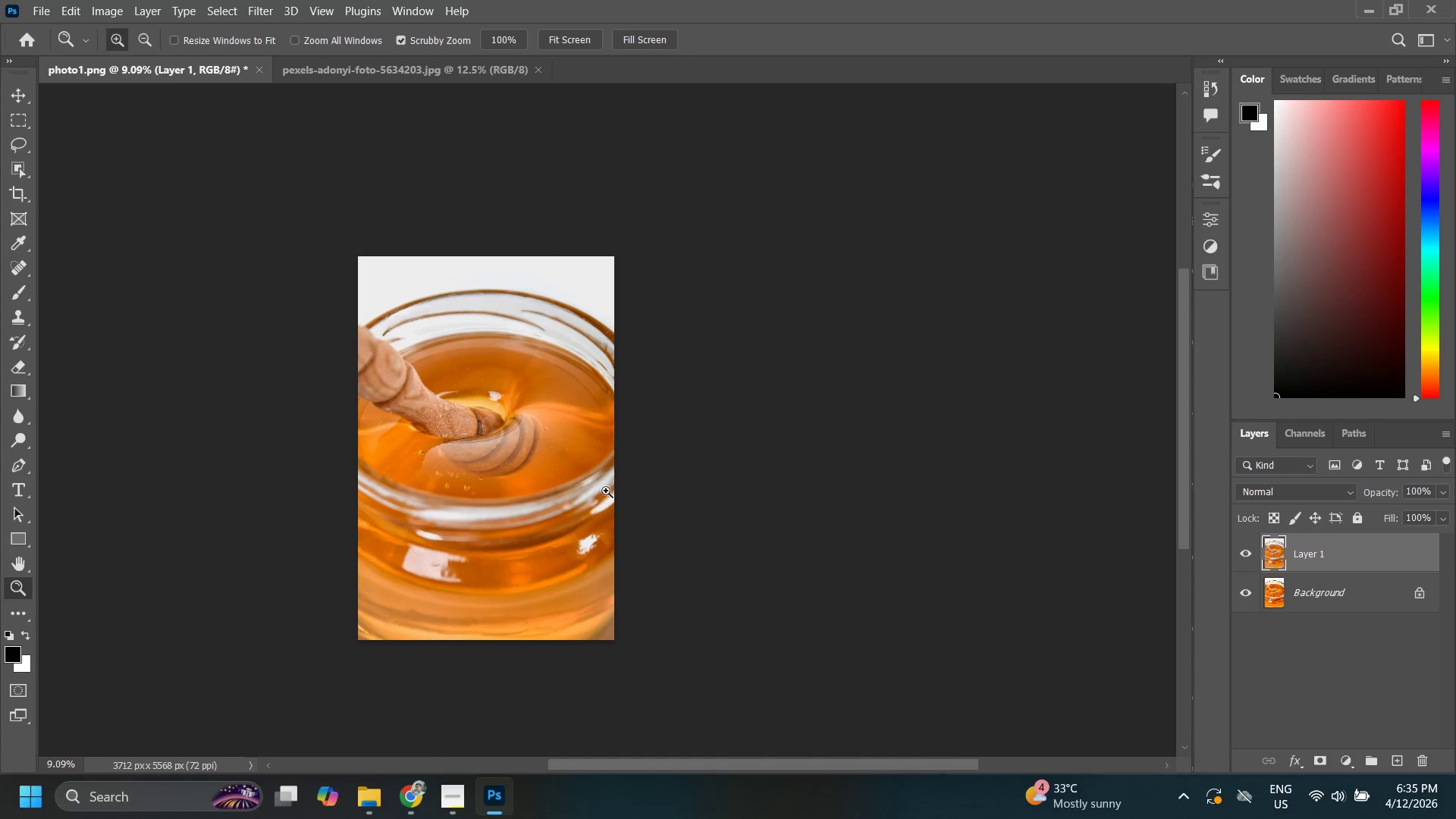 
type(zcv)
 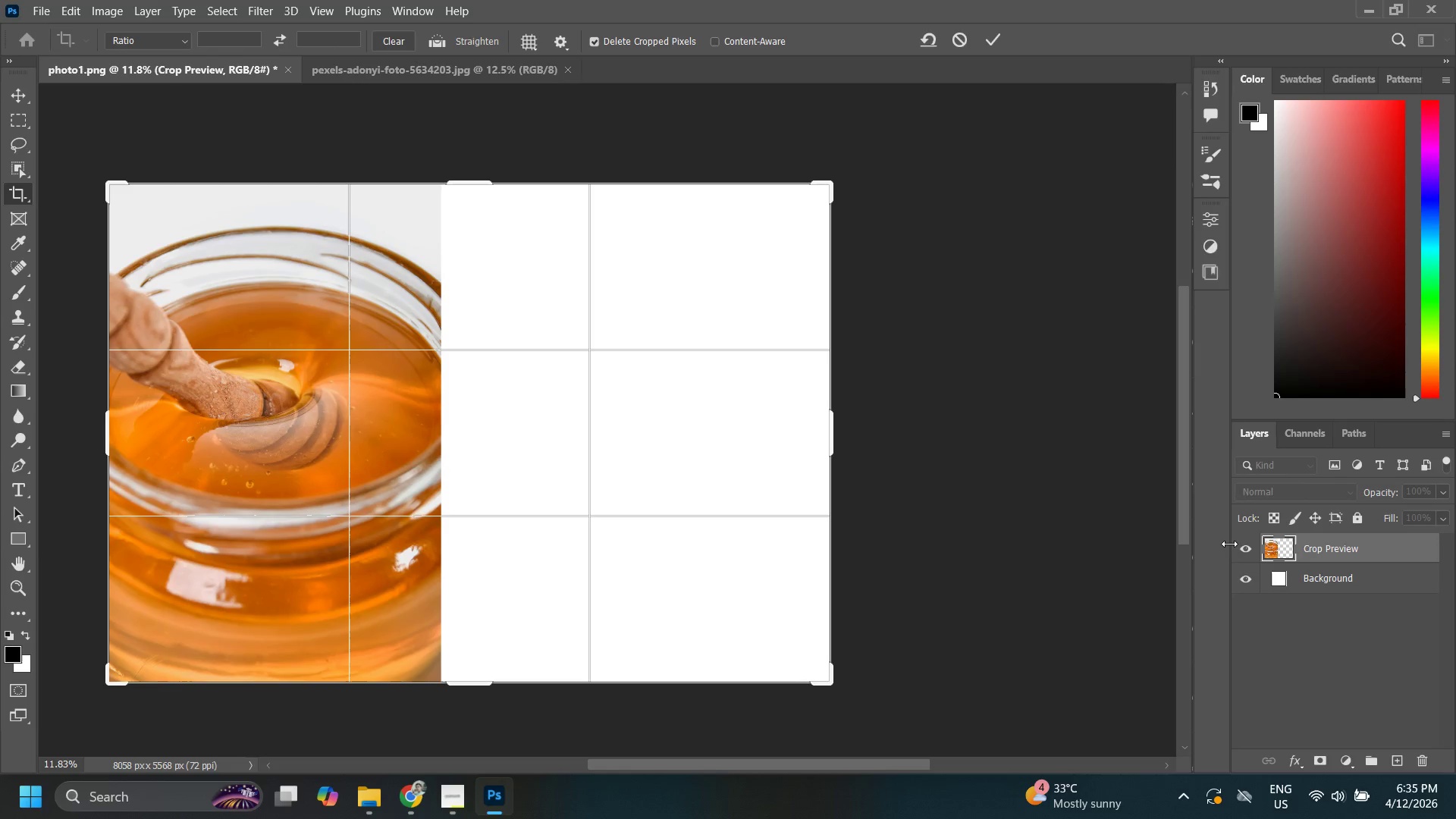 
left_click_drag(start_coordinate=[539, 497], to_coordinate=[564, 502])
 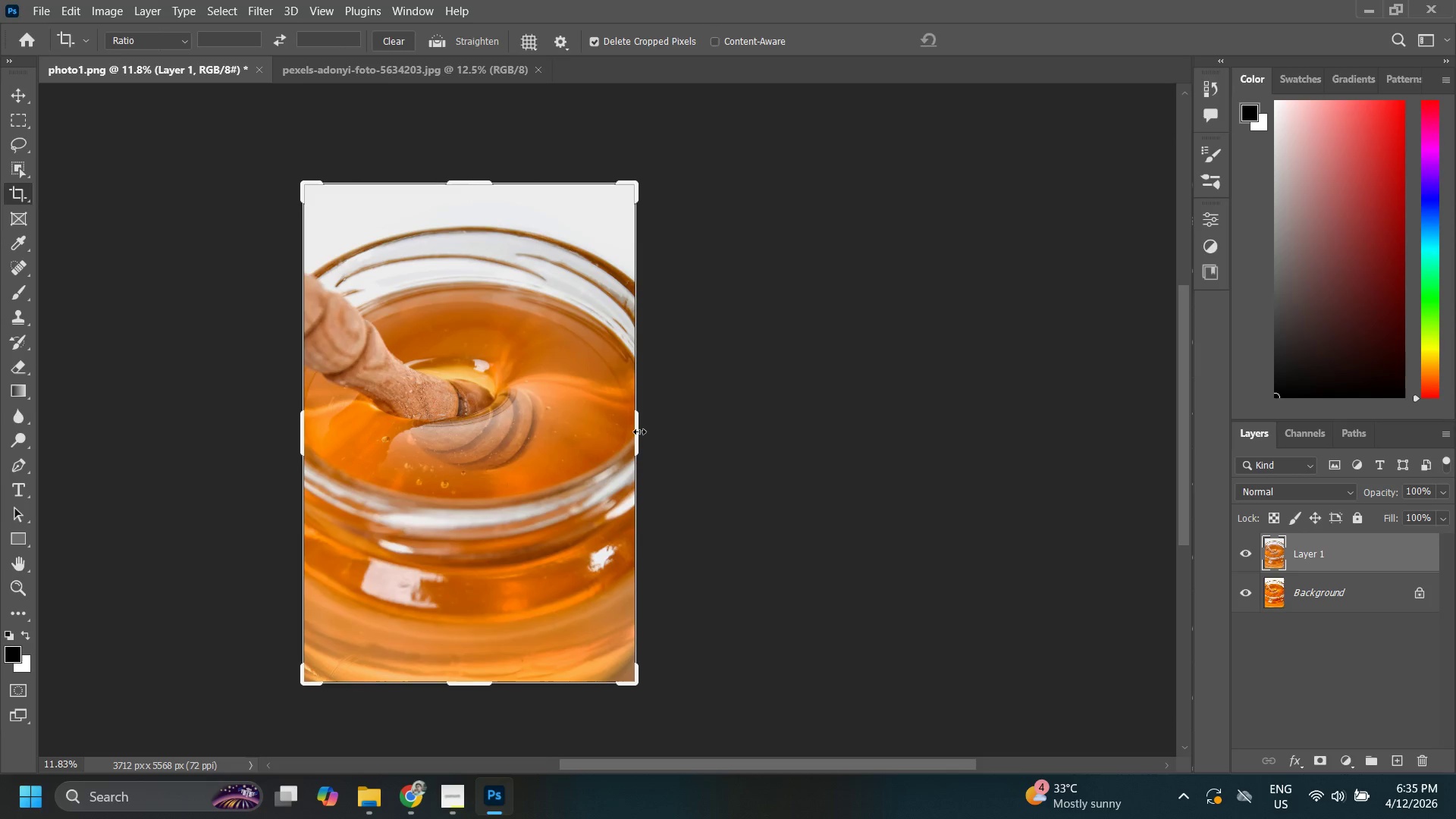 
left_click_drag(start_coordinate=[639, 430], to_coordinate=[834, 442])
 